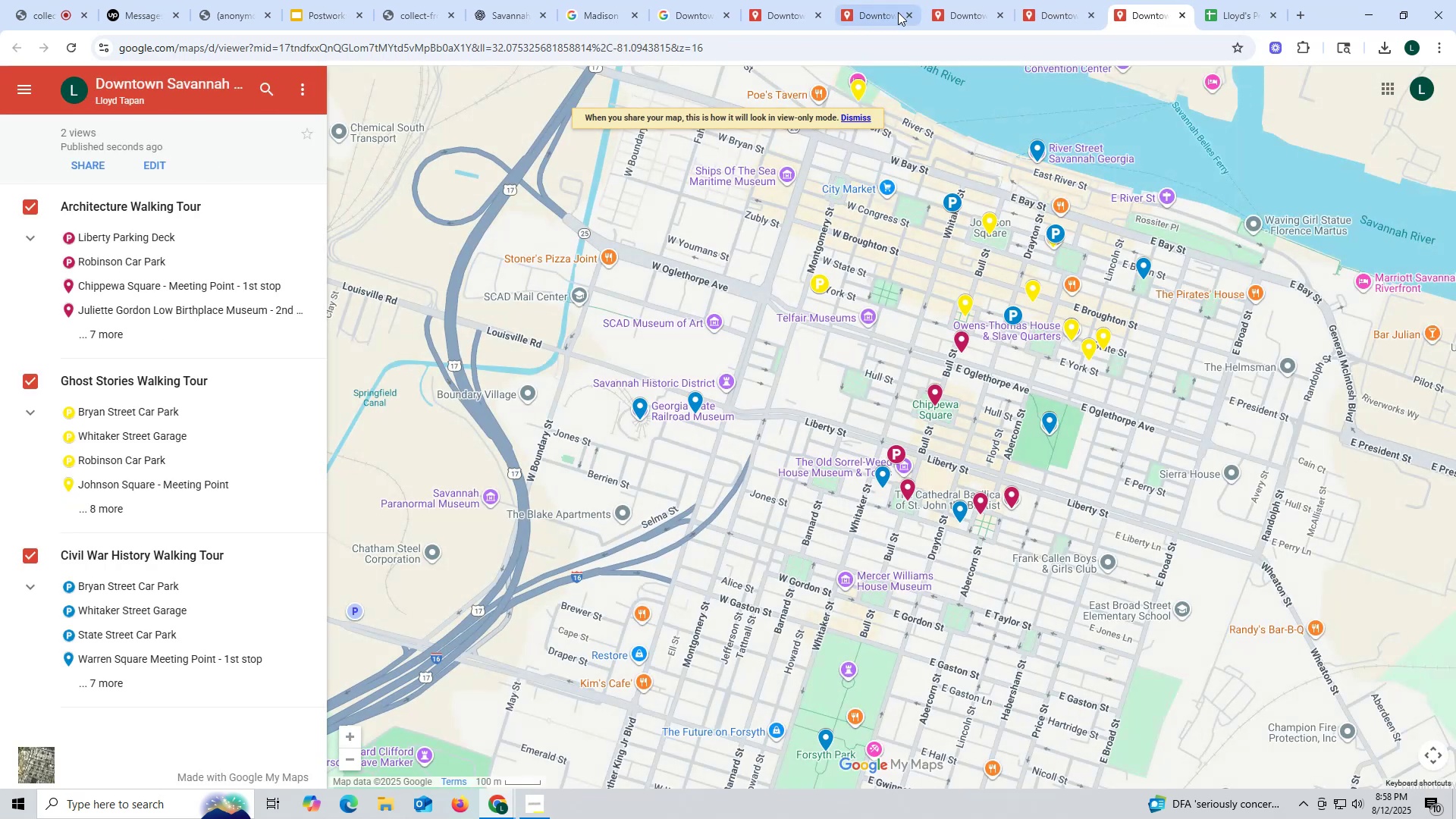 
left_click([1181, 13])
 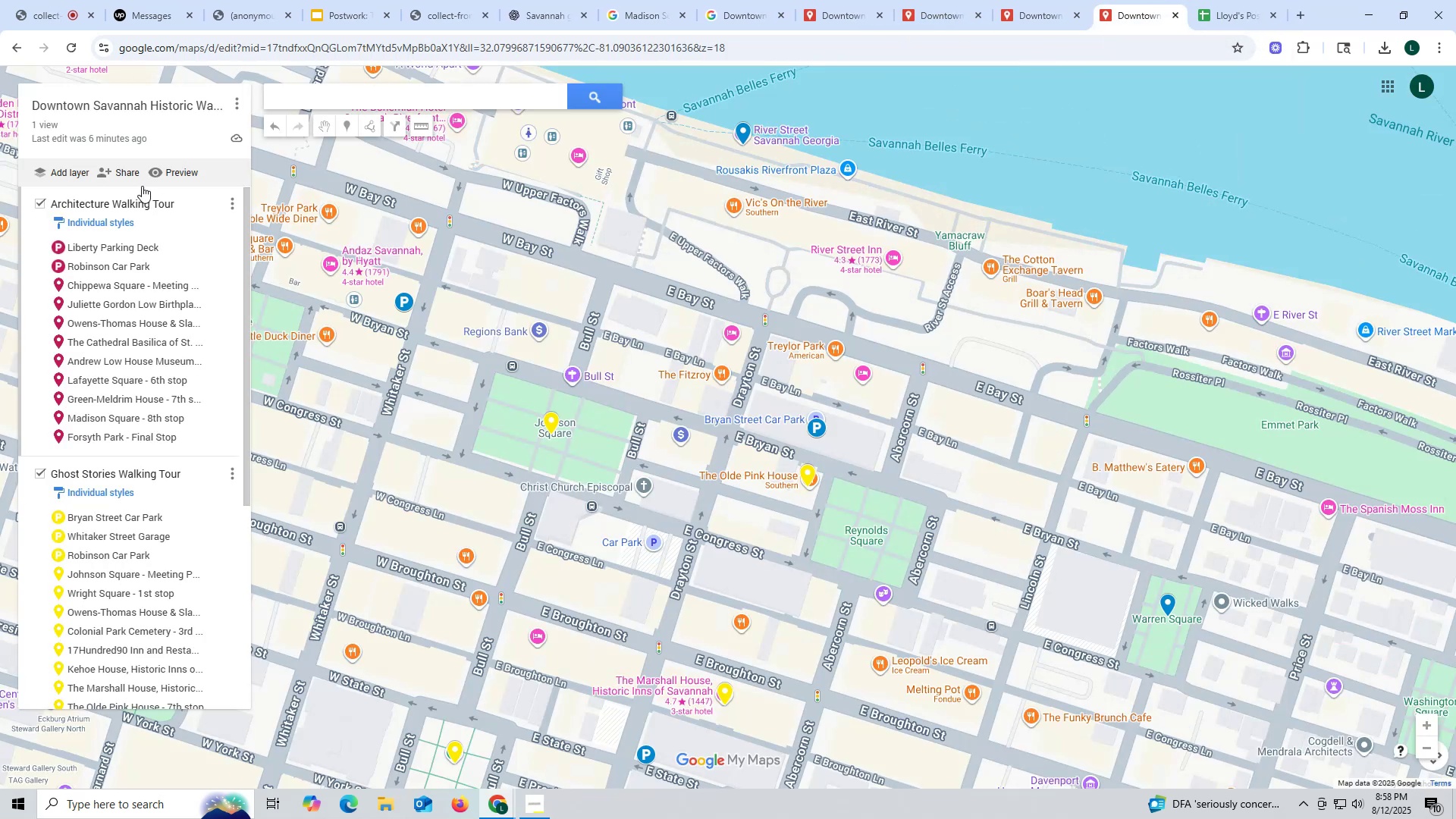 
left_click([132, 174])
 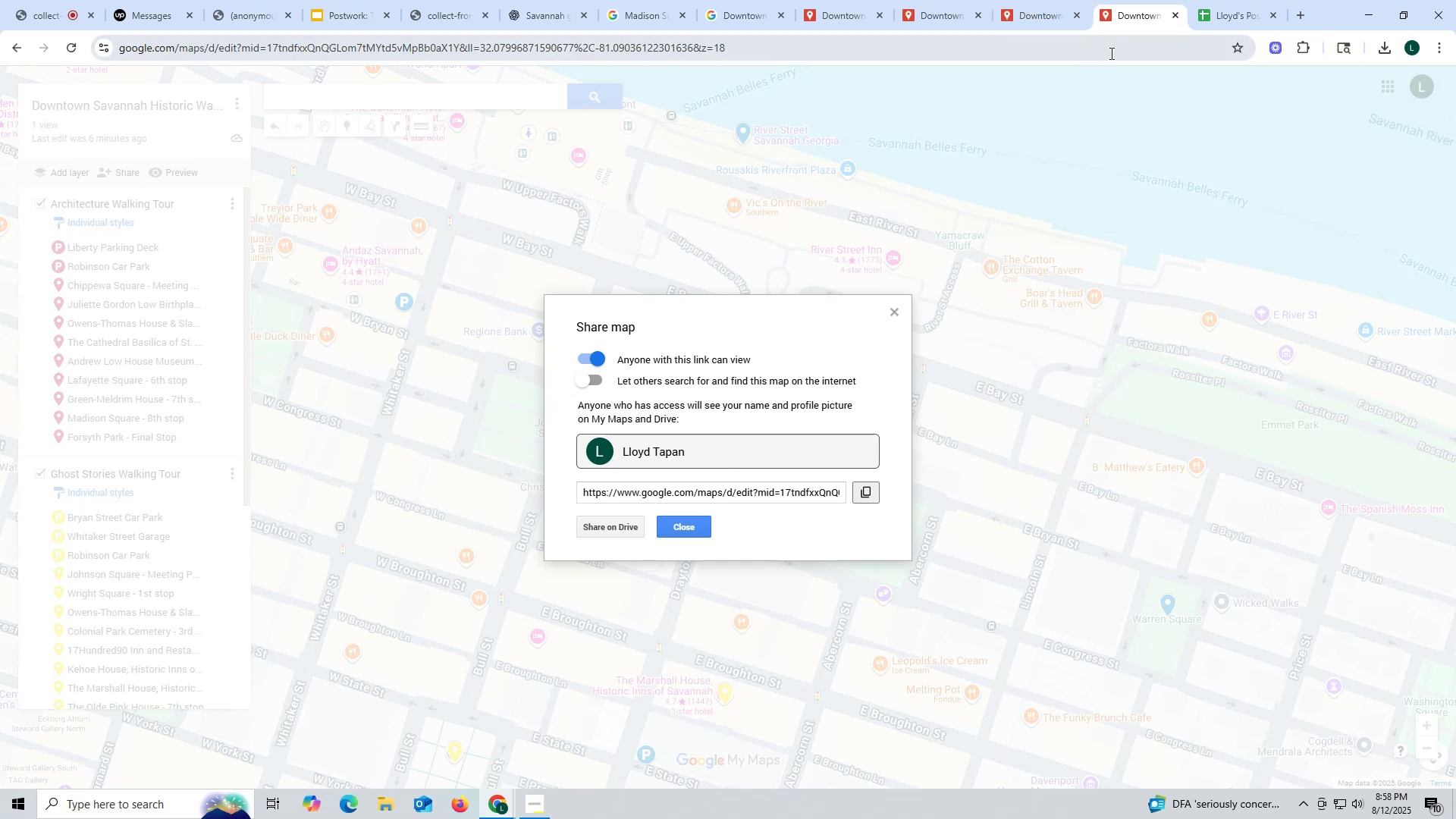 
left_click([683, 526])
 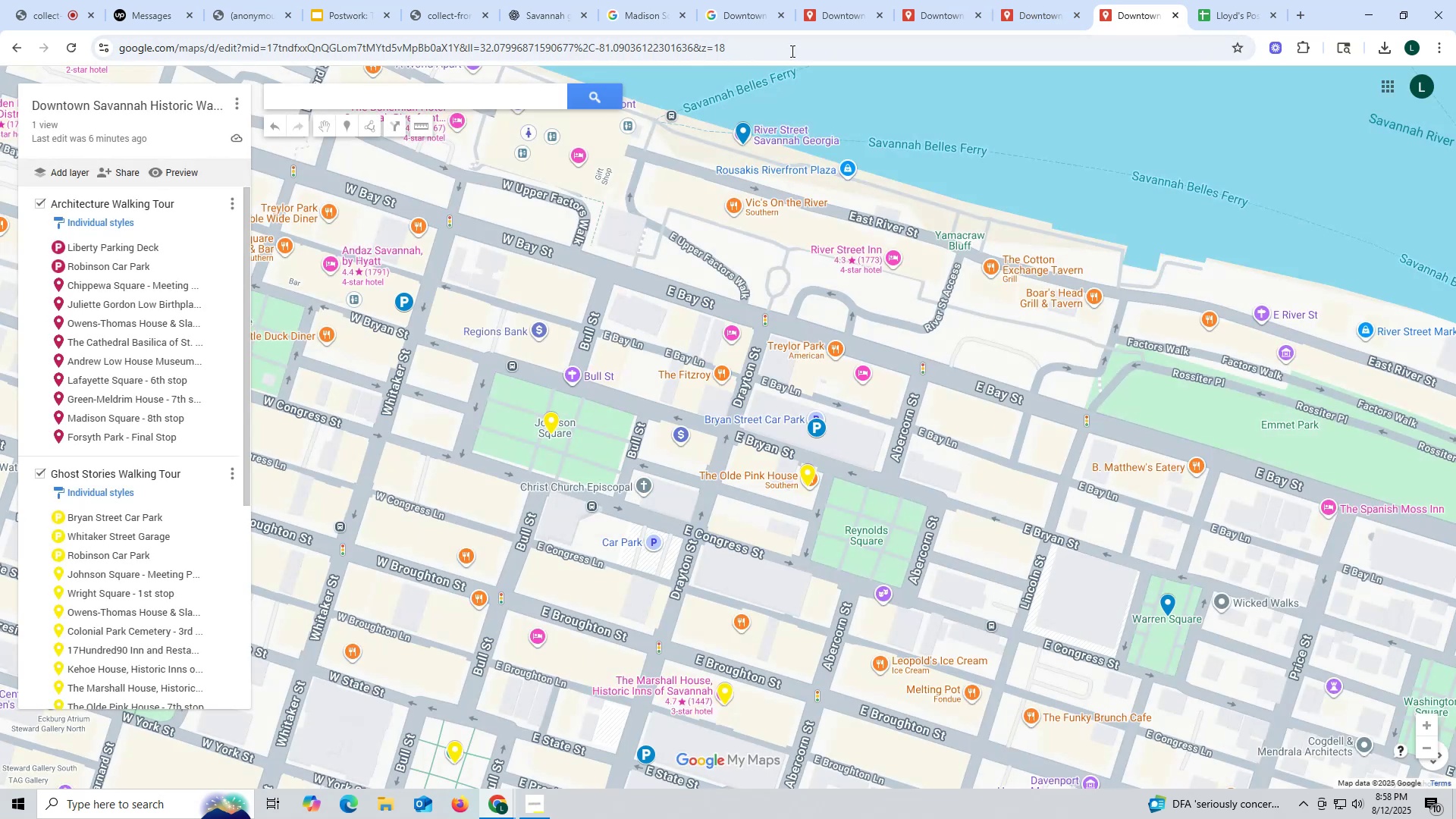 
mouse_move([1103, 27])
 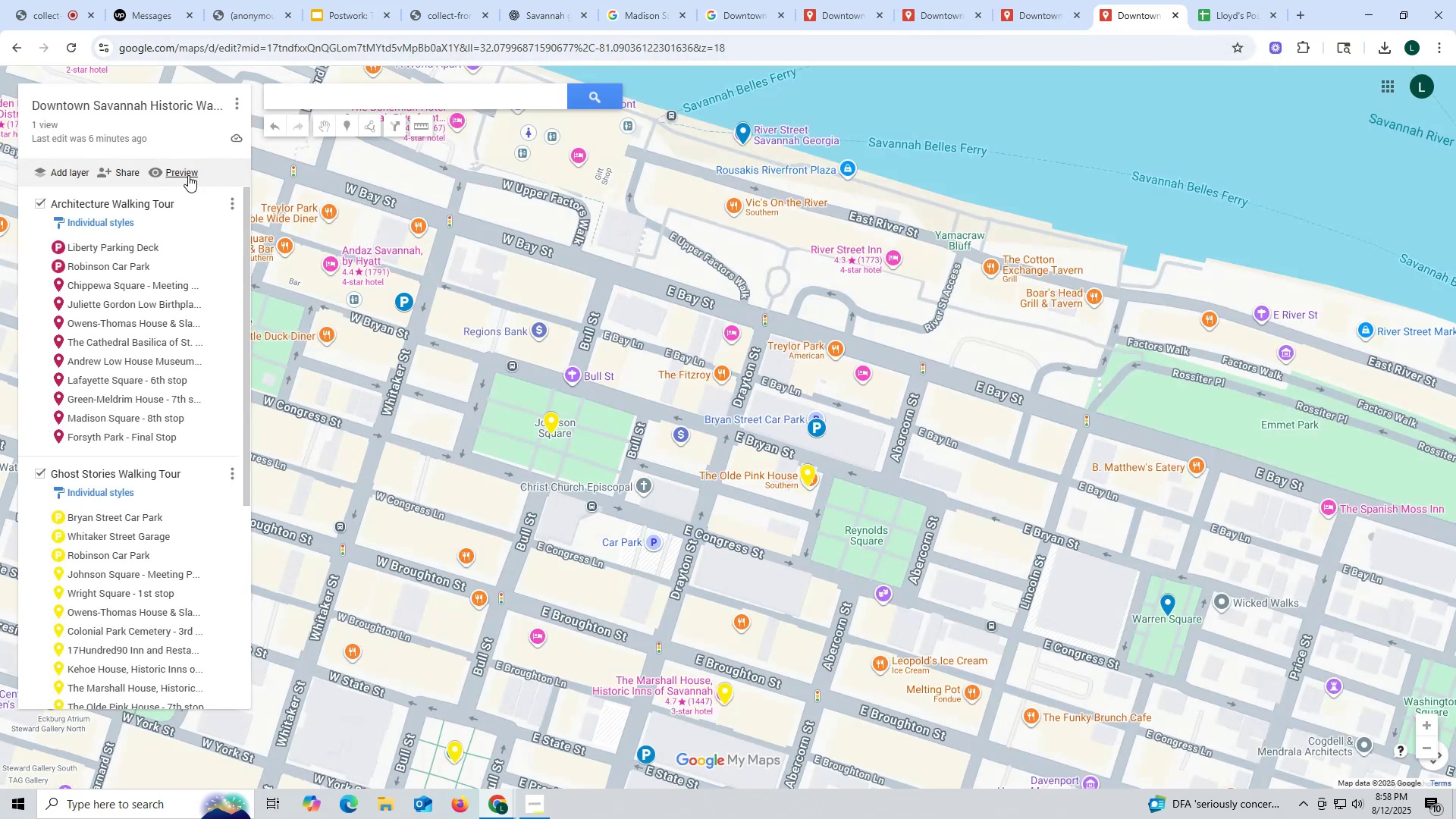 
left_click([183, 173])
 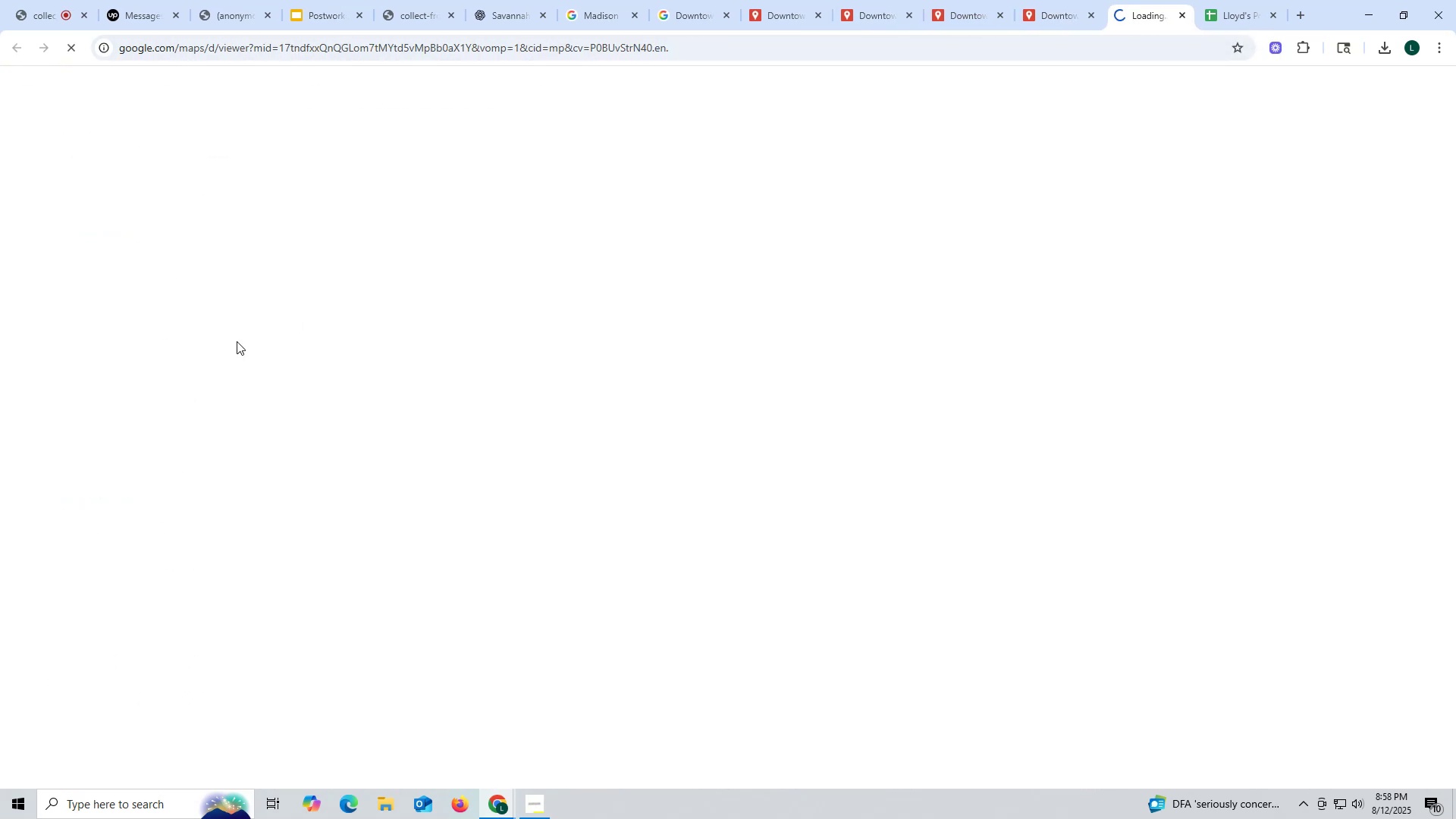 
mouse_move([197, 358])
 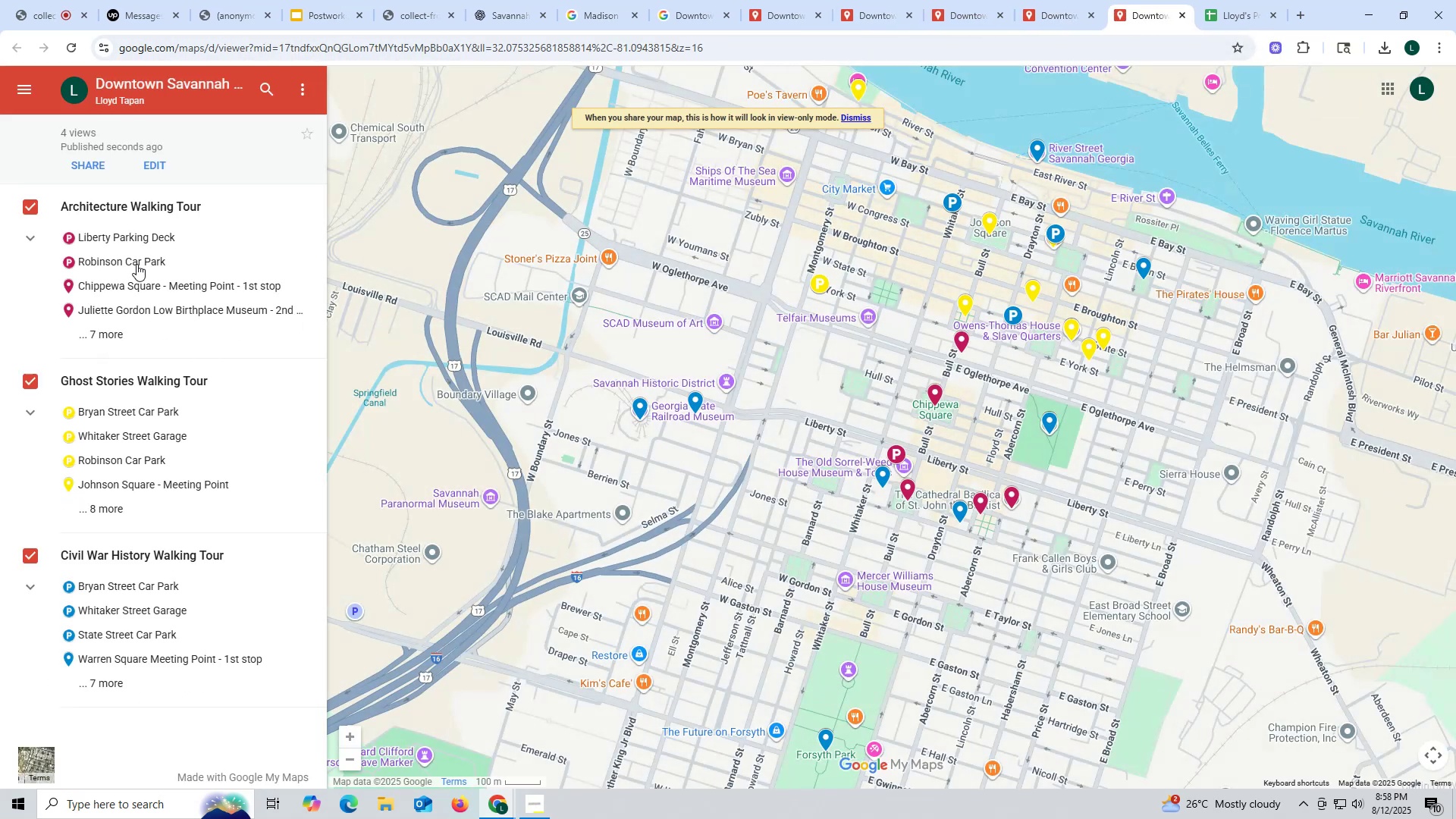 
left_click([137, 261])
 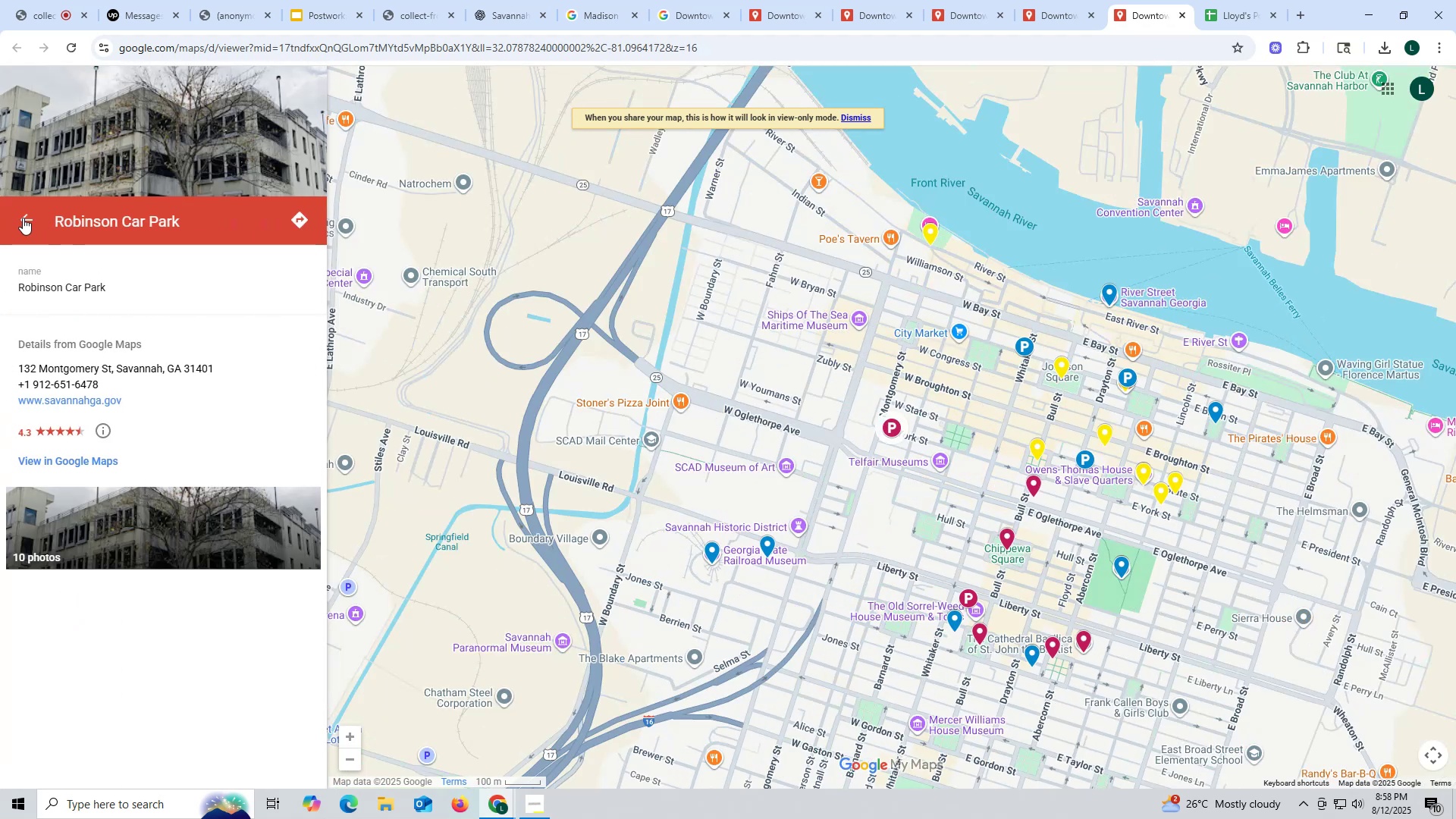 
left_click([23, 218])
 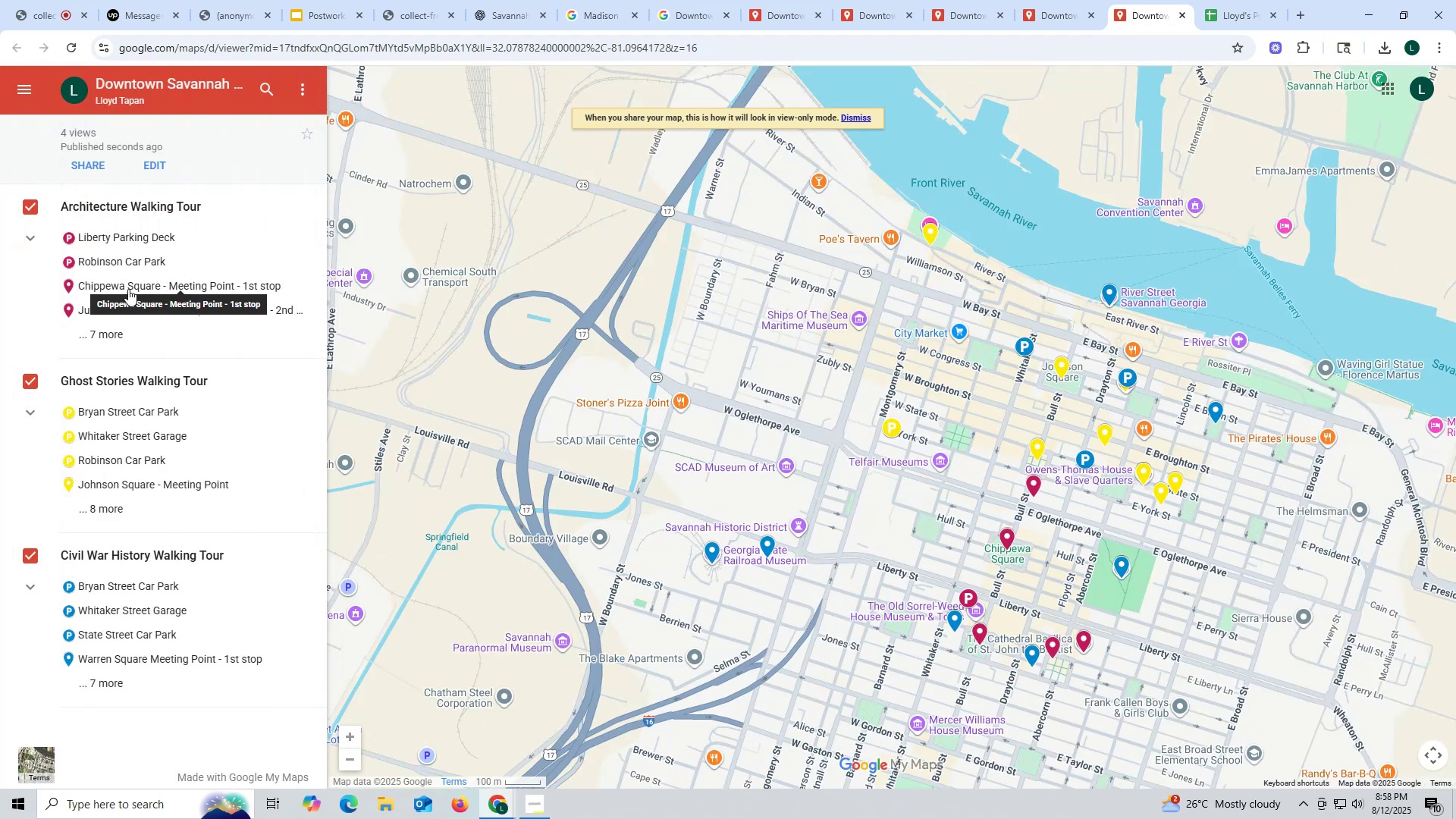 
left_click([128, 289])
 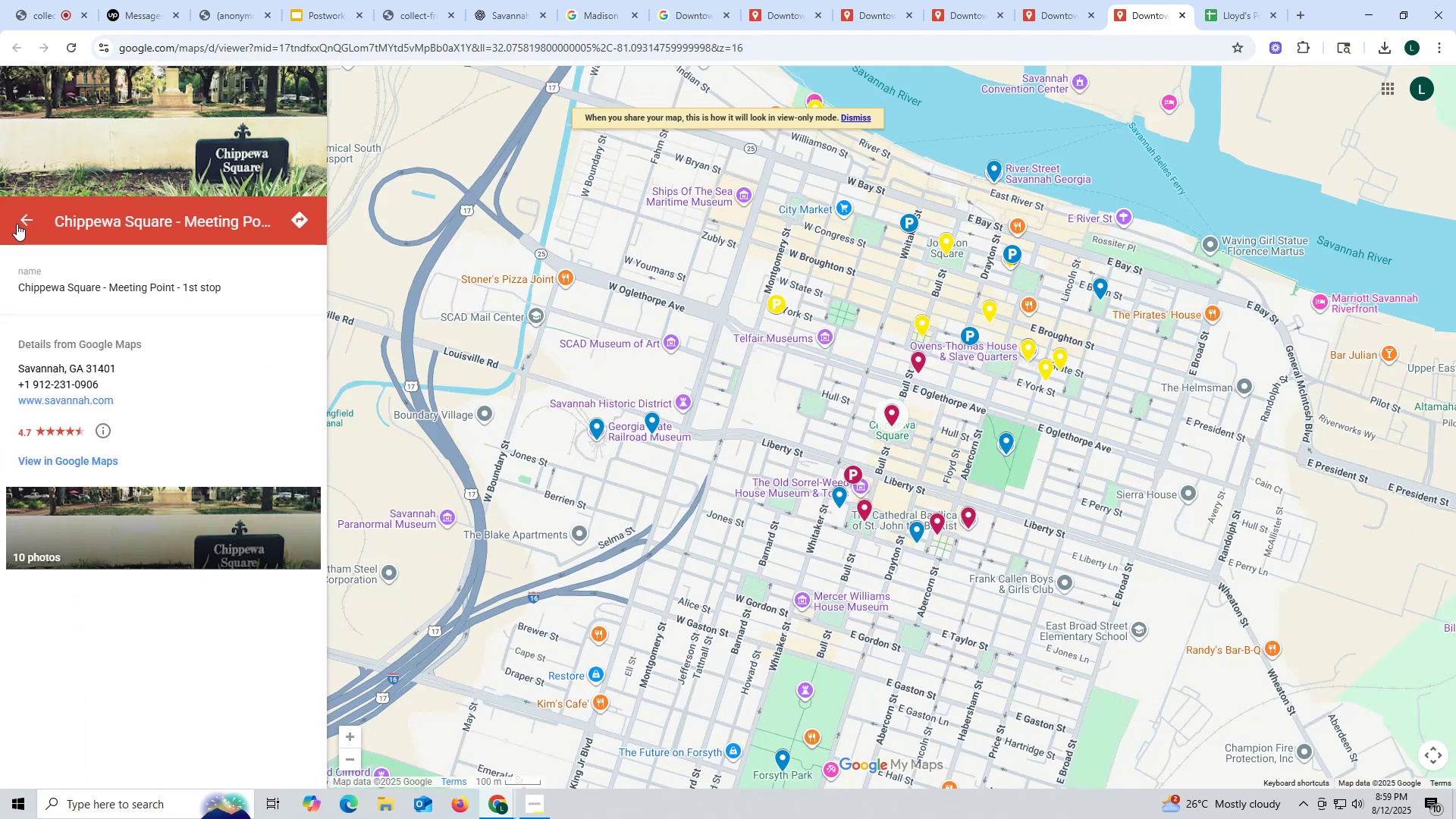 
wait(5.16)
 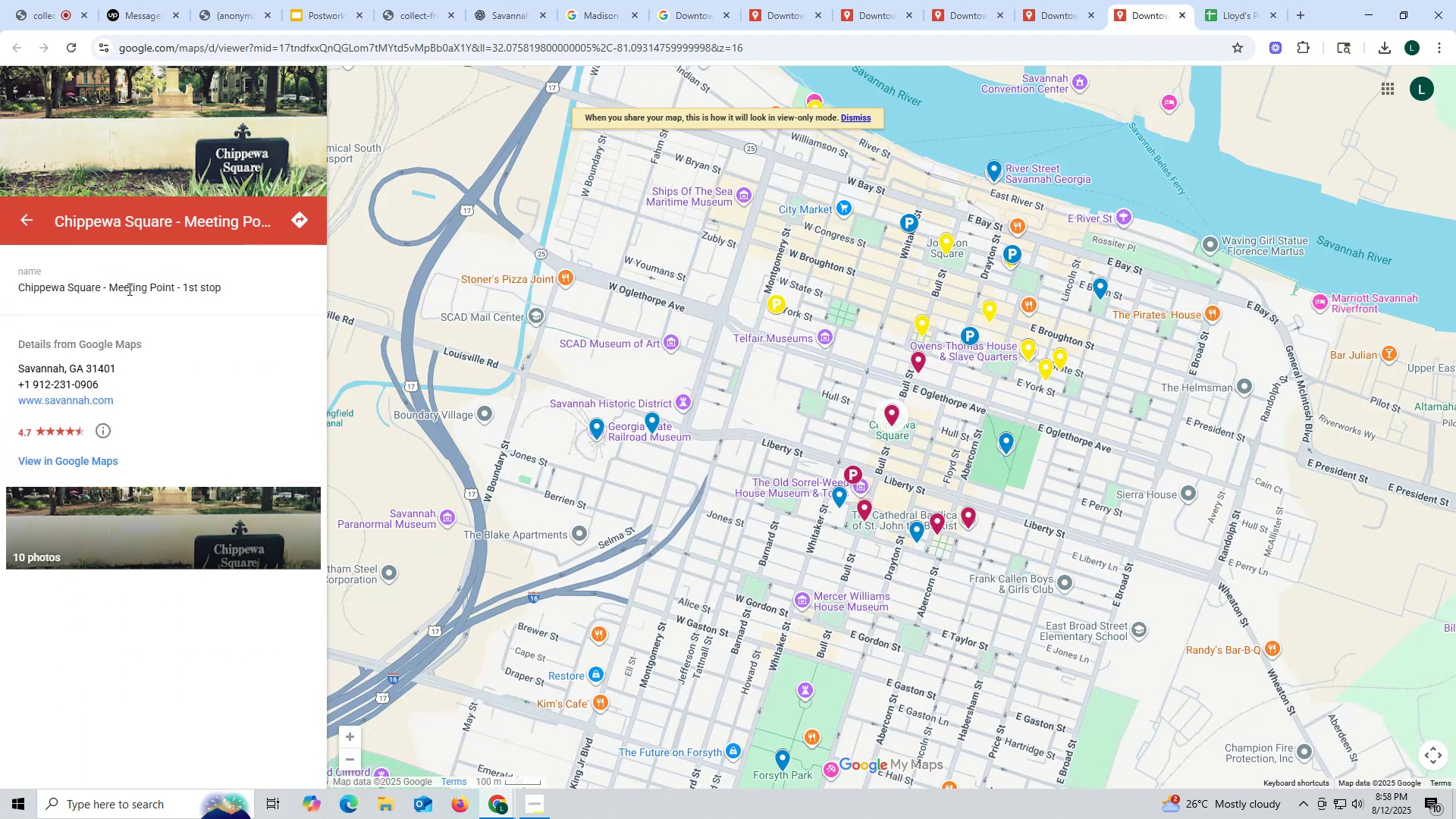 
left_click([17, 224])
 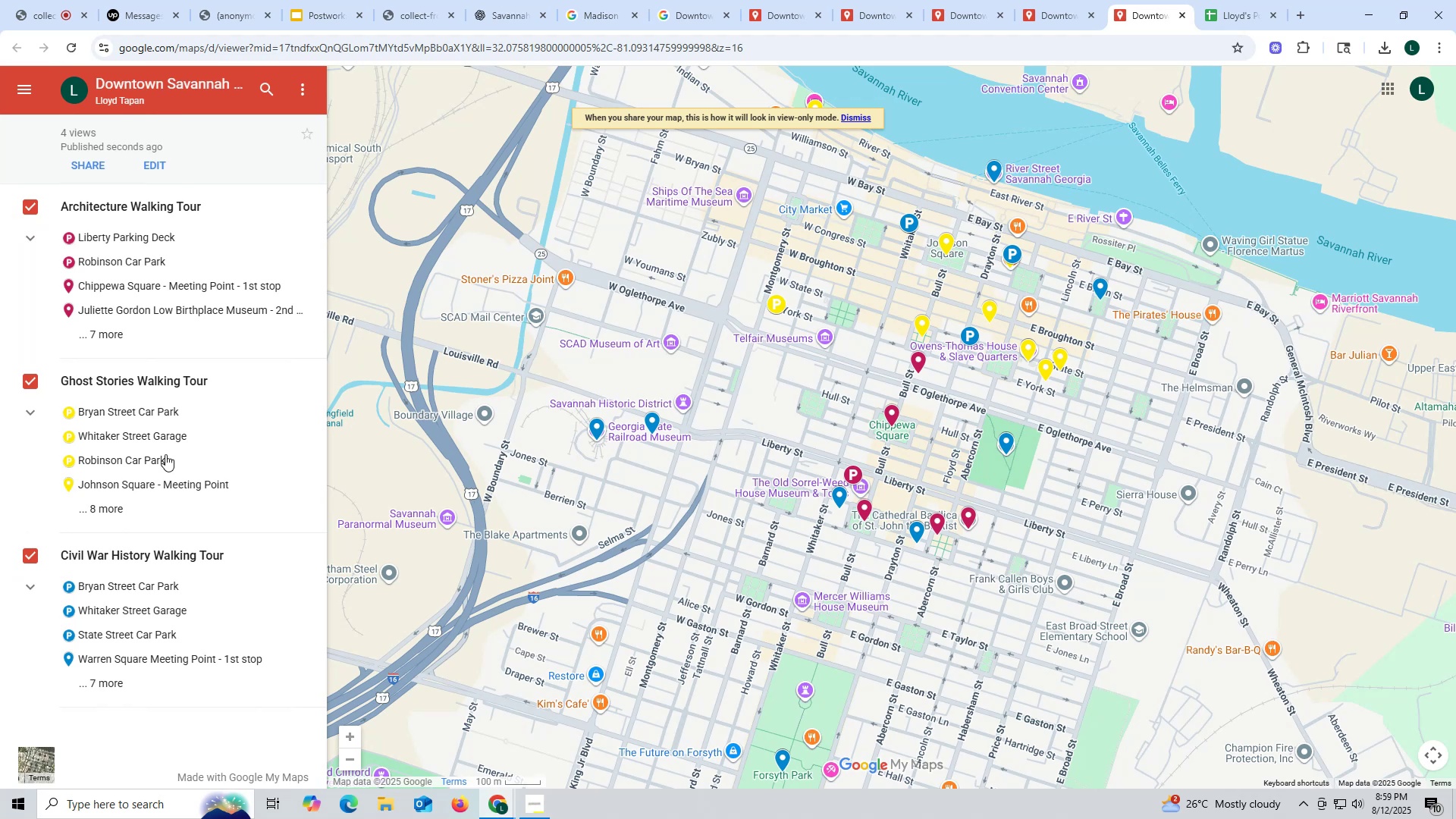 
scroll: coordinate [161, 447], scroll_direction: down, amount: 2.0
 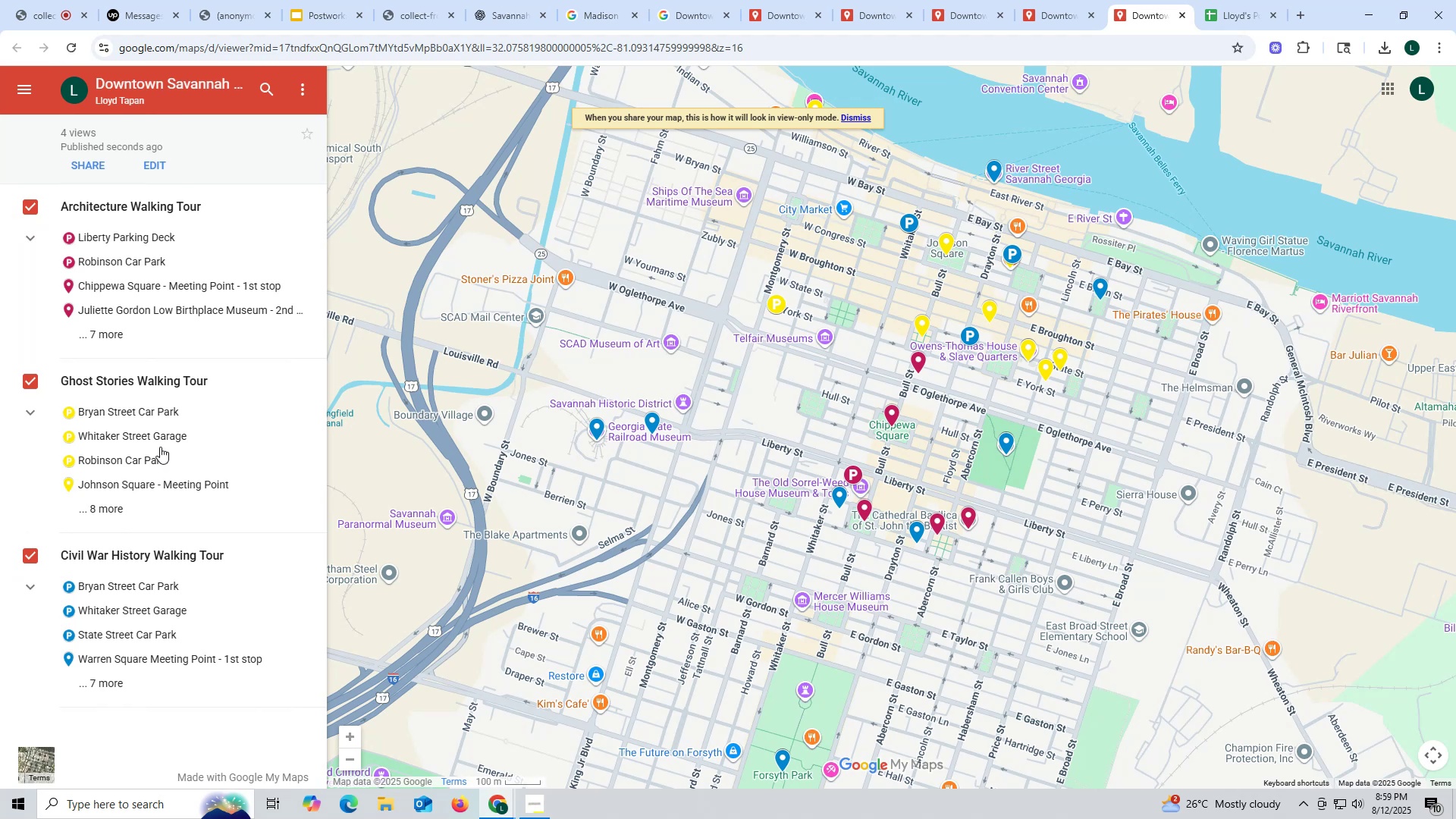 
mouse_move([131, 458])
 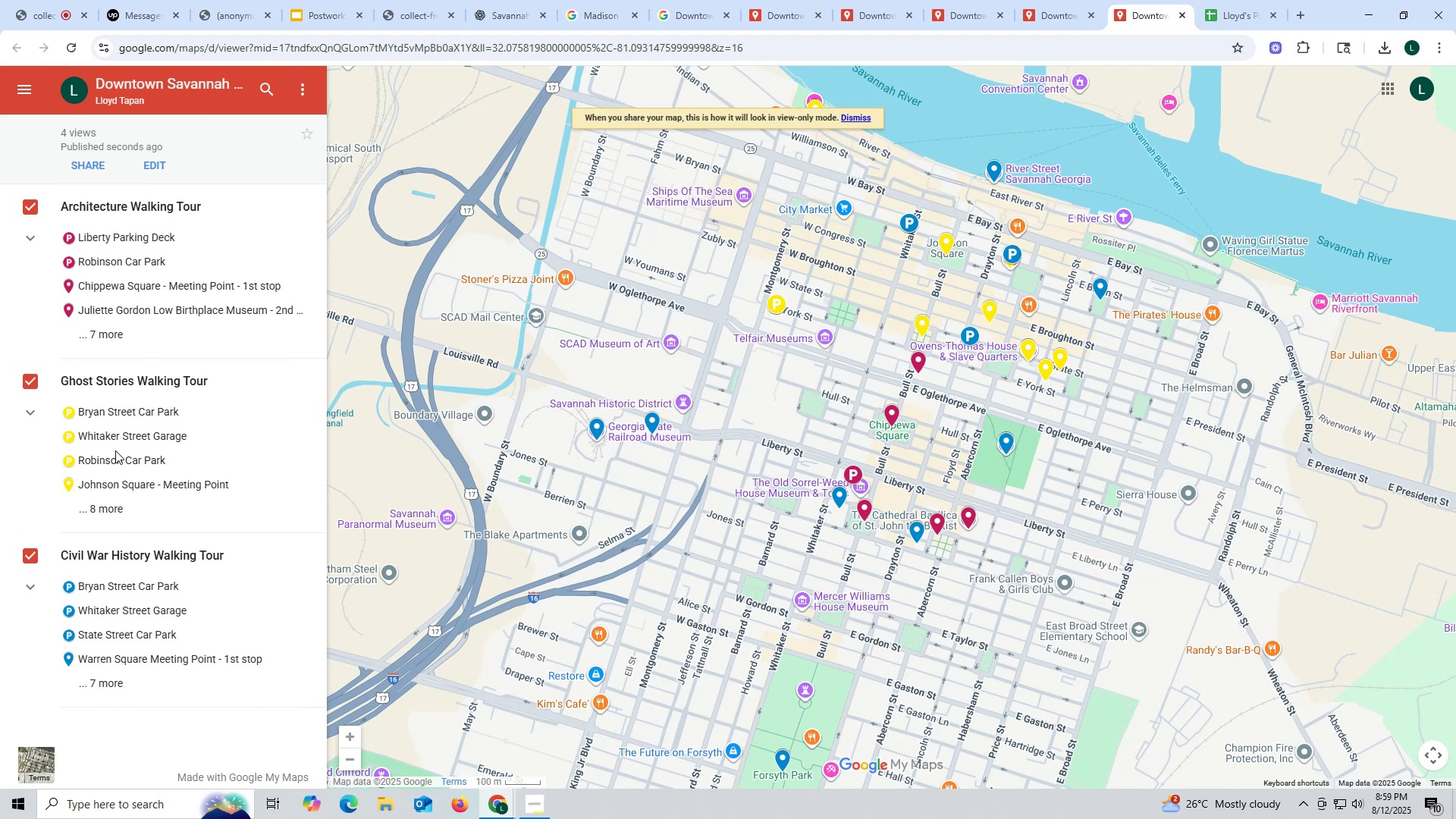 
wait(6.59)
 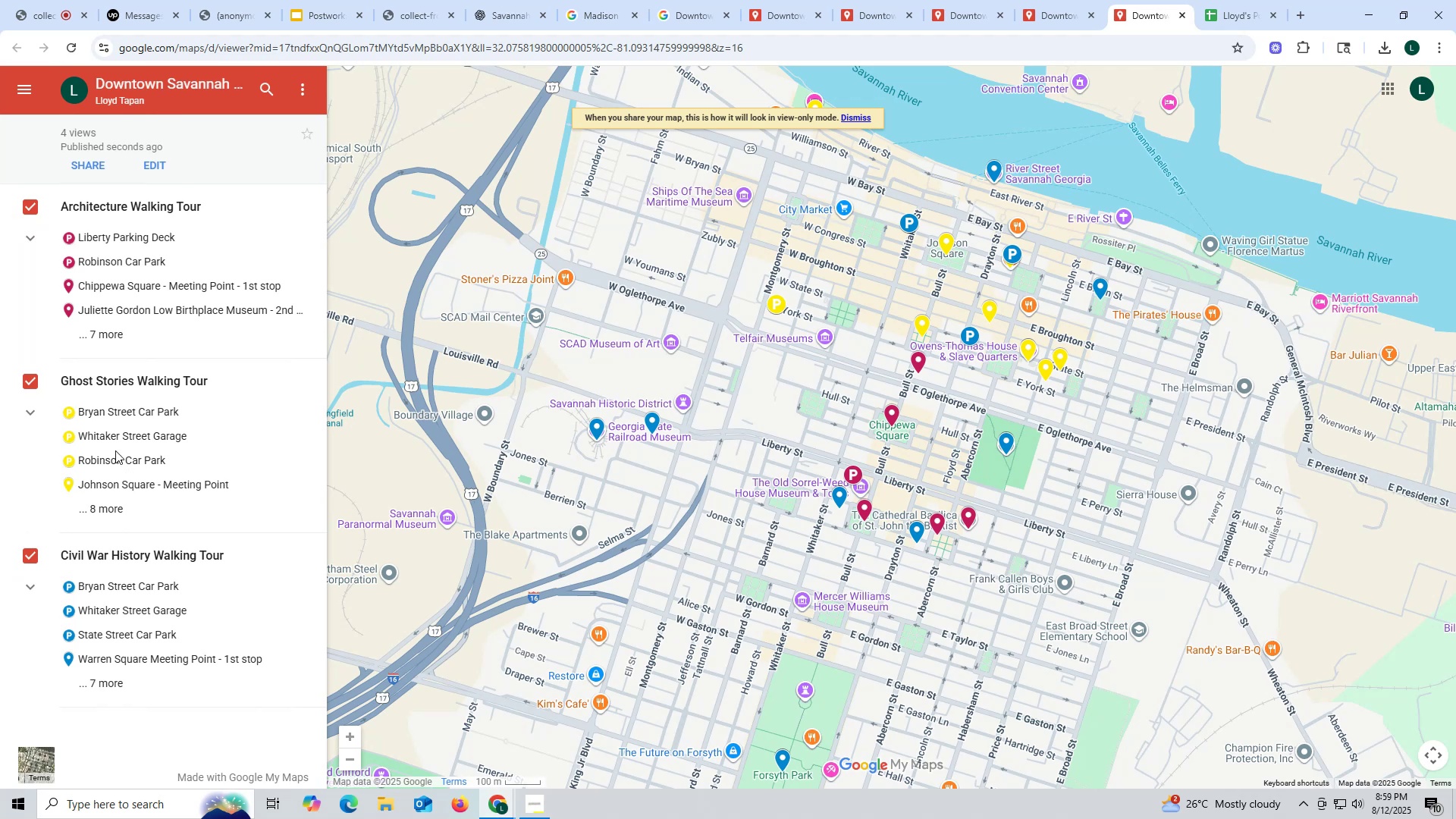 
left_click_drag(start_coordinate=[727, 570], to_coordinate=[798, 460])
 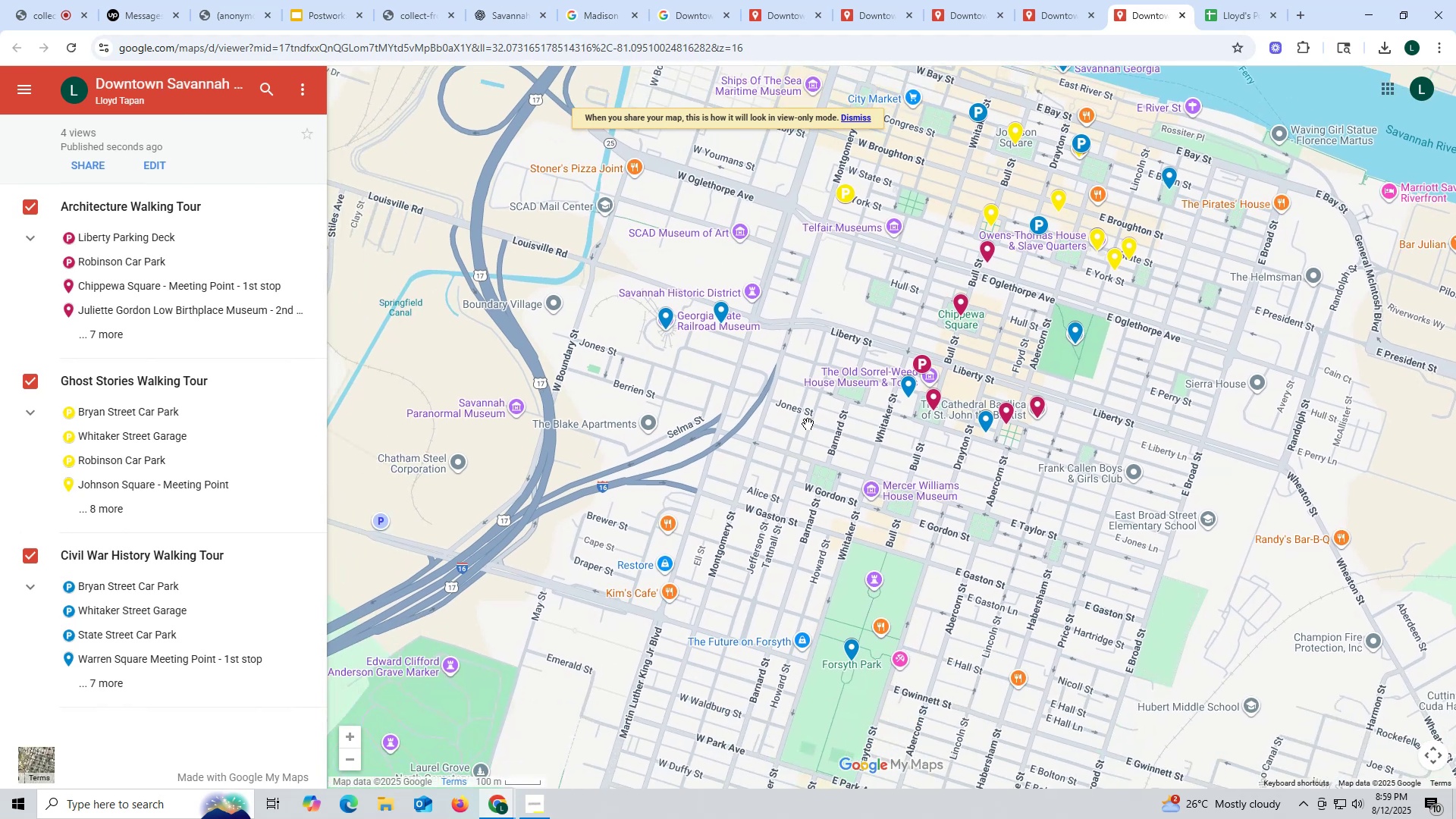 
left_click_drag(start_coordinate=[814, 417], to_coordinate=[651, 455])
 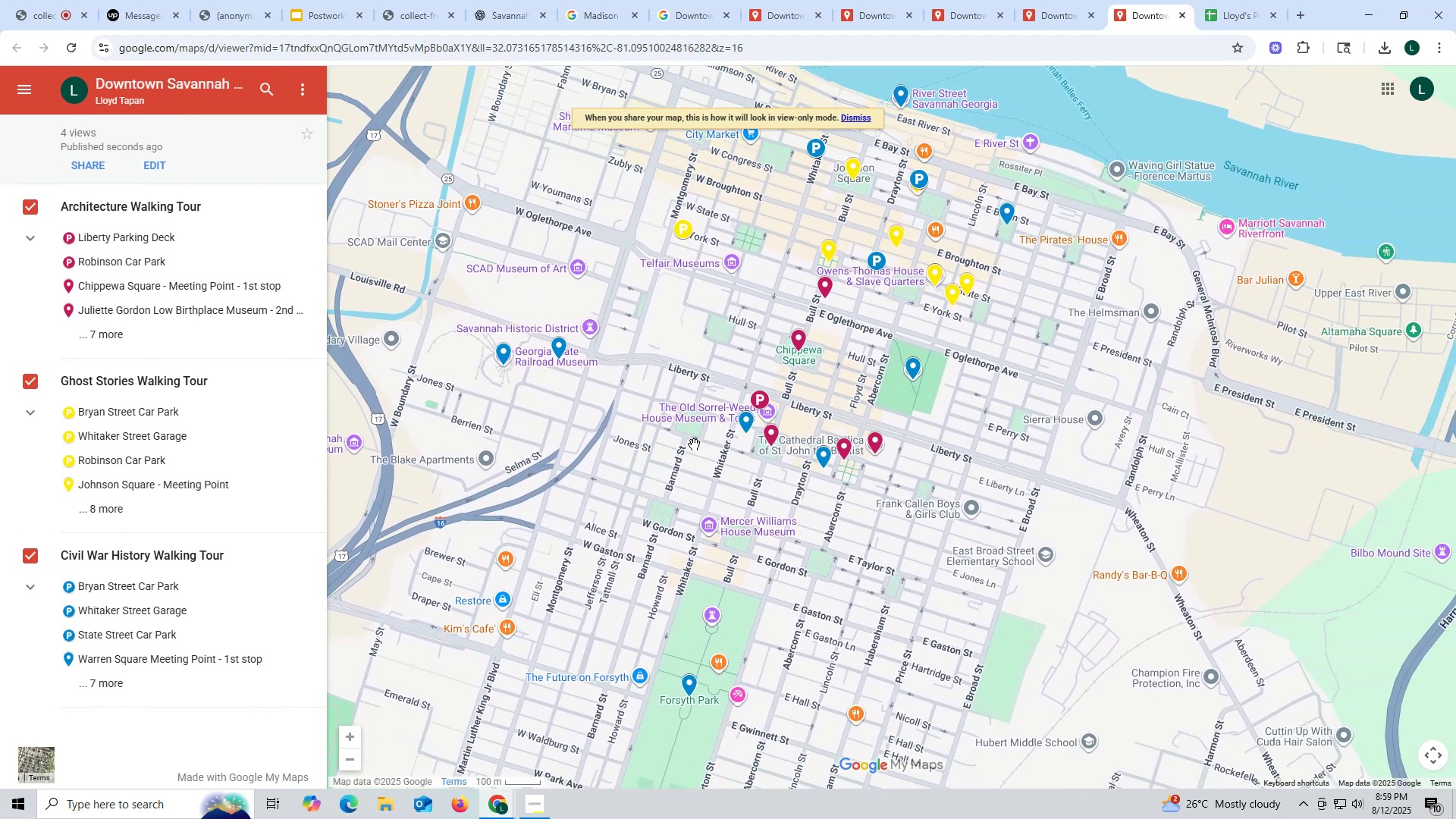 
scroll: coordinate [839, 428], scroll_direction: up, amount: 8.0
 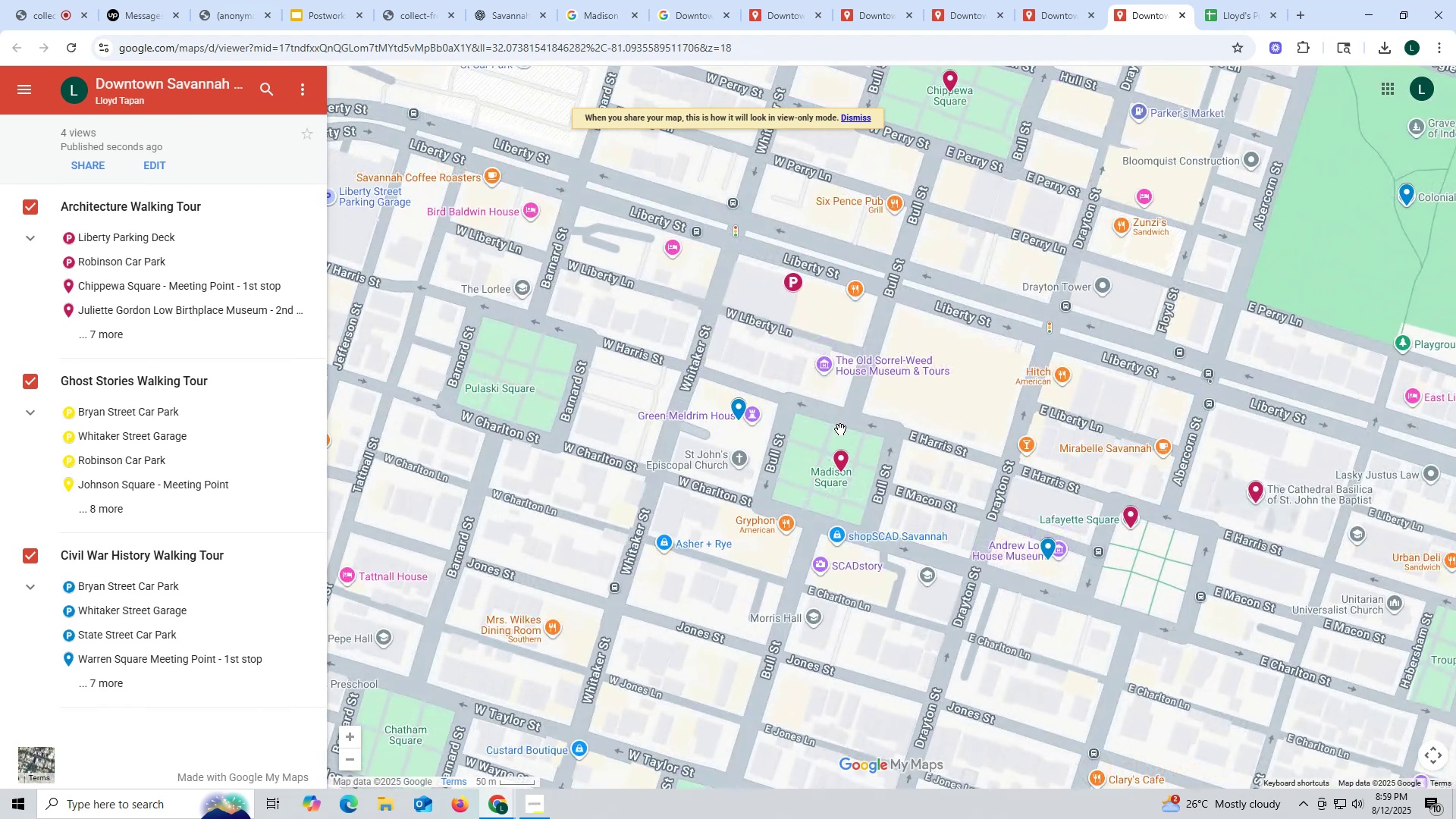 
scroll: coordinate [840, 431], scroll_direction: down, amount: 9.0
 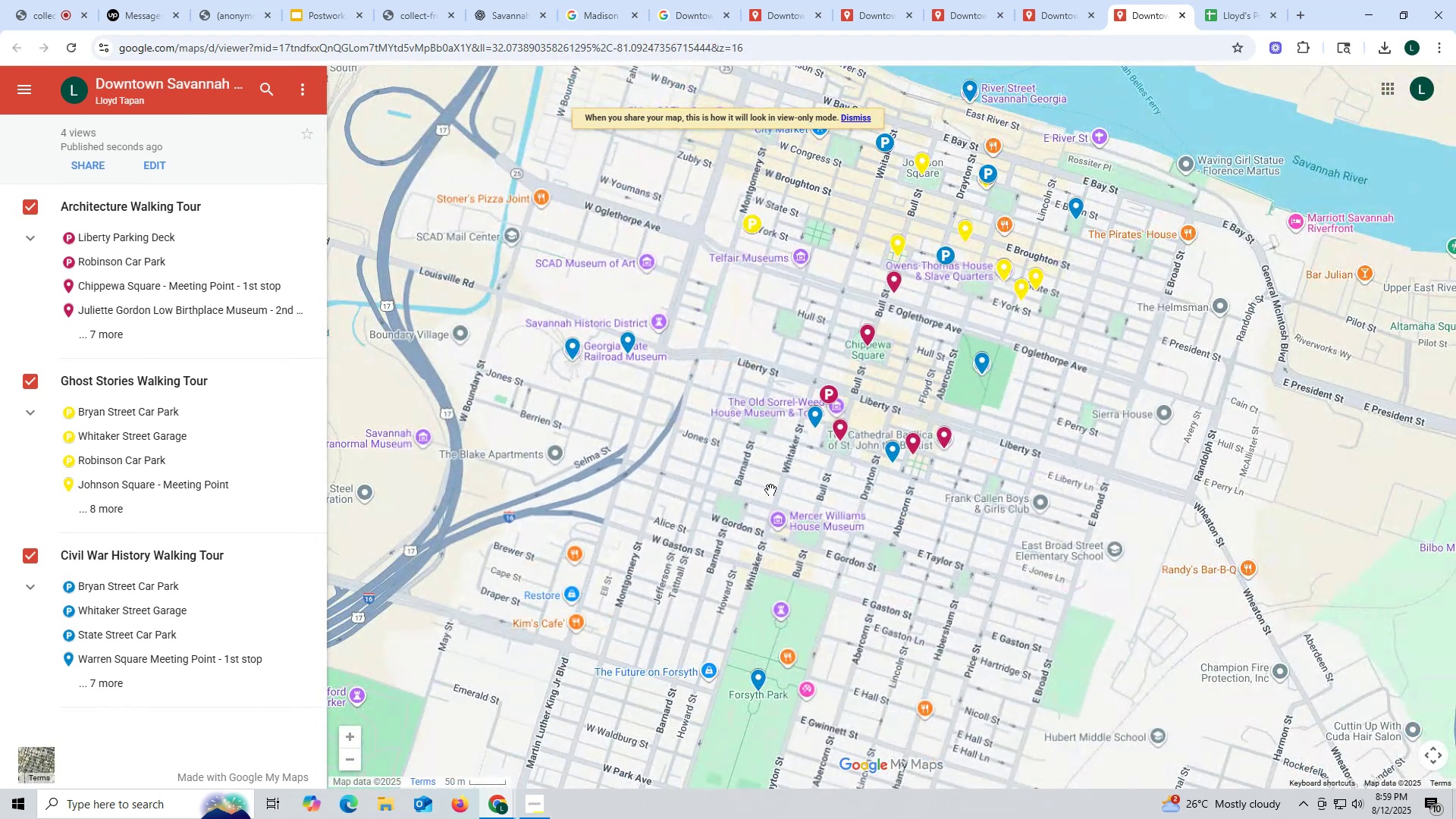 
left_click_drag(start_coordinate=[714, 540], to_coordinate=[819, 406])
 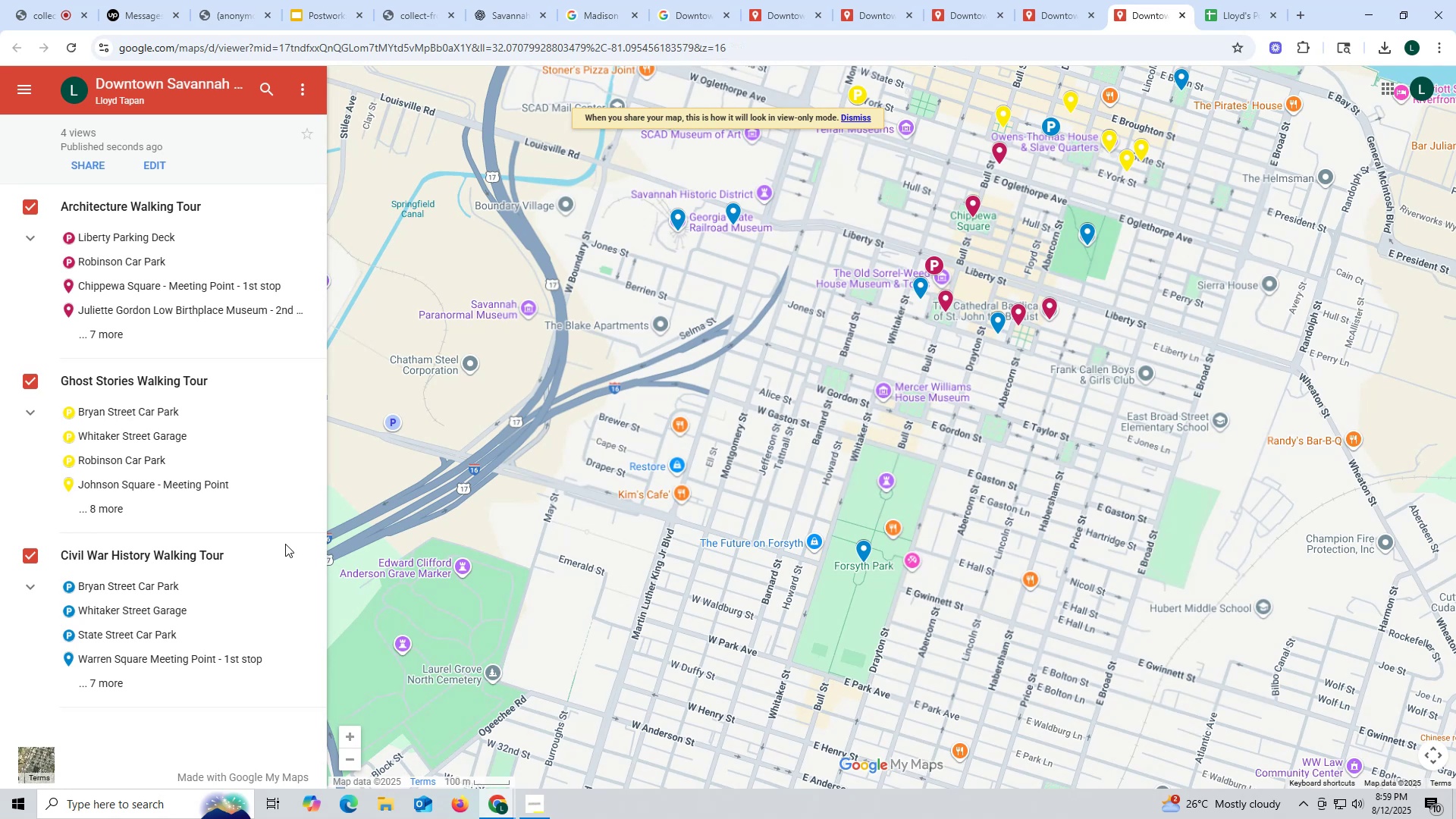 
left_click_drag(start_coordinate=[921, 571], to_coordinate=[755, 634])
 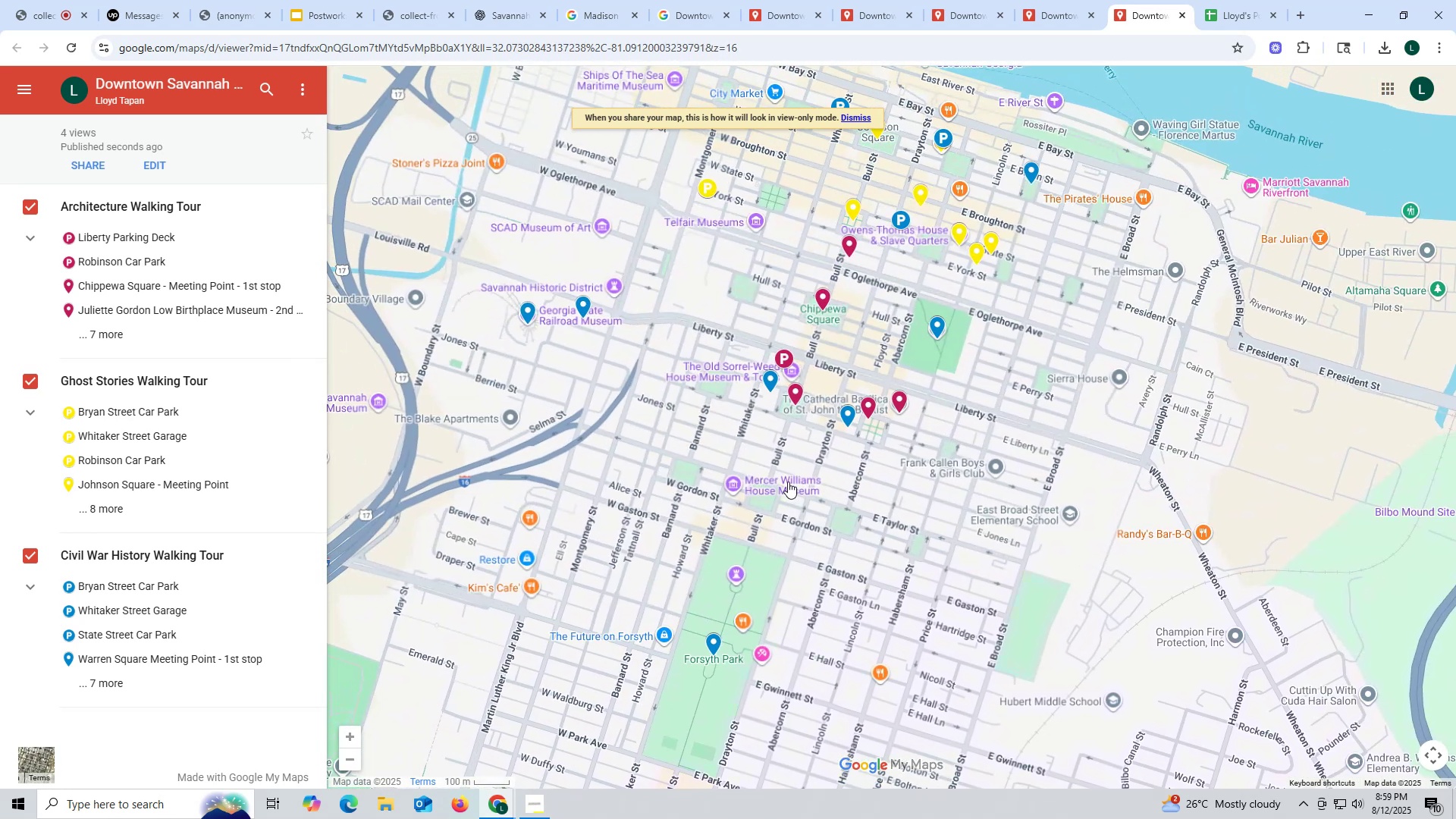 
left_click_drag(start_coordinate=[812, 391], to_coordinate=[850, 517])
 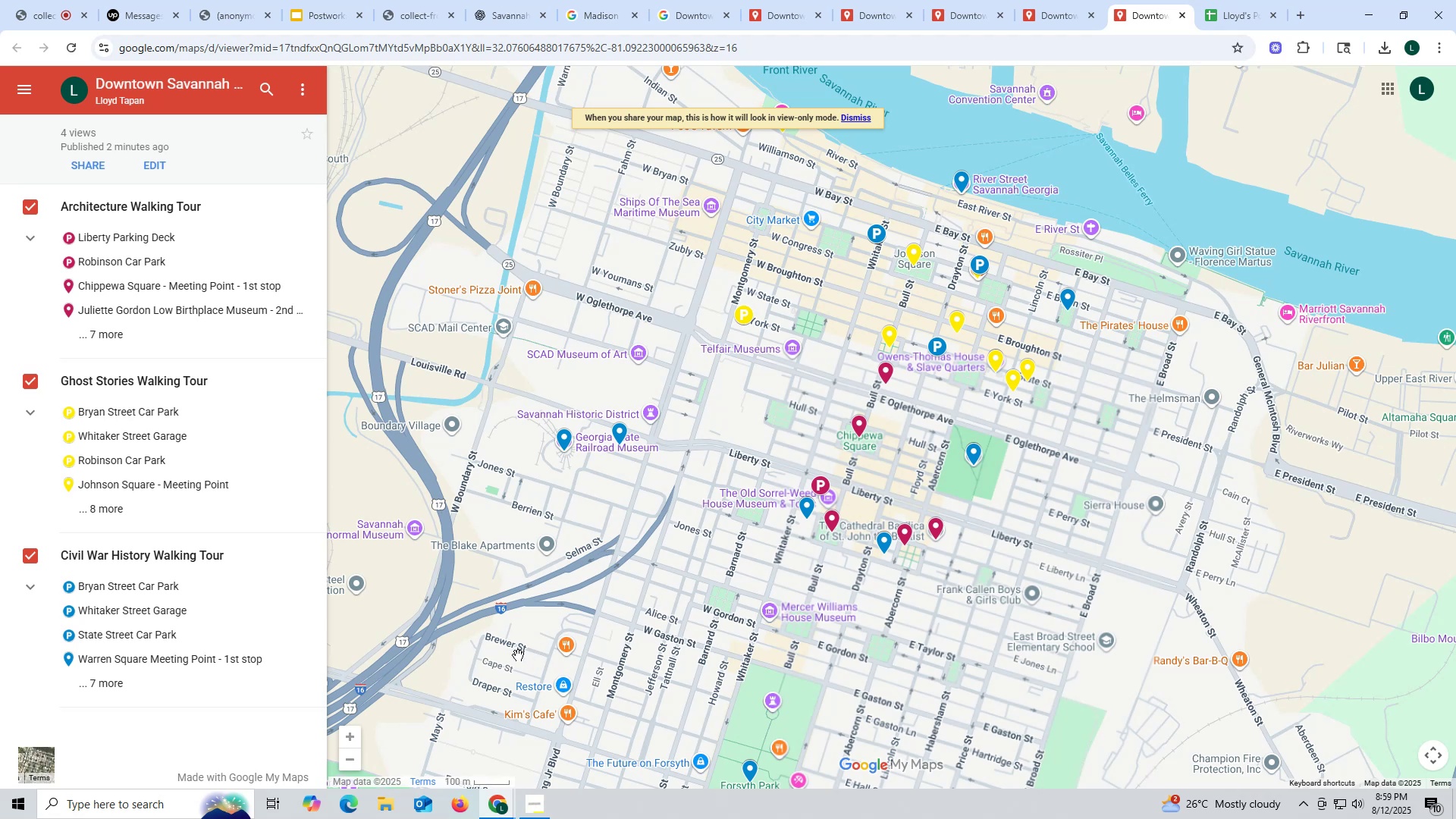 
wait(21.79)
 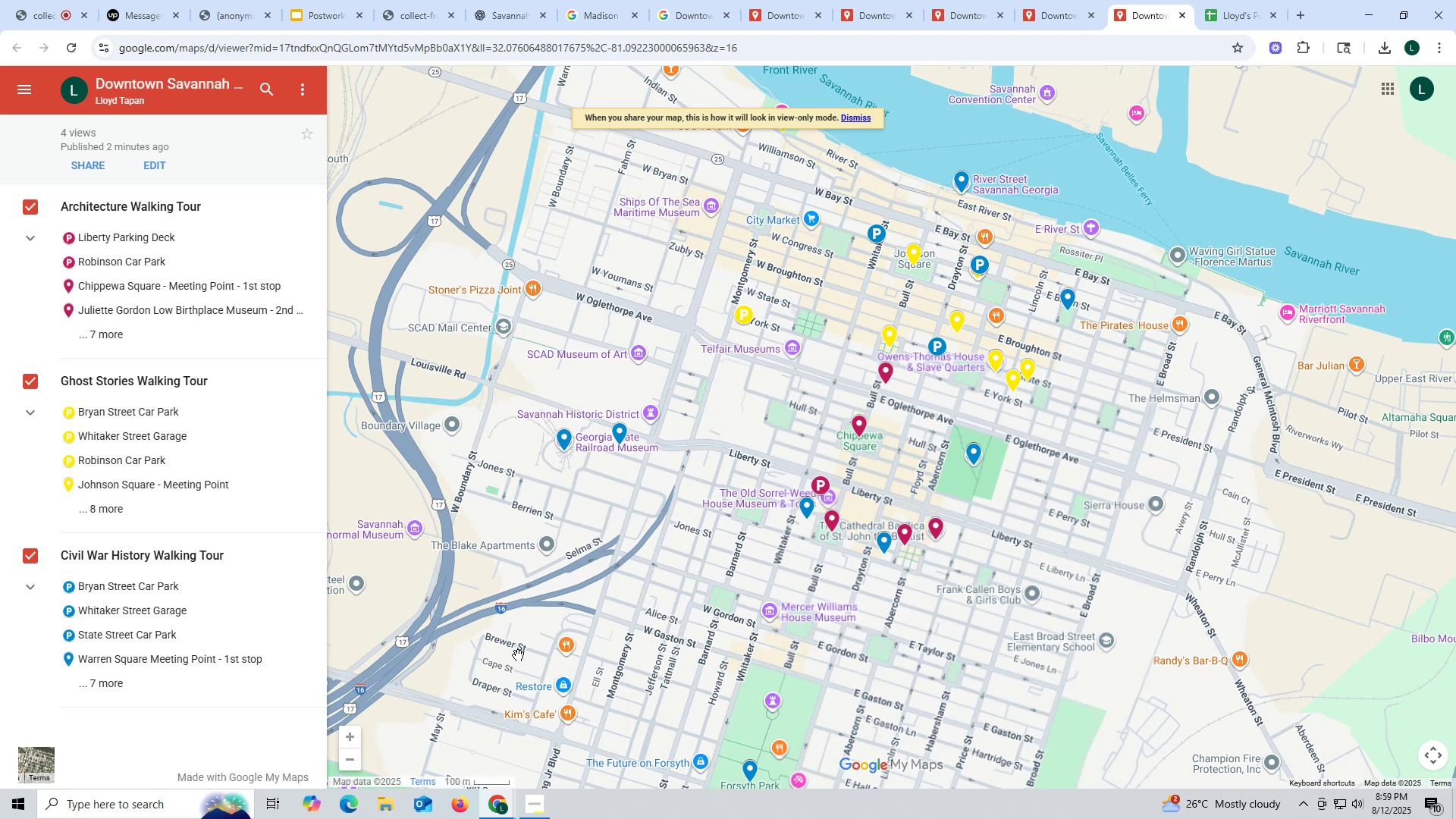 
left_click([1365, 9])
 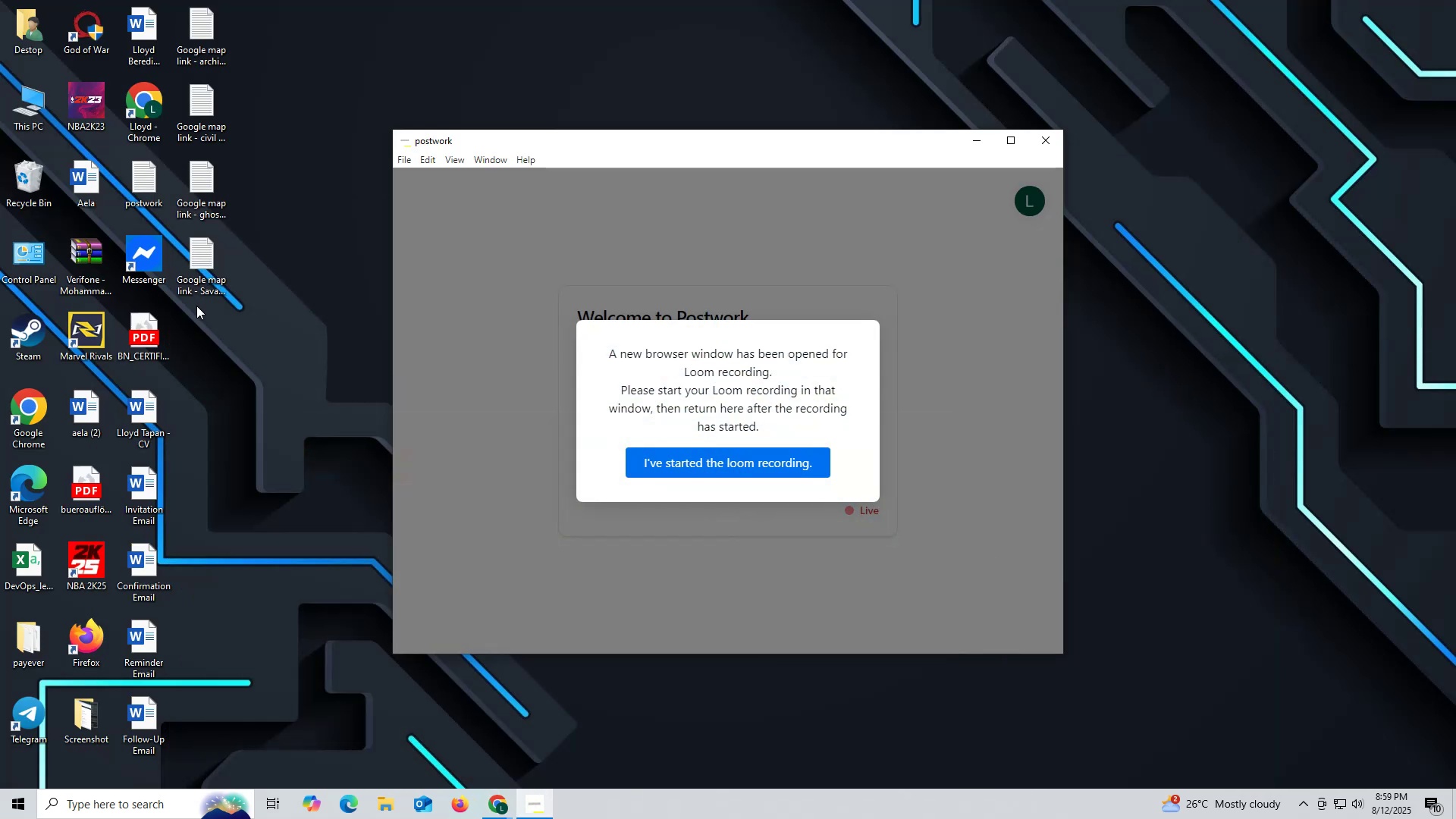 
left_click([250, 308])
 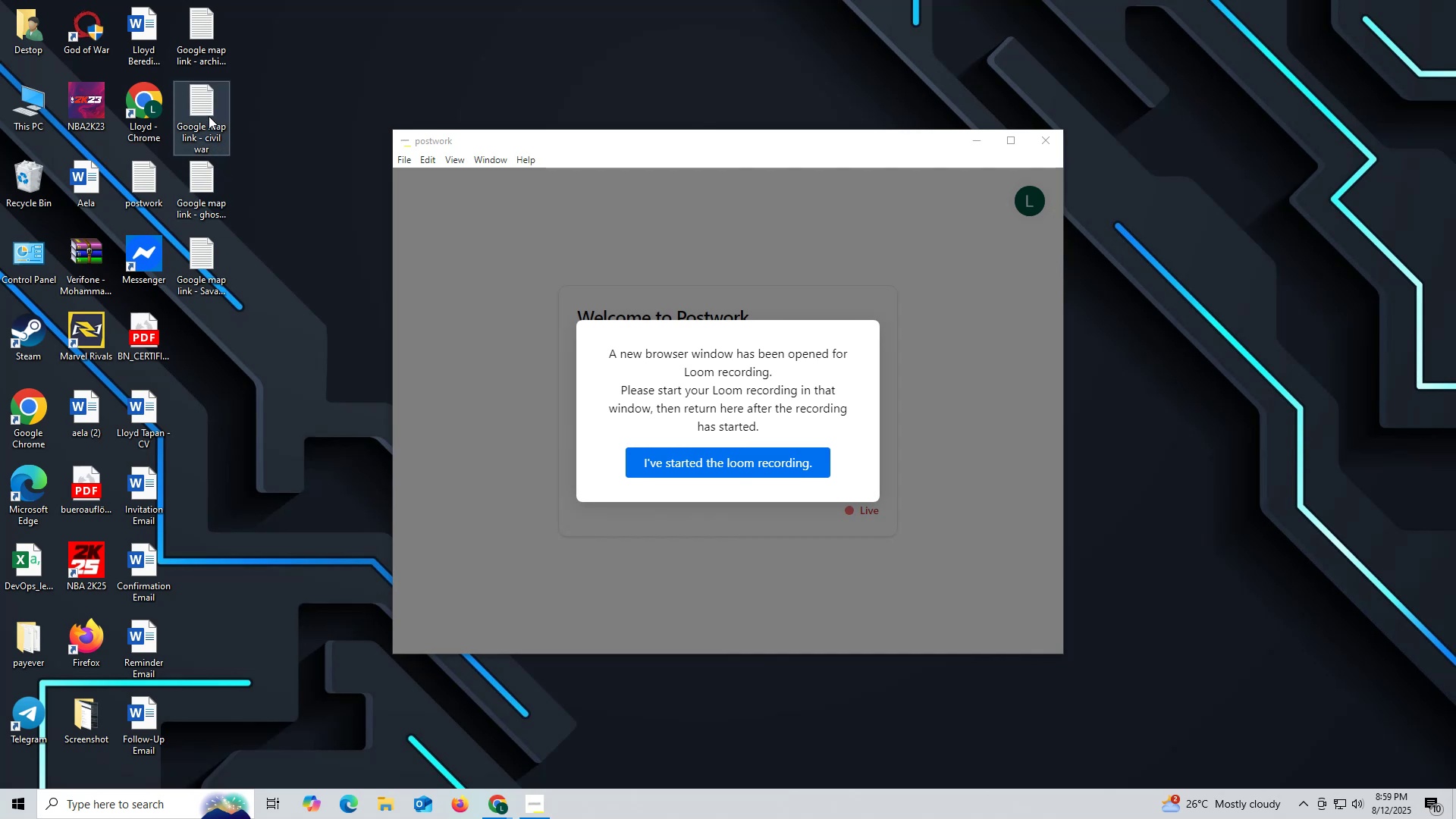 
double_click([209, 116])
 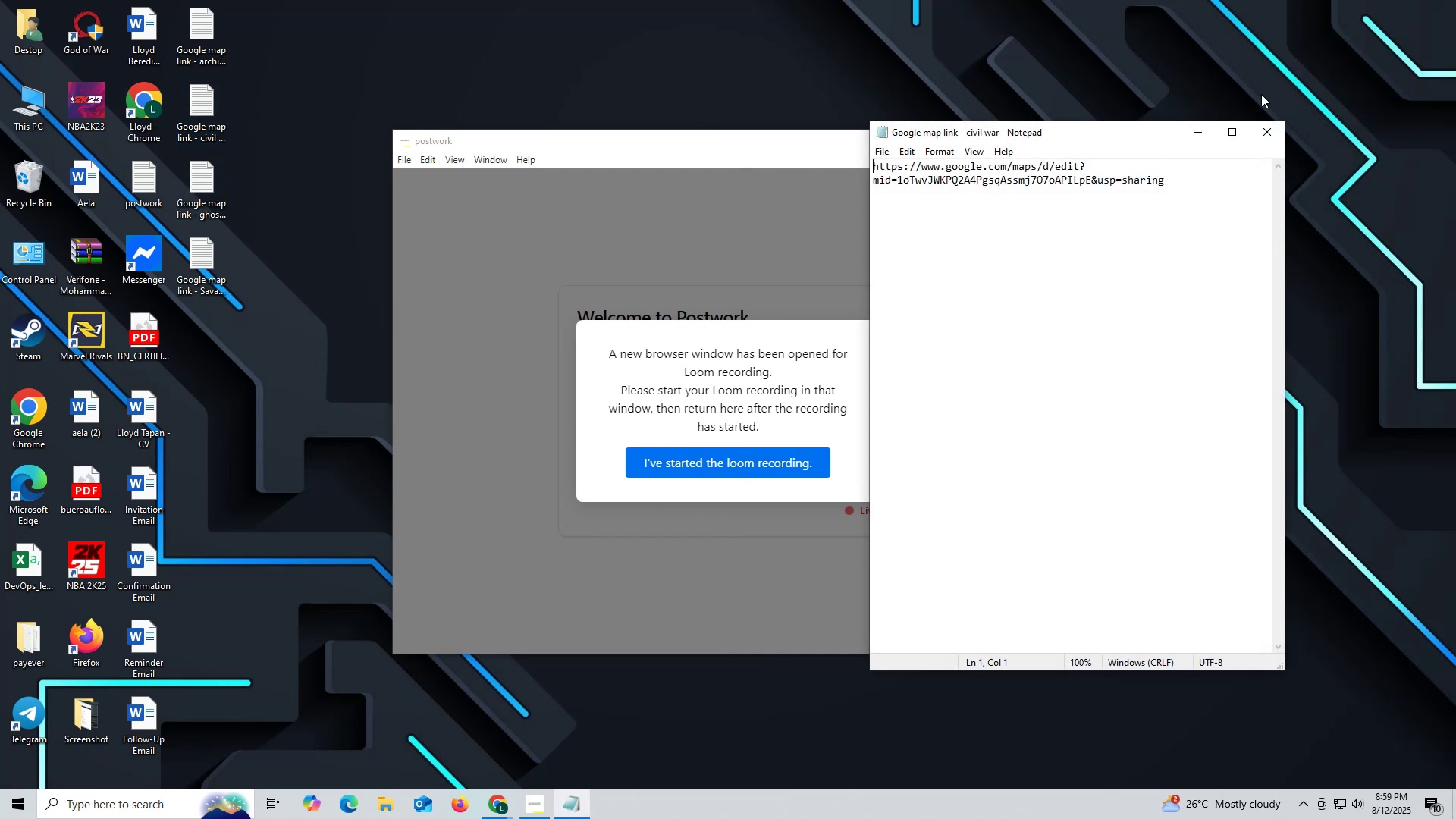 
left_click([1266, 131])
 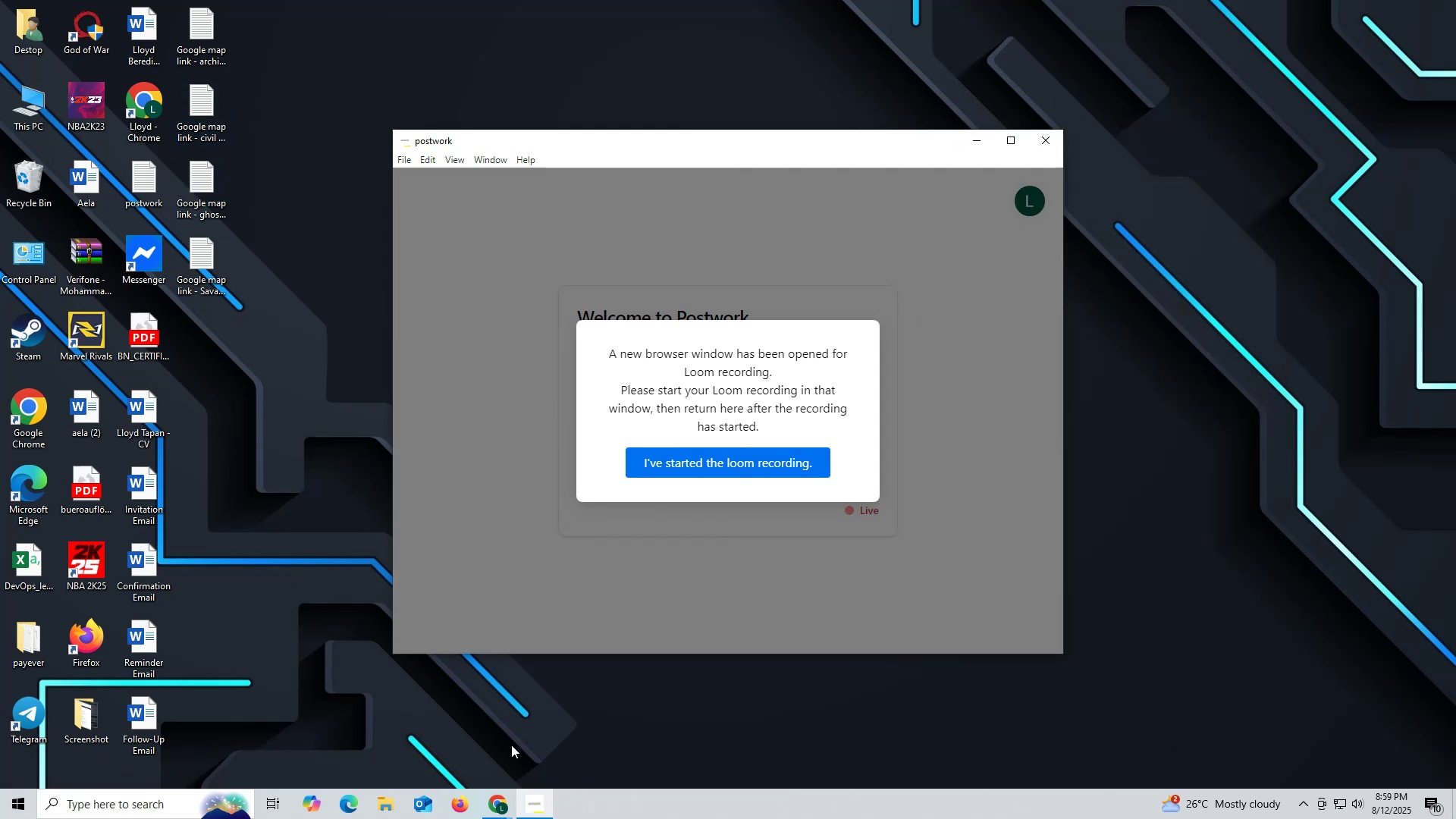 
left_click([494, 807])
 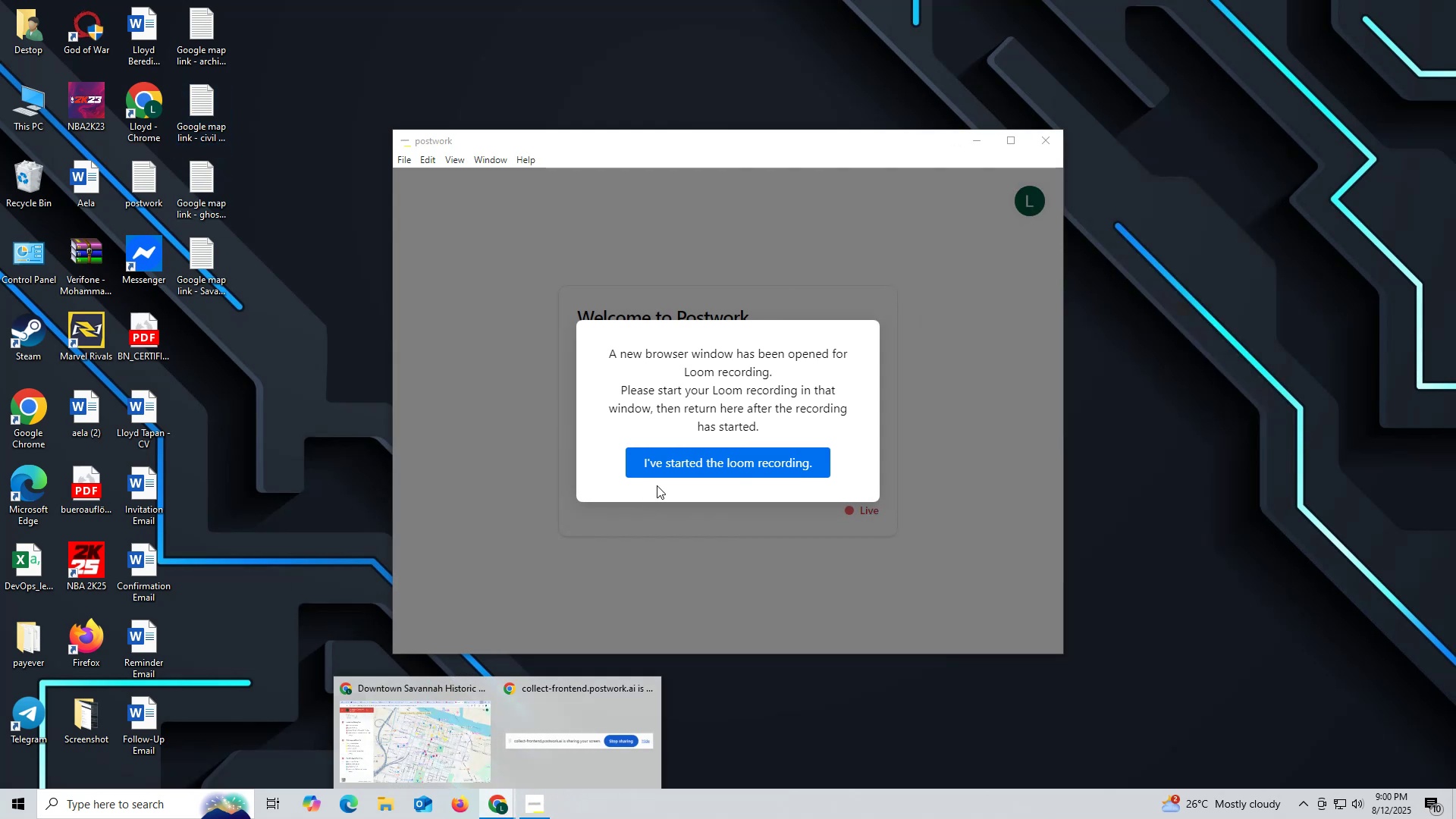 
left_click([670, 469])
 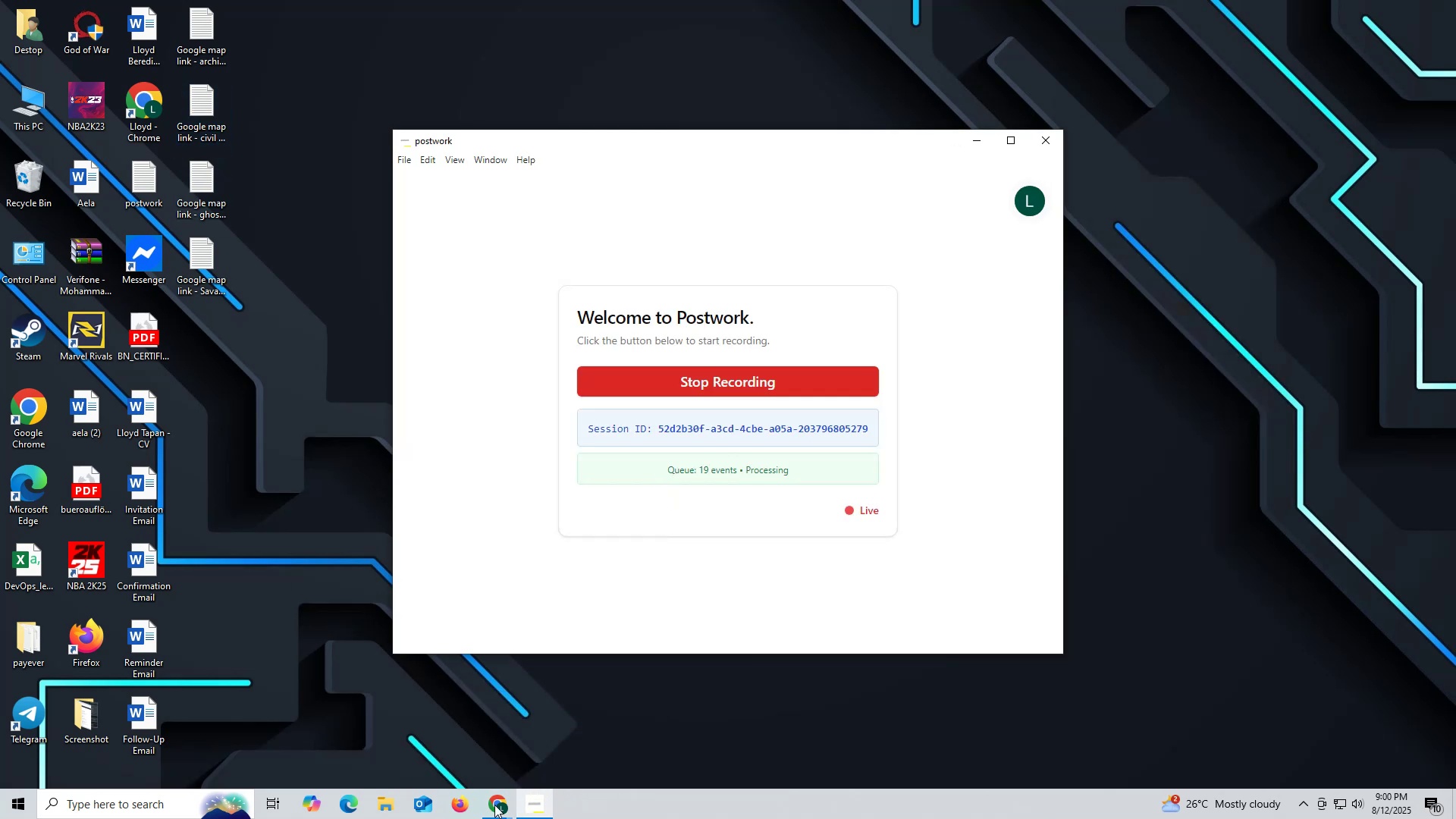 
left_click([467, 808])
 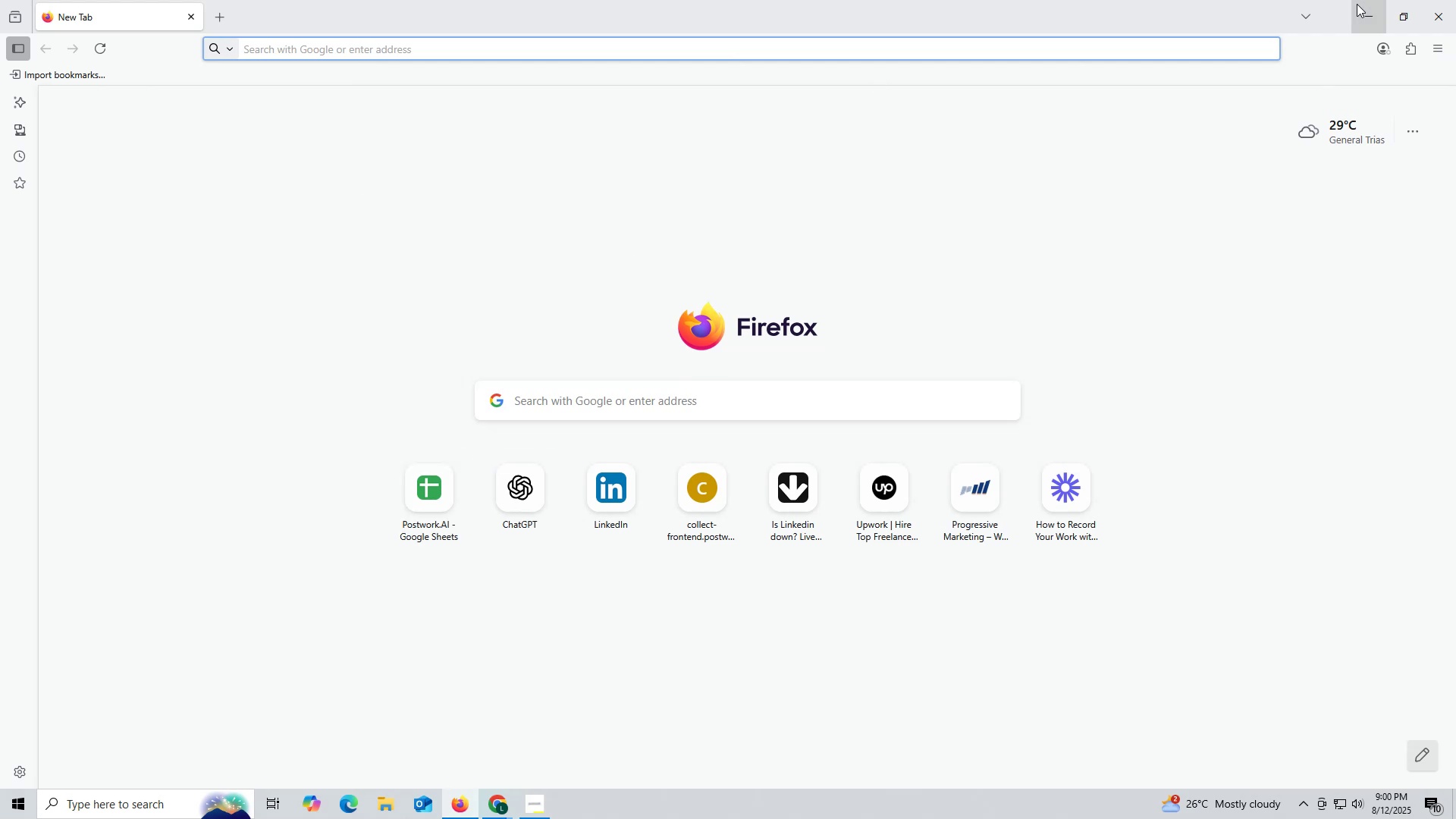 
left_click_drag(start_coordinate=[1434, 8], to_coordinate=[1430, 9])
 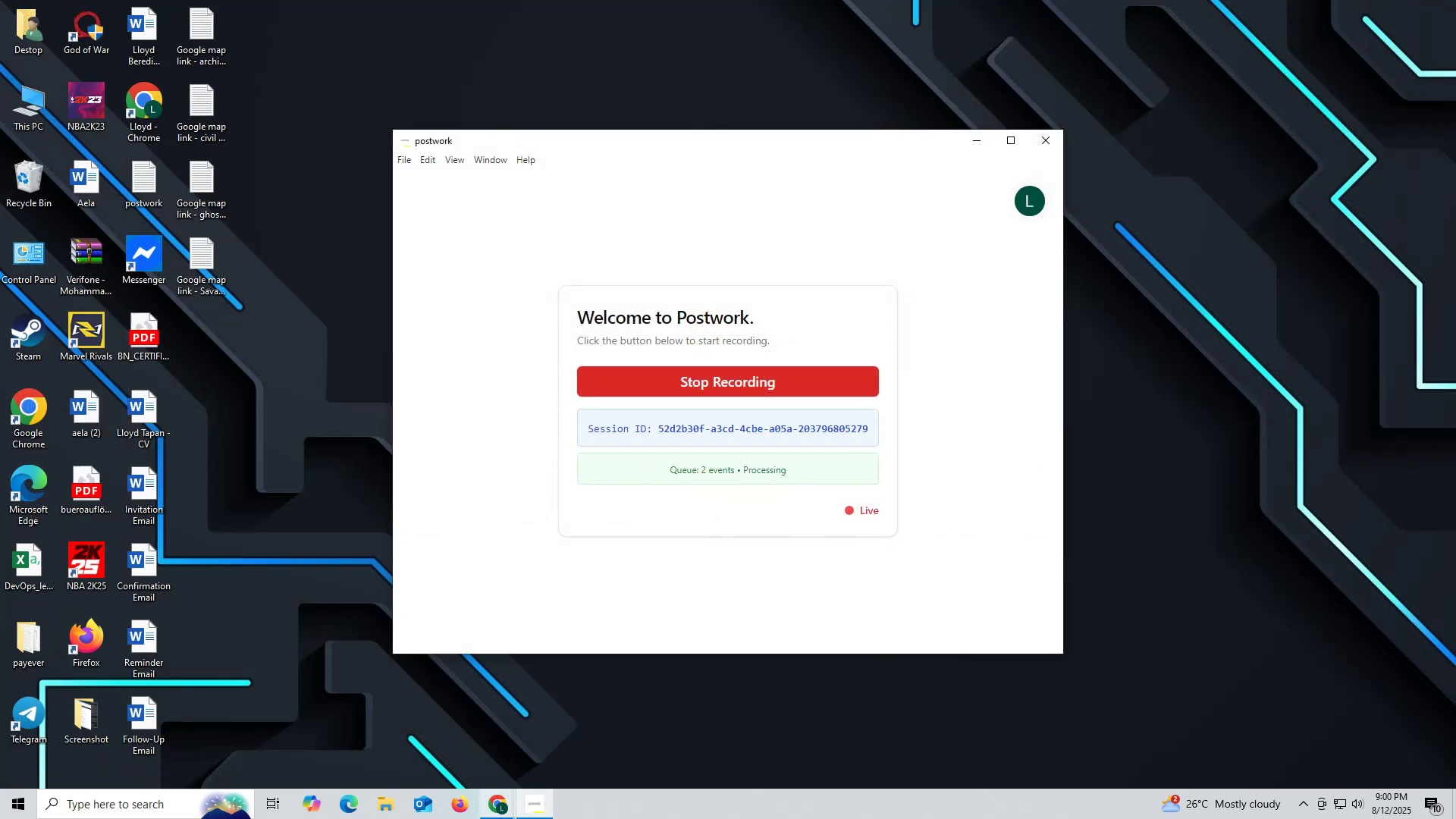 
left_click([500, 807])
 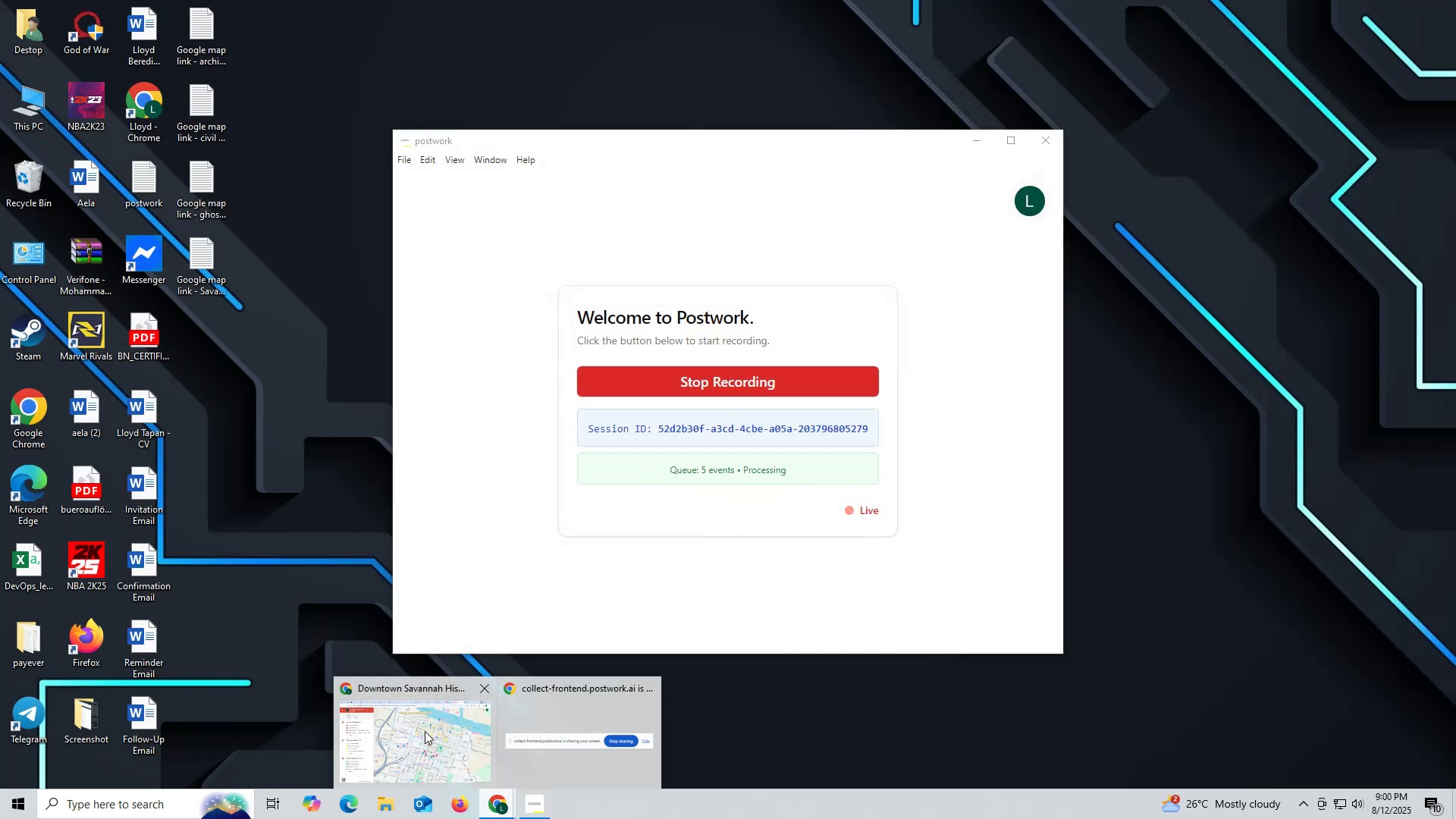 
left_click([414, 731])
 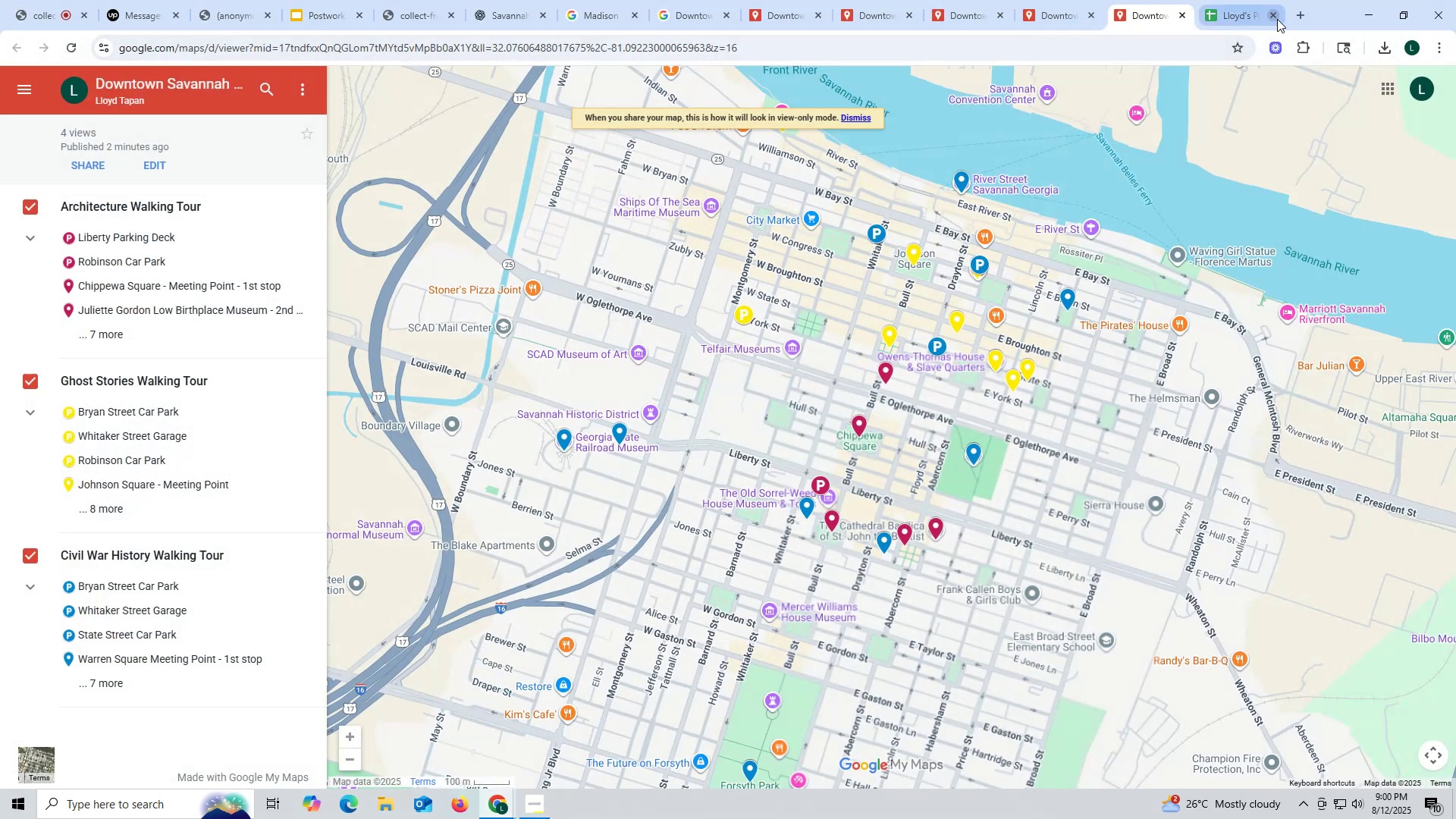 
left_click([1306, 11])
 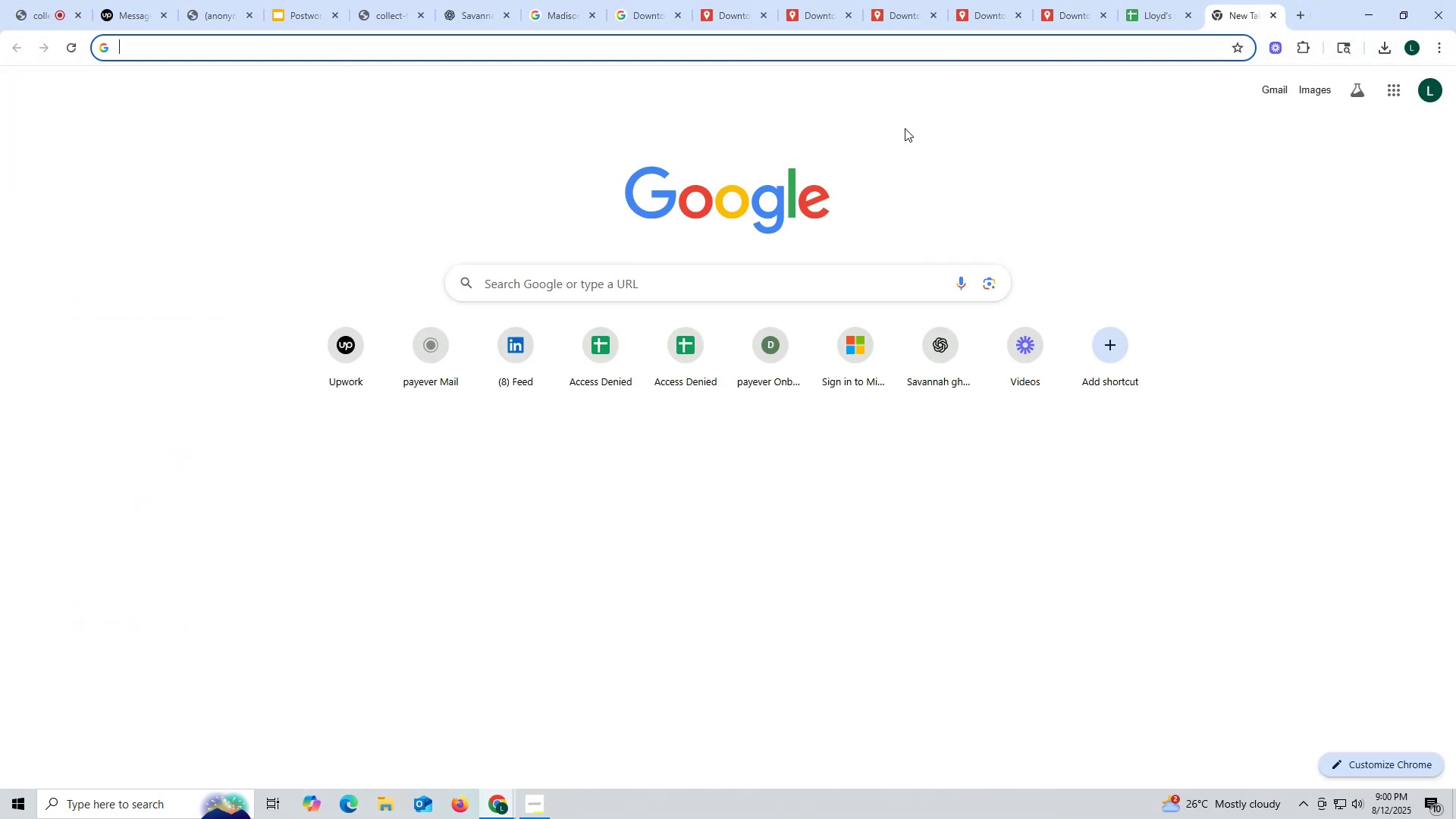 
type(go)
 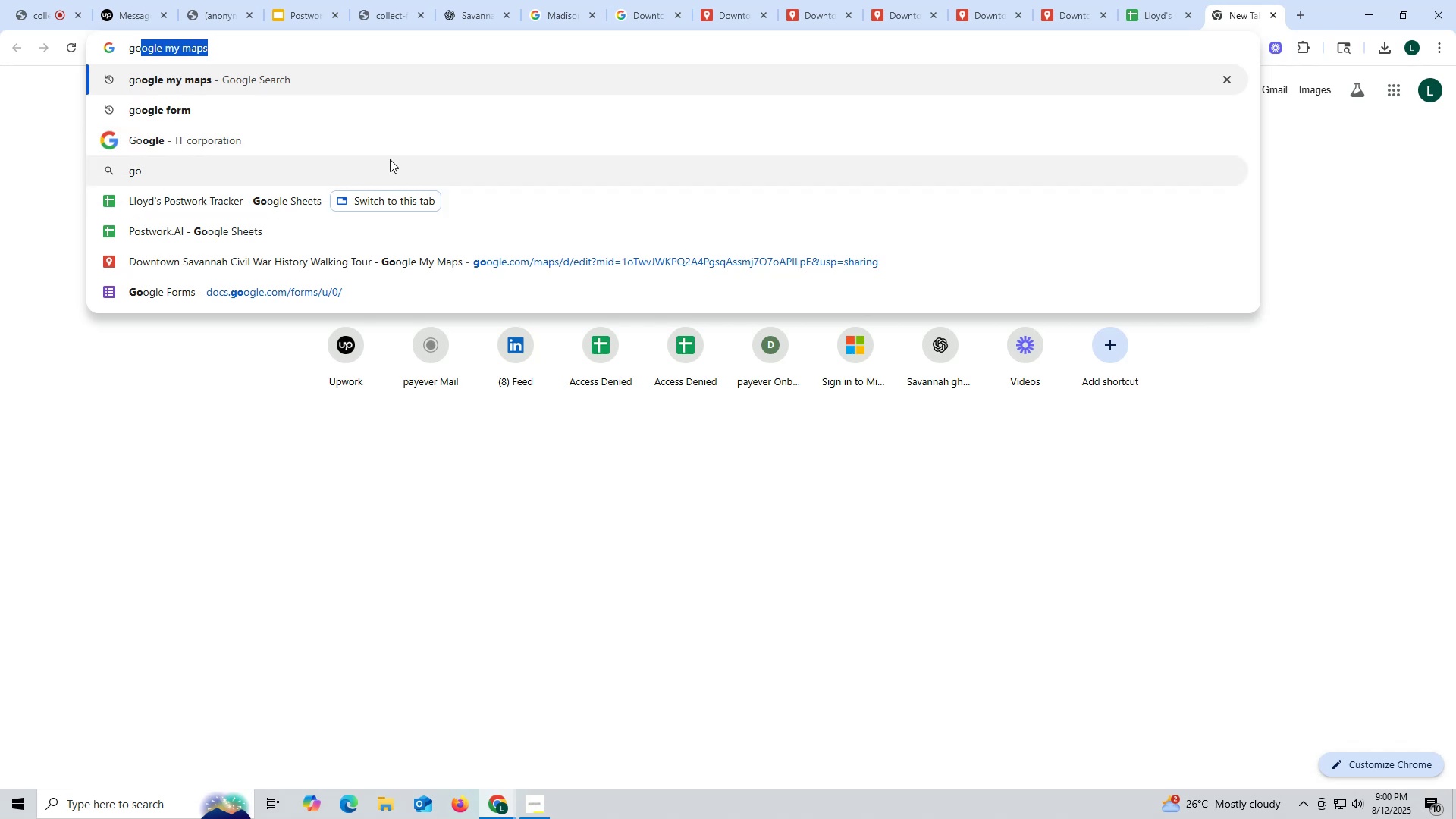 
left_click([378, 113])
 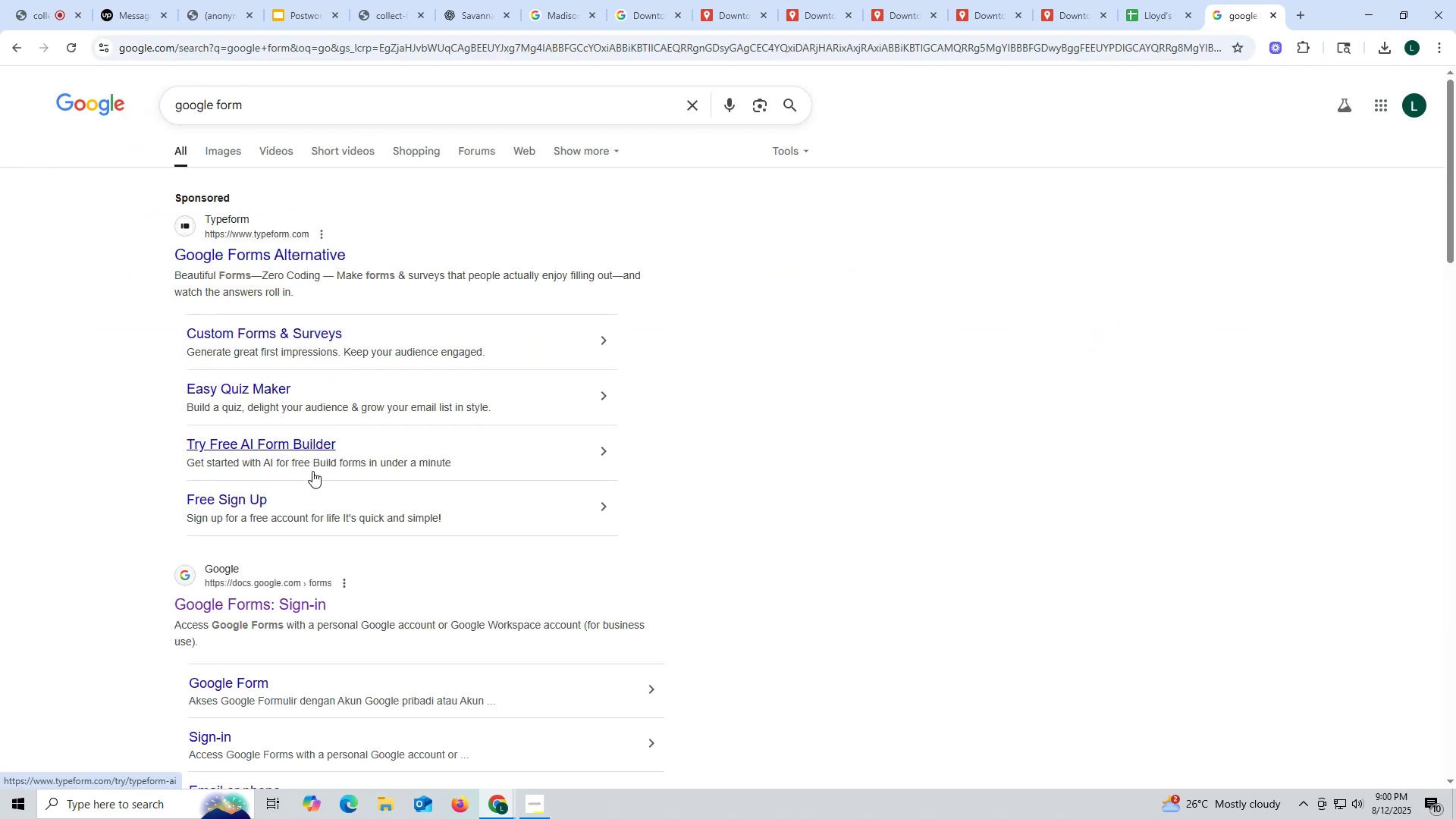 
left_click([224, 605])
 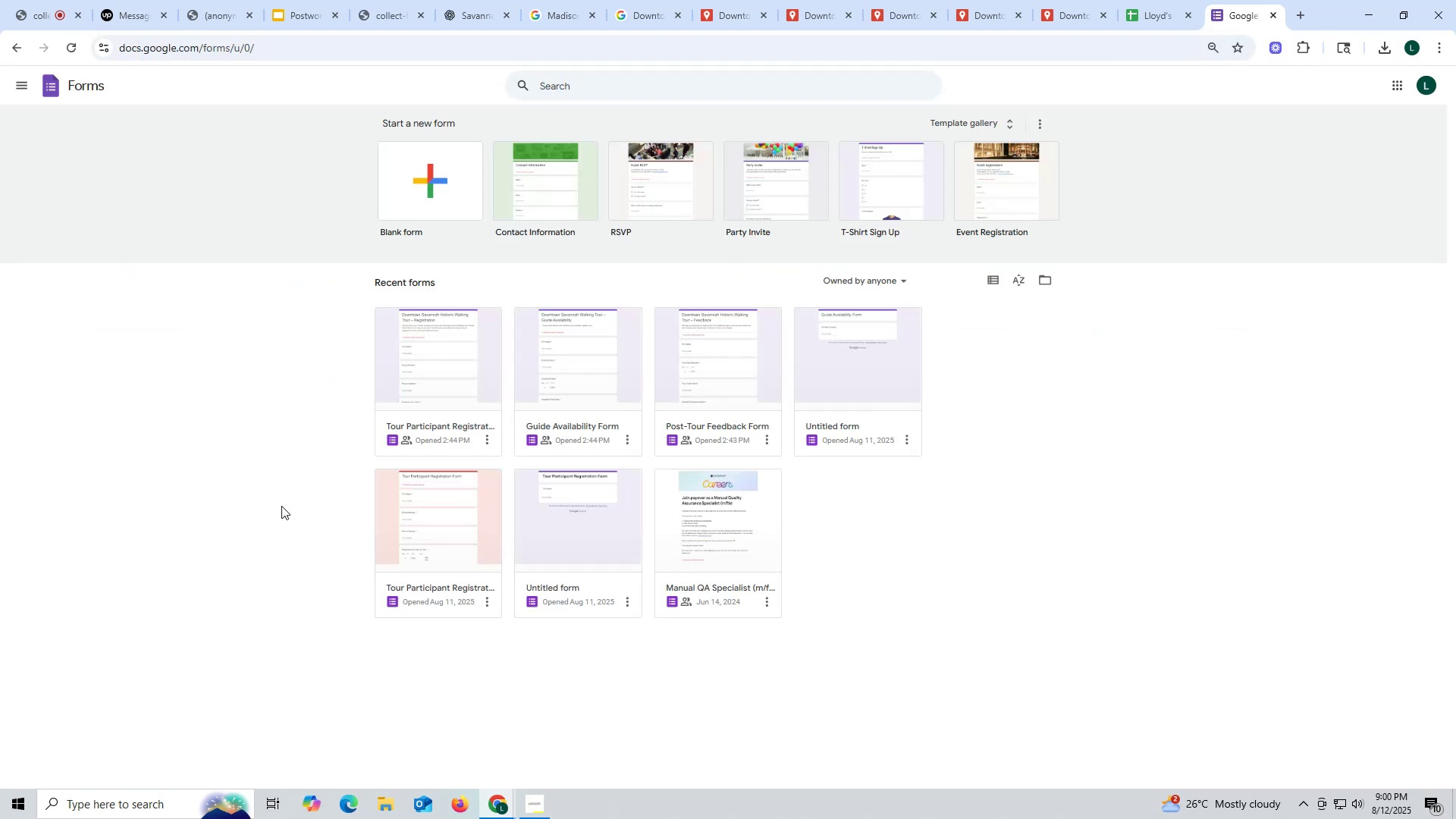 
left_click([409, 344])
 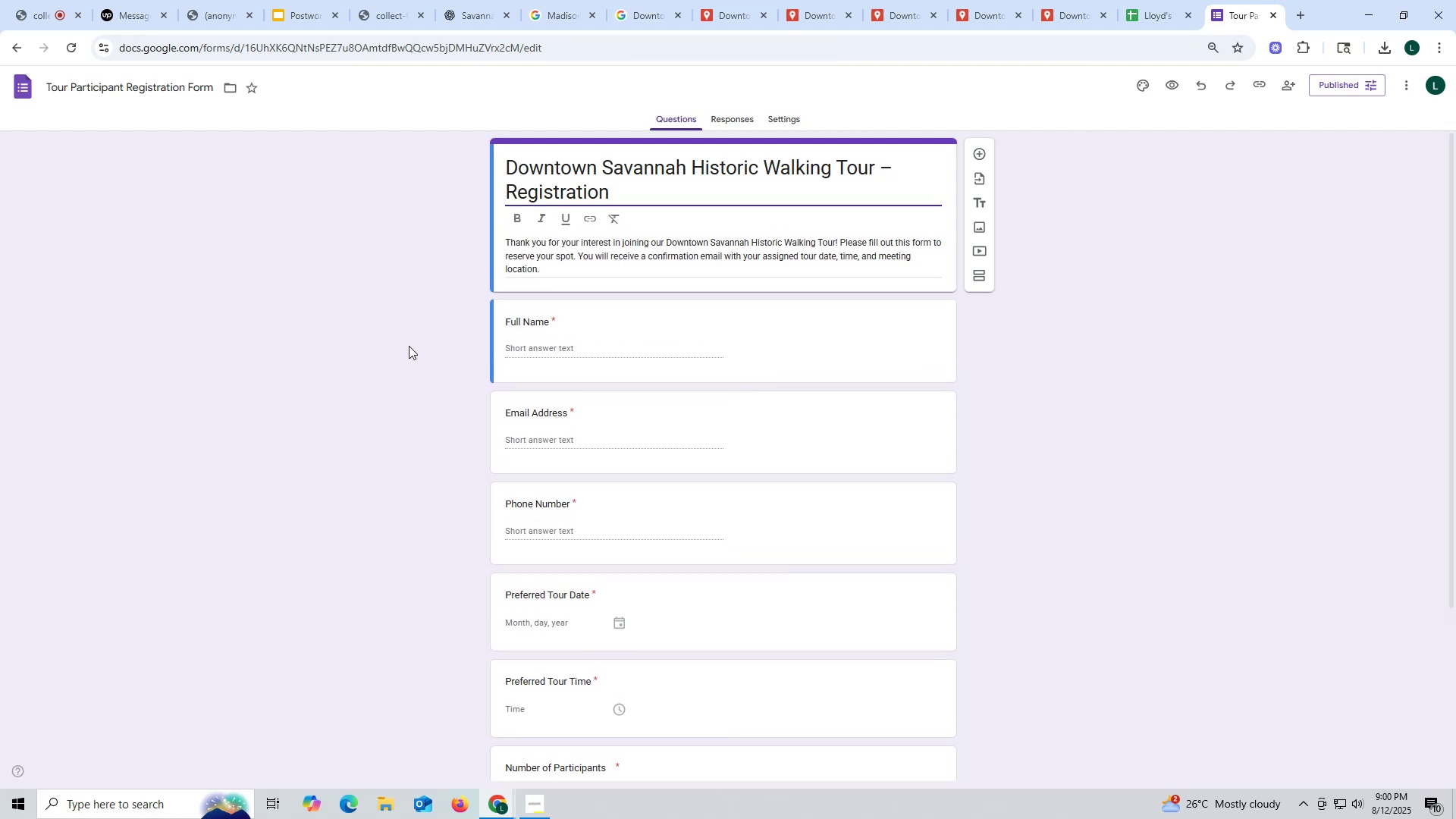 
wait(14.09)
 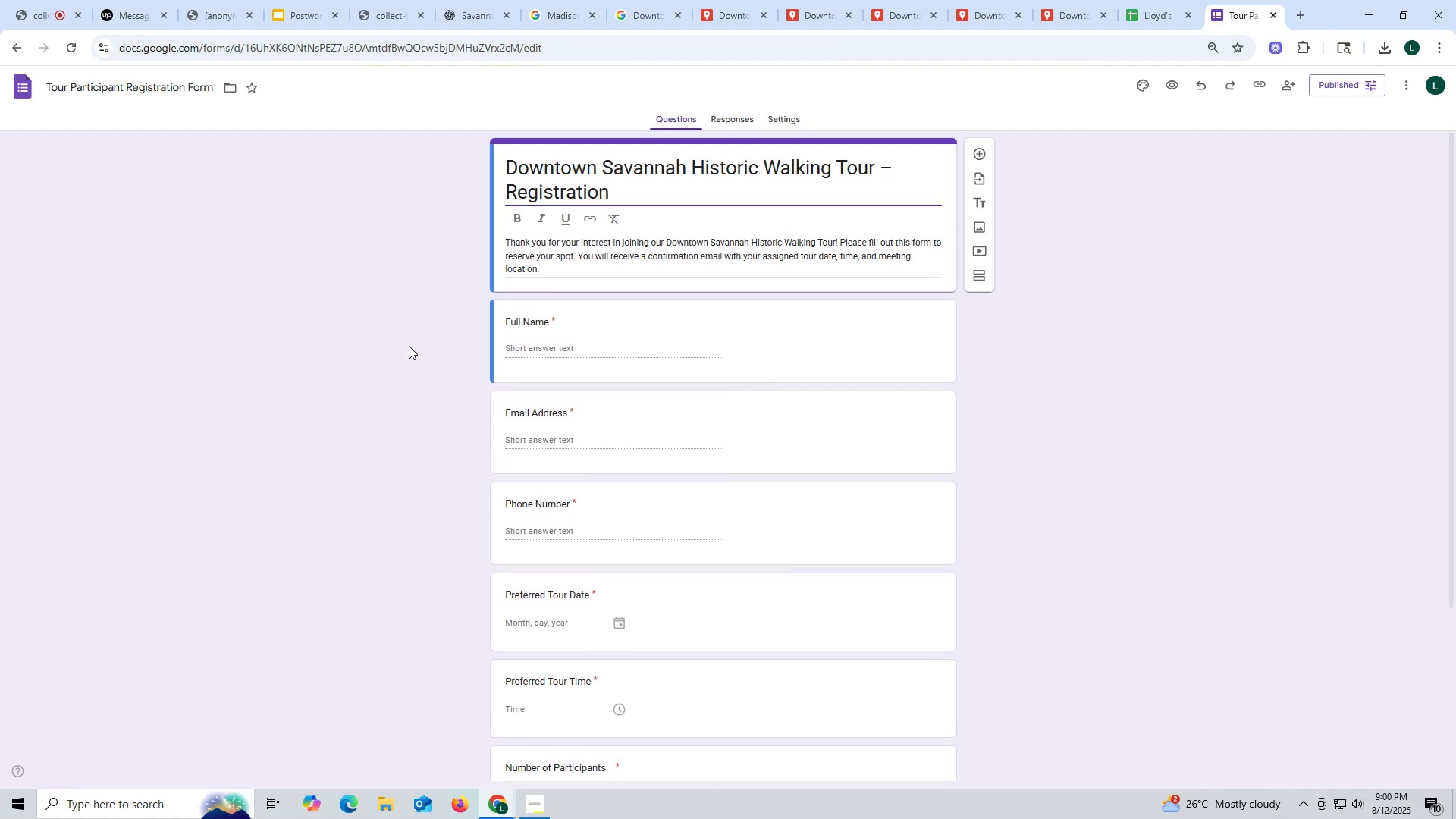 
scroll: coordinate [402, 400], scroll_direction: down, amount: 2.0
 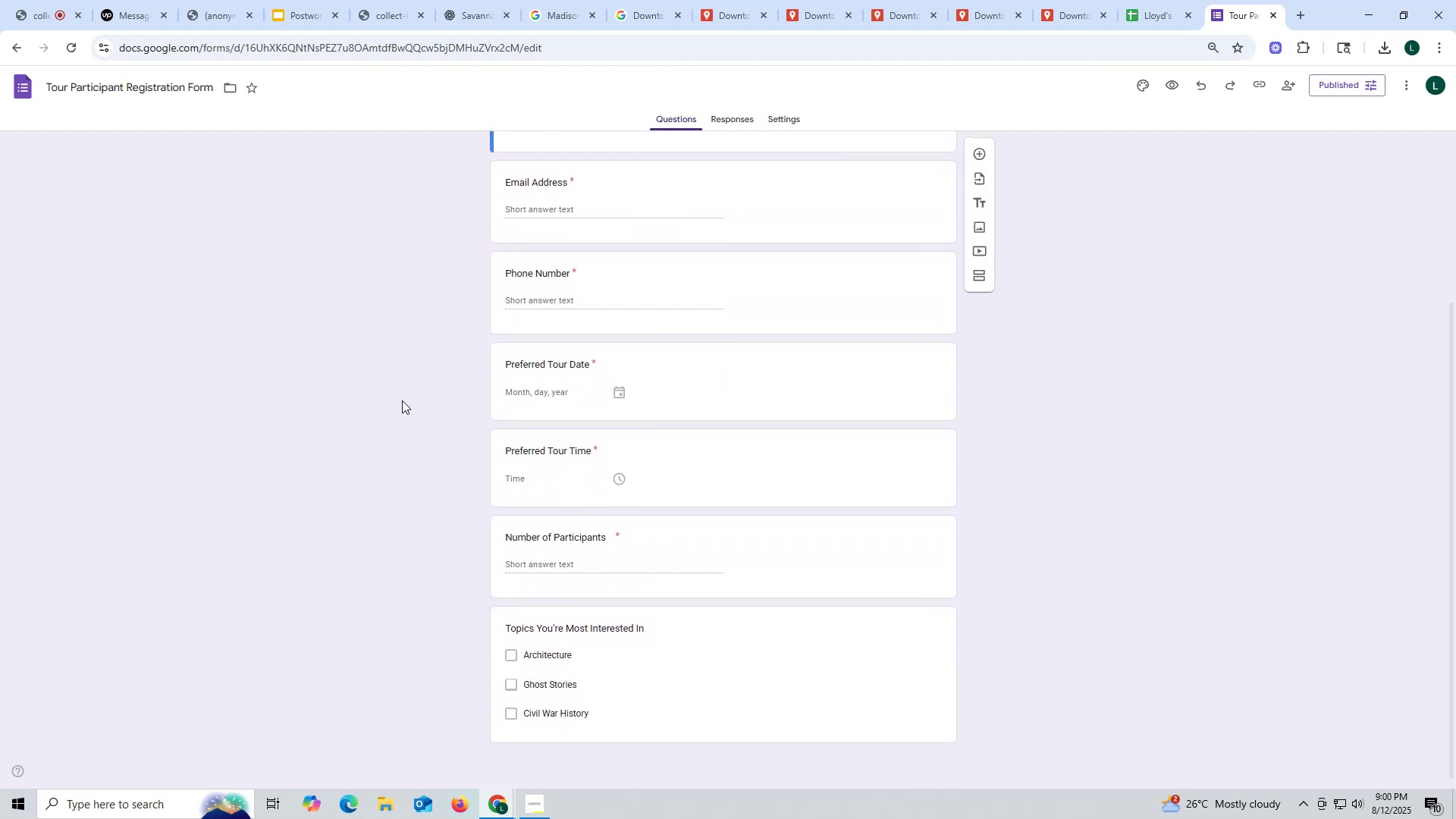 
scroll: coordinate [450, 588], scroll_direction: up, amount: 6.0
 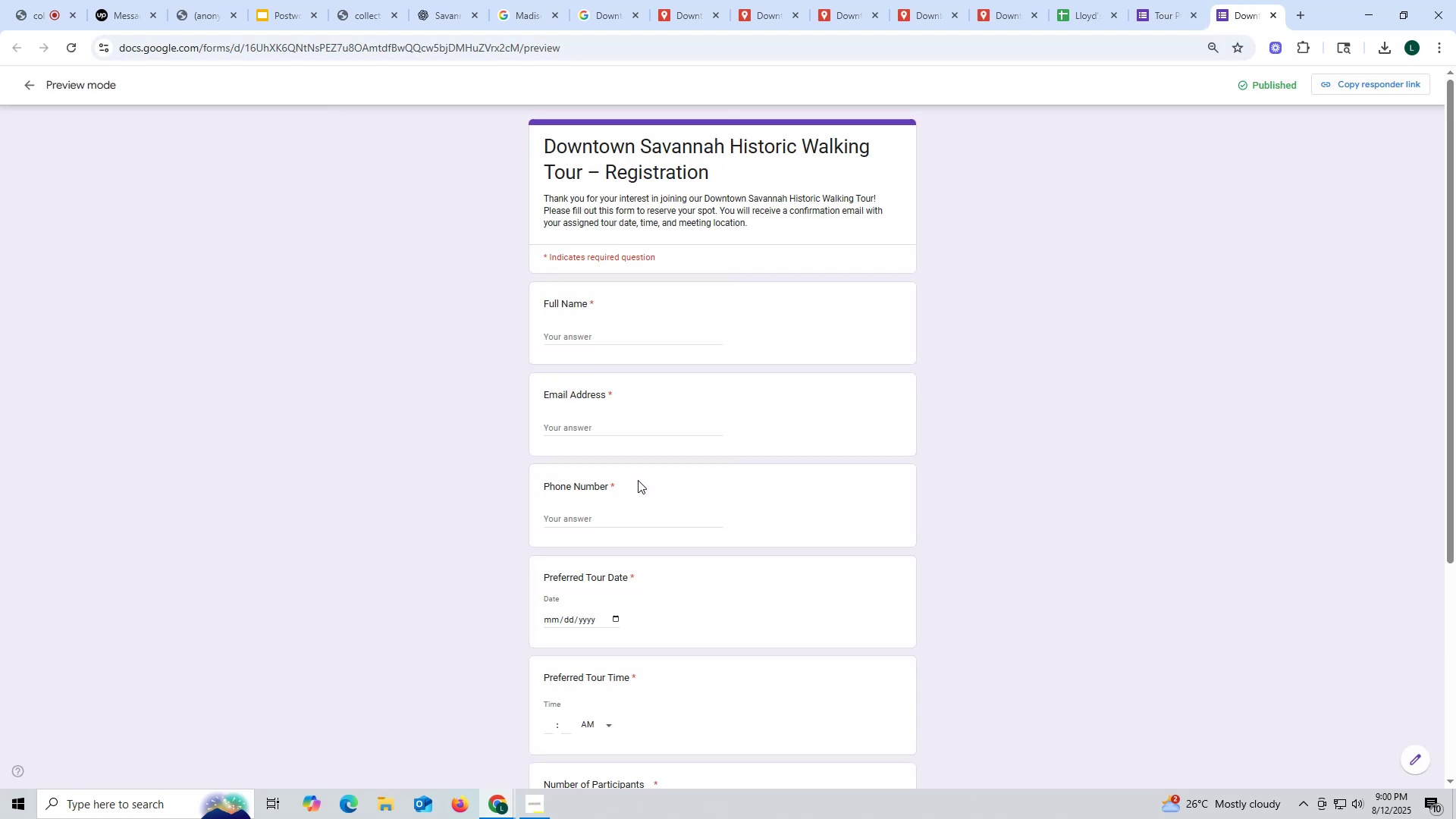 
scroll: coordinate [633, 485], scroll_direction: down, amount: 4.0
 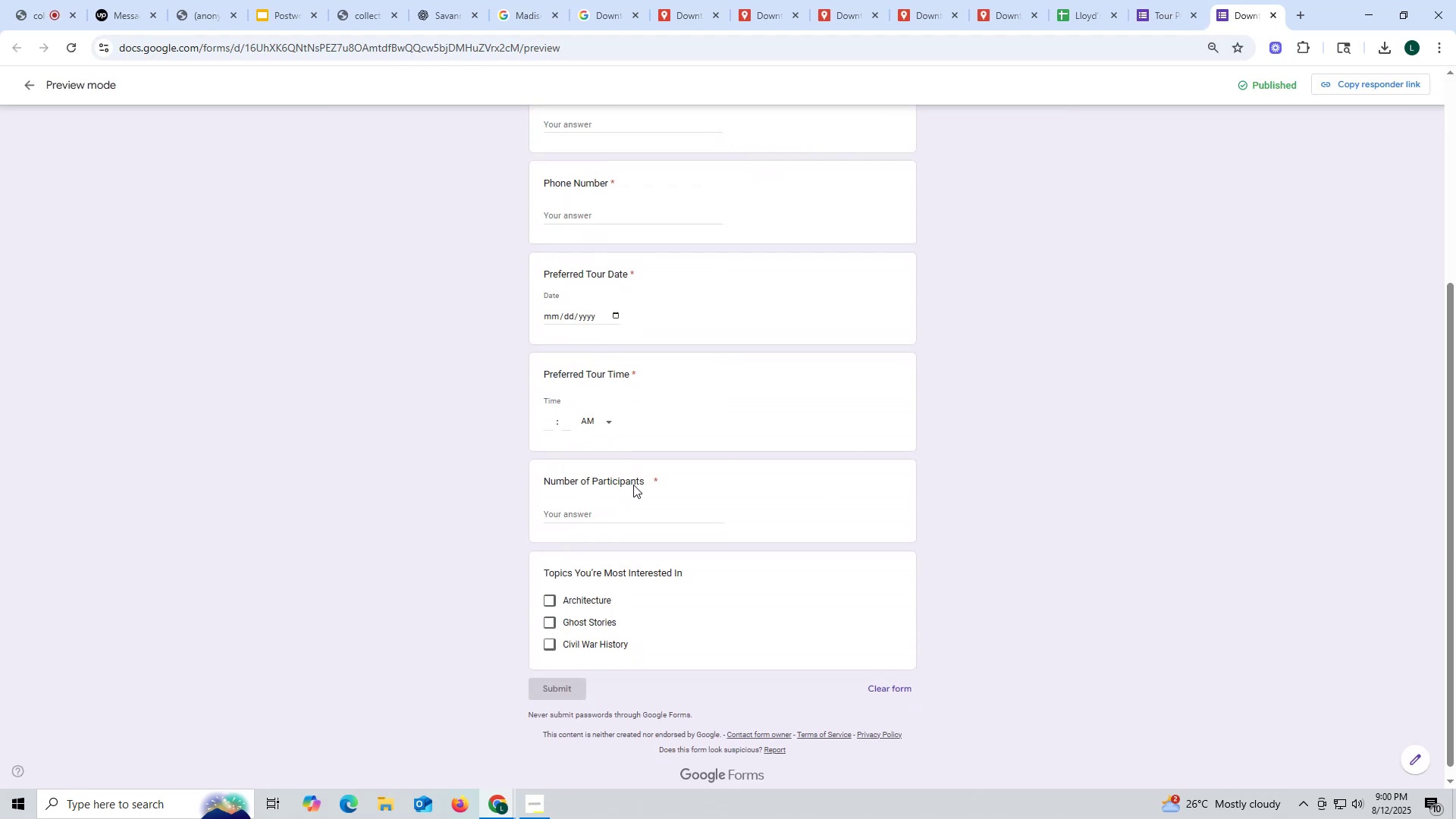 
scroll: coordinate [633, 485], scroll_direction: up, amount: 5.0
 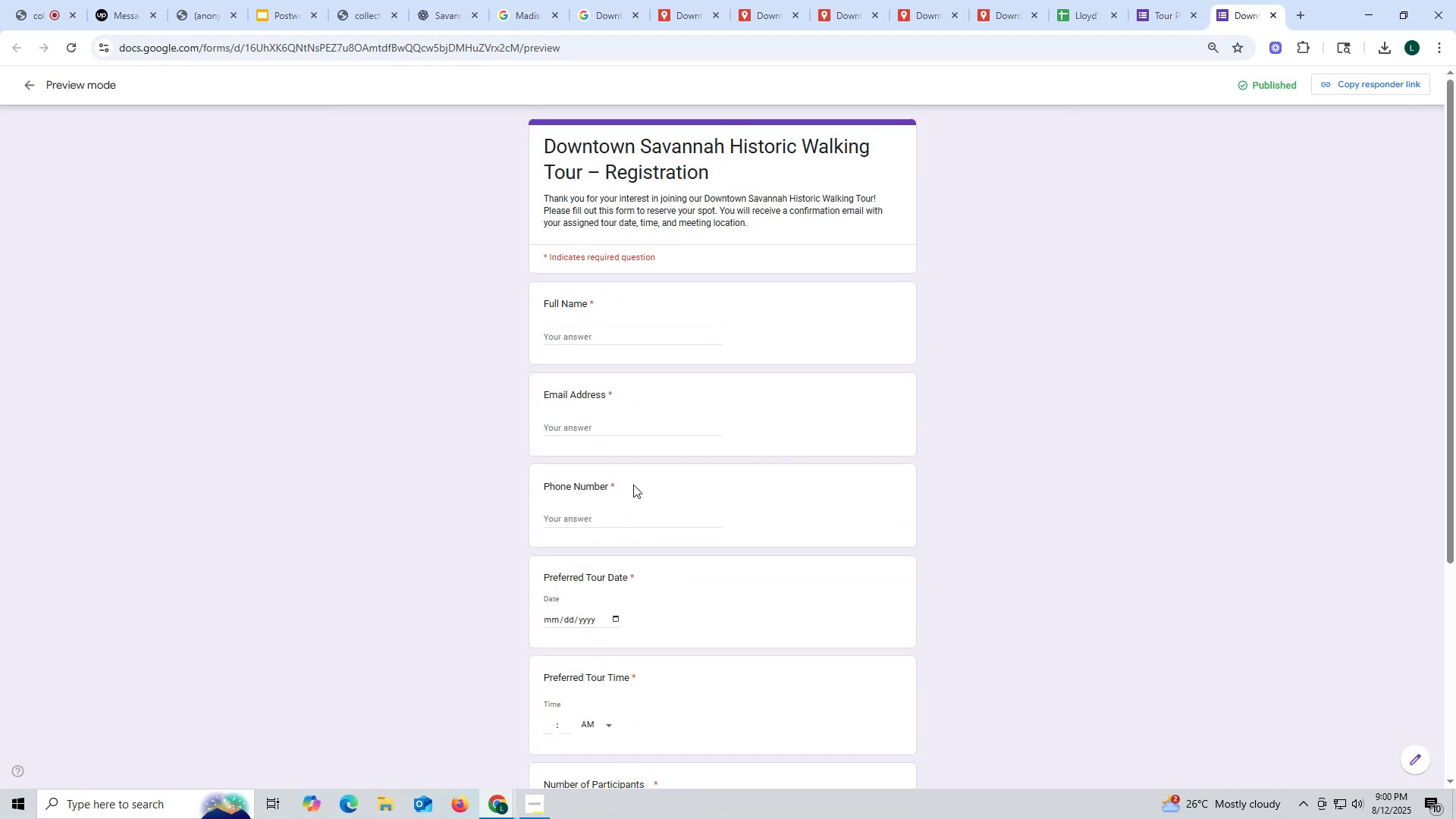 
scroll: coordinate [633, 470], scroll_direction: down, amount: 5.0
 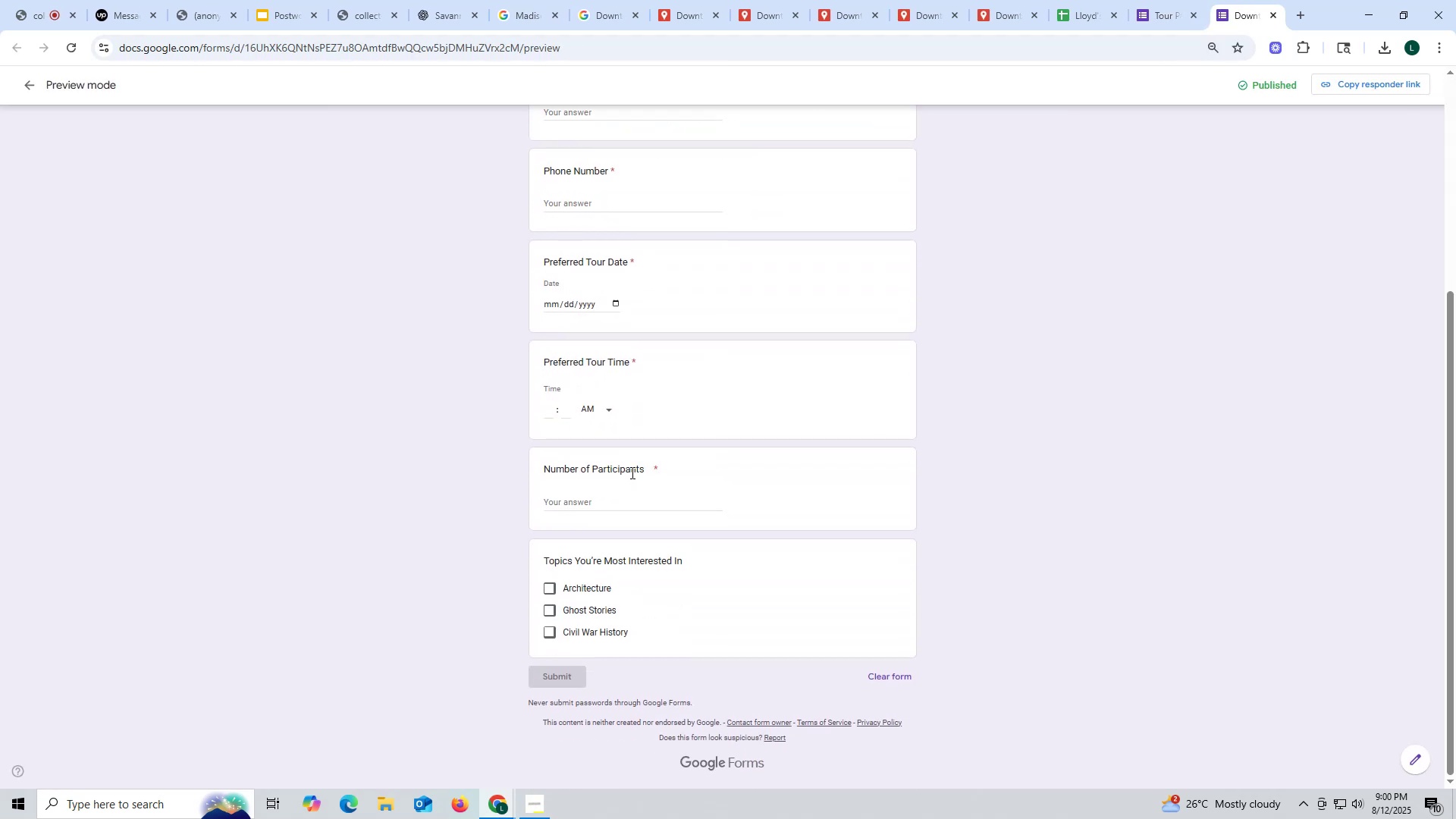 
scroll: coordinate [631, 471], scroll_direction: up, amount: 5.0
 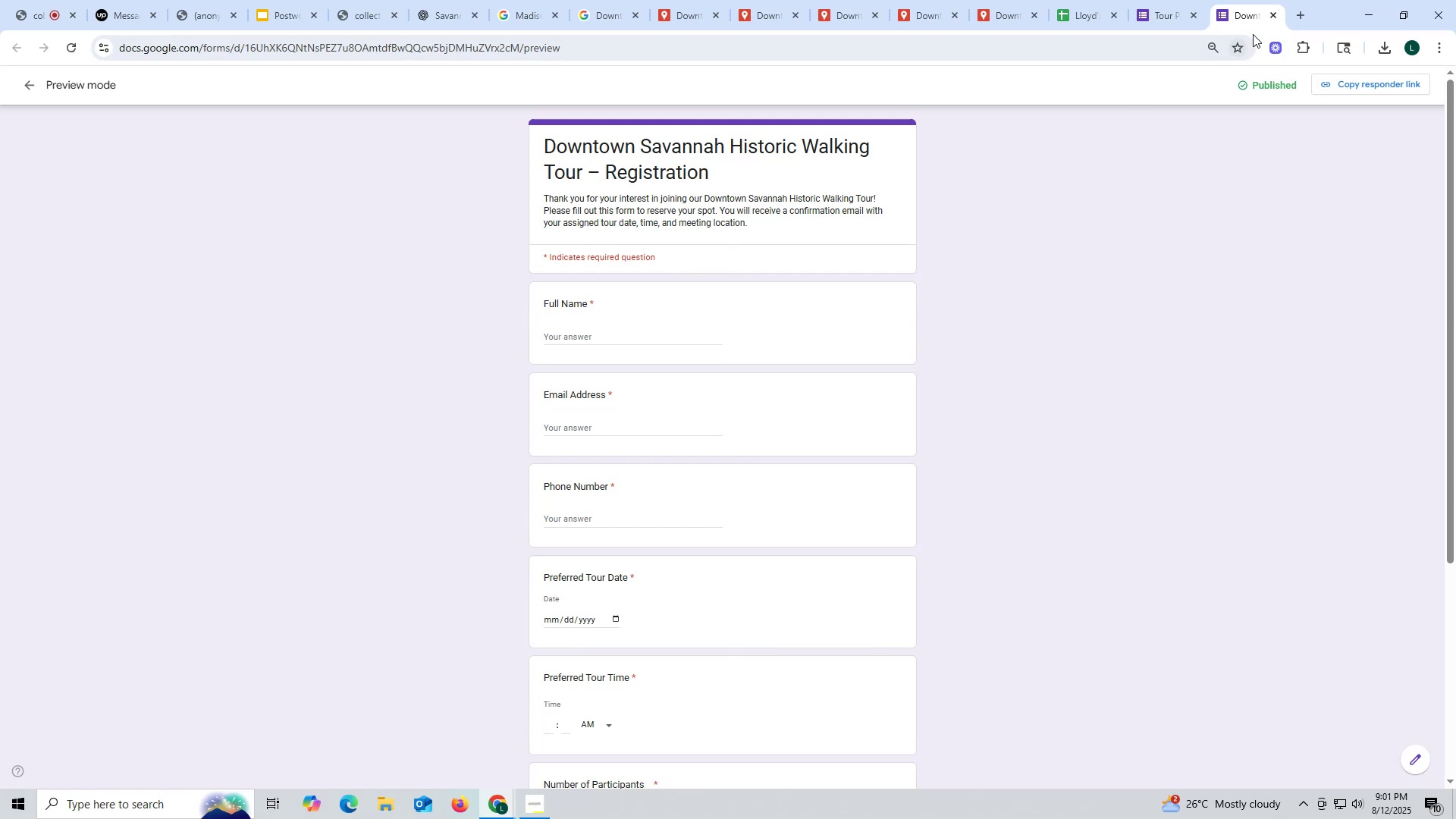 
wait(16.67)
 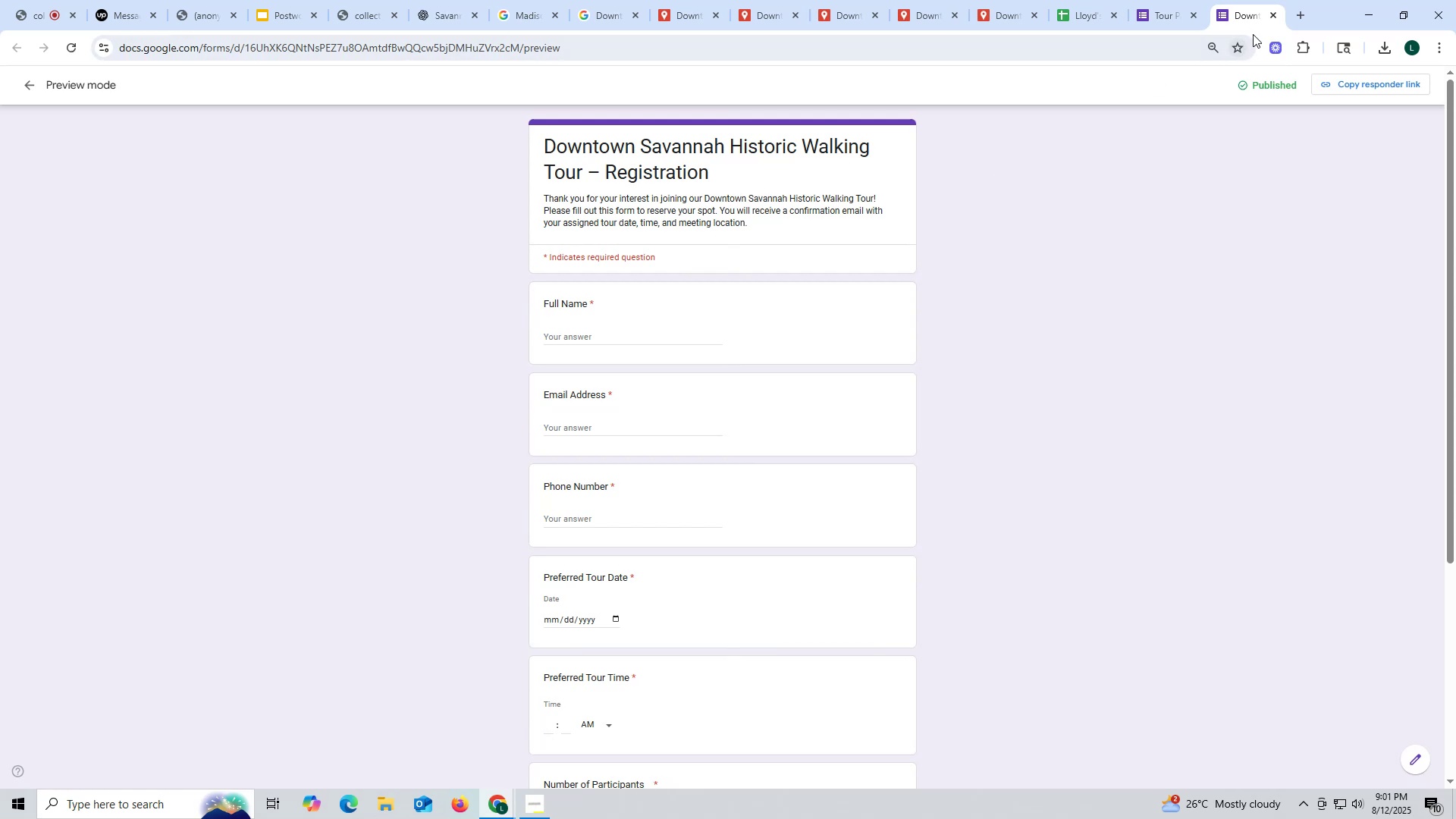 
left_click([25, 43])
 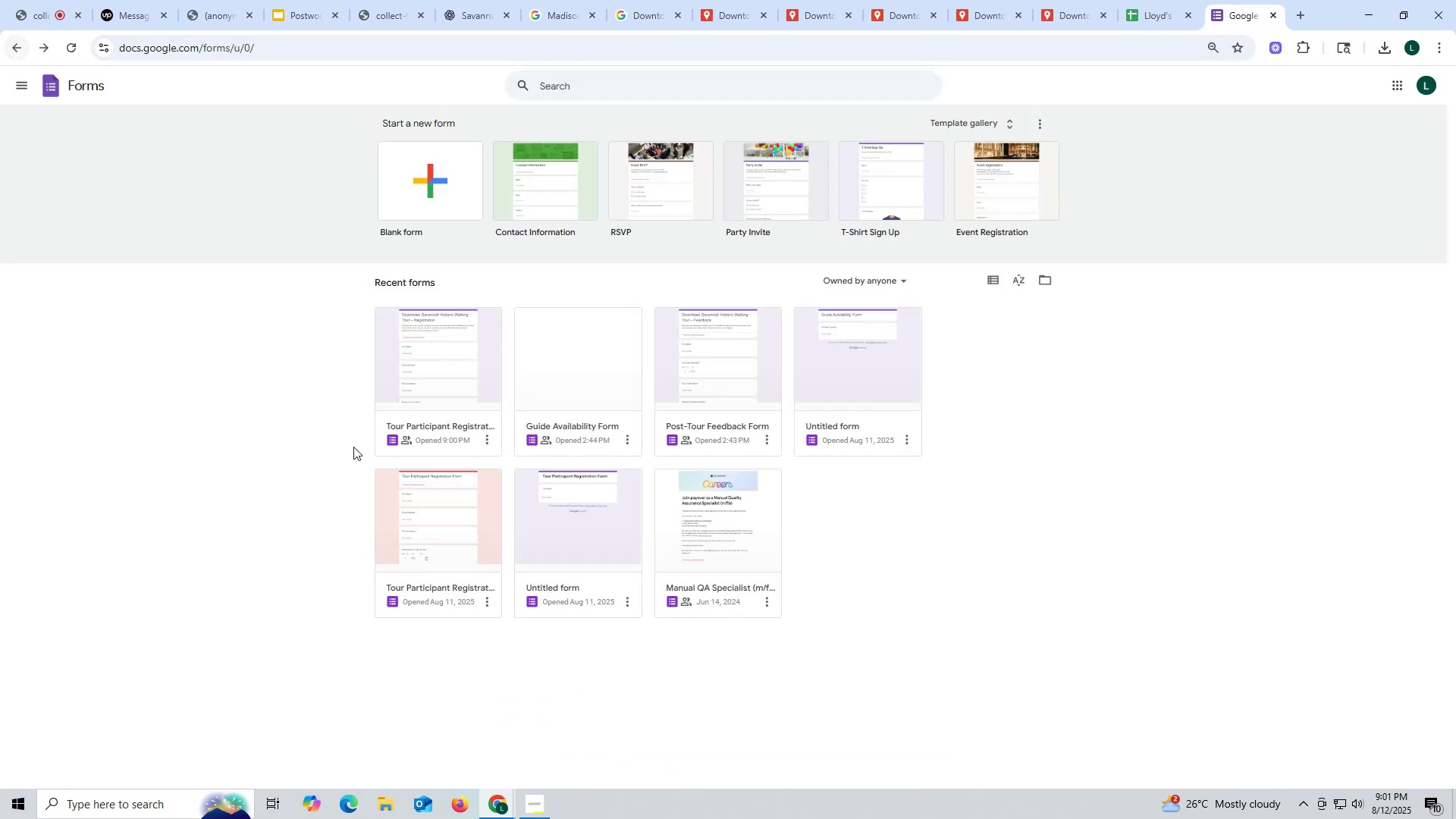 
left_click([558, 355])
 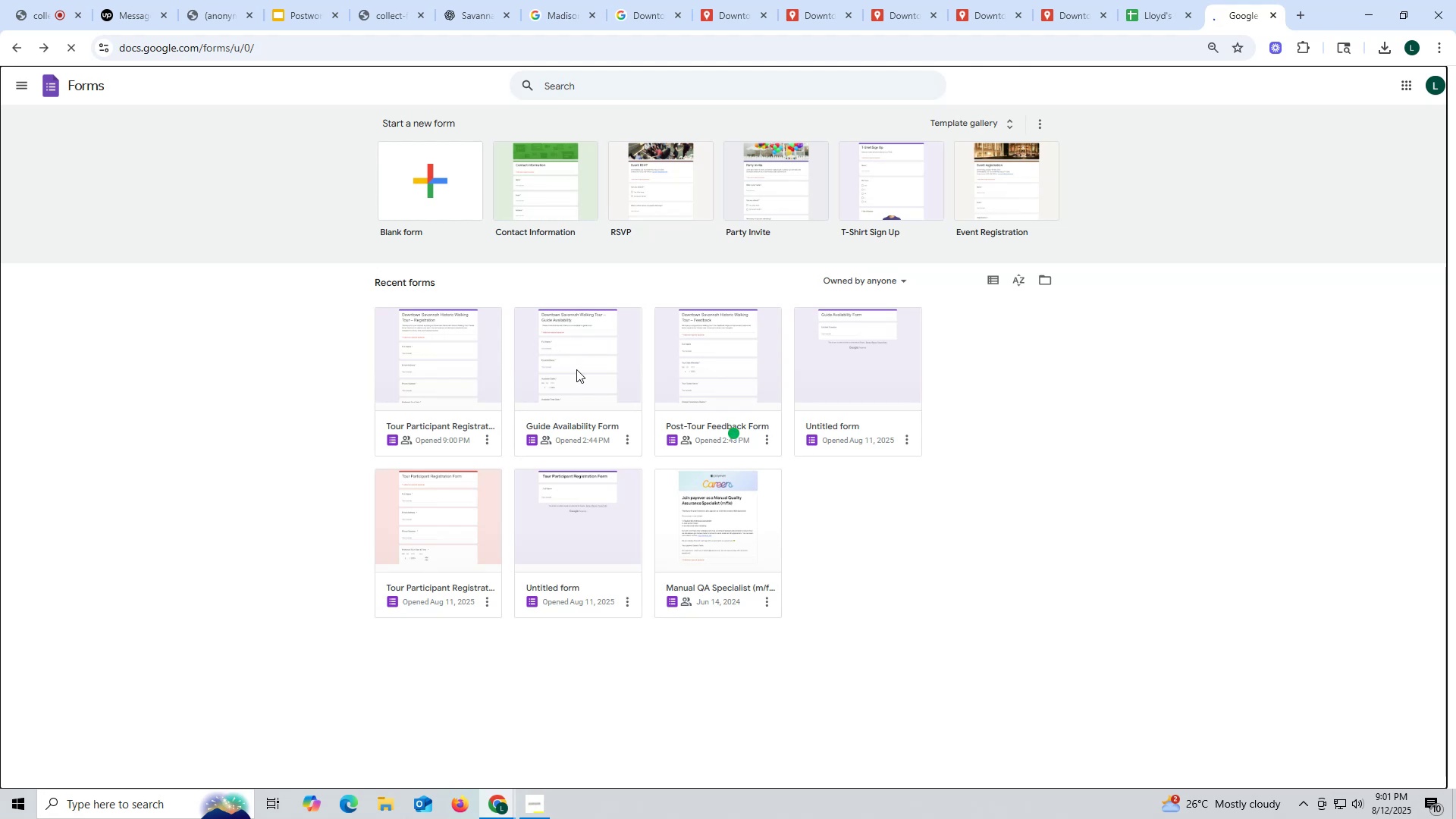 
left_click([576, 359])
 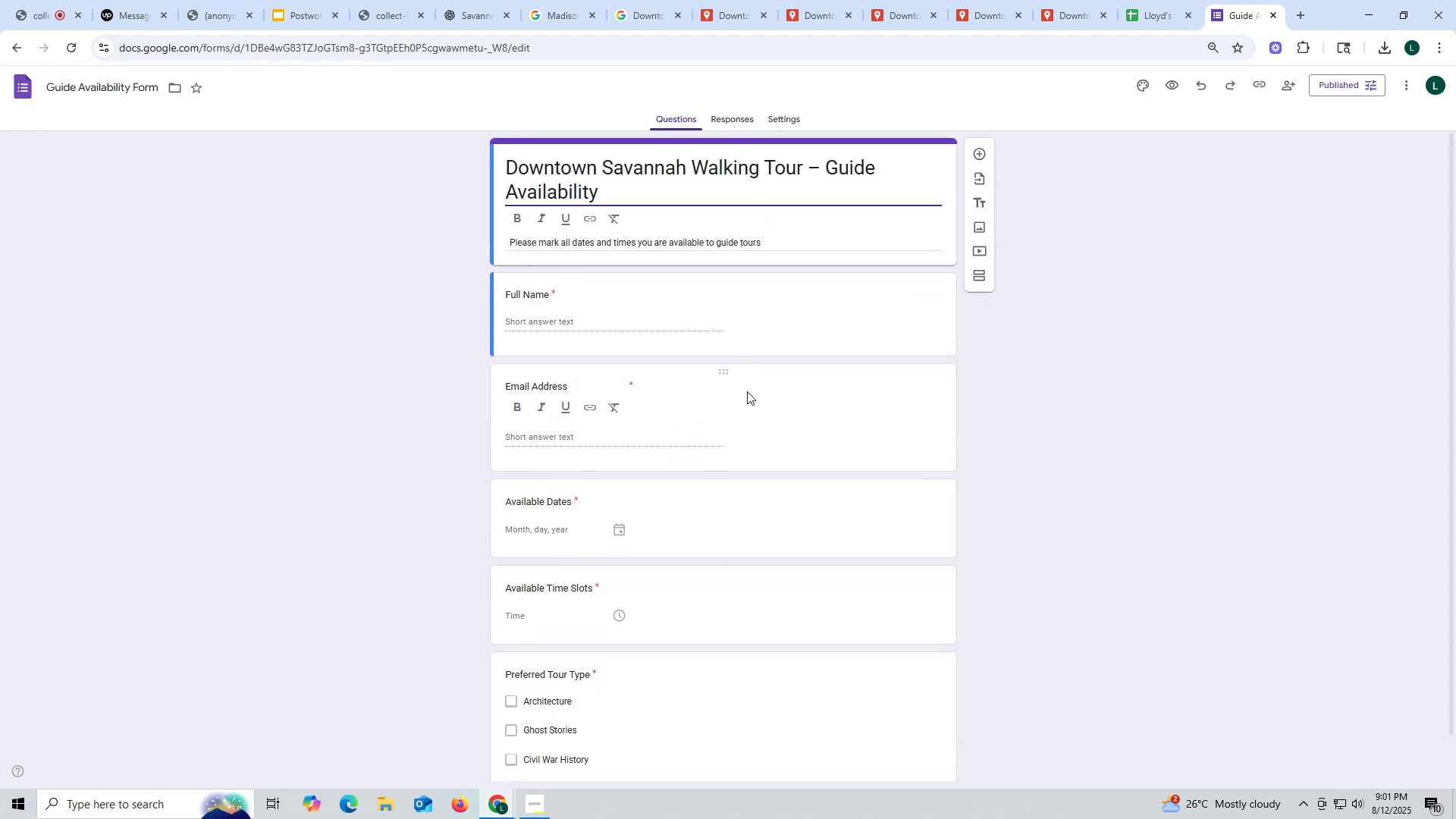 
wait(10.99)
 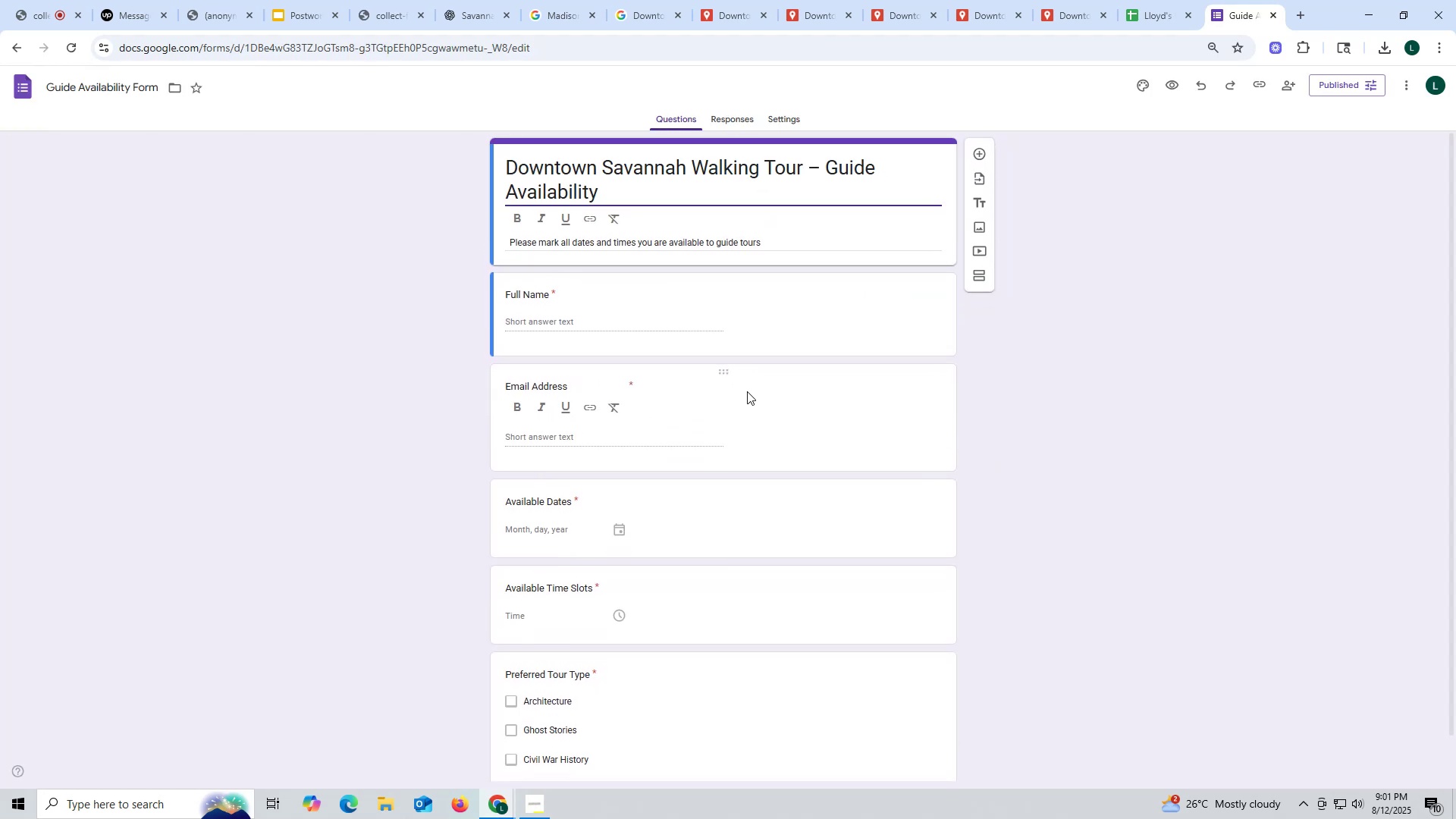 
scroll: coordinate [722, 421], scroll_direction: down, amount: 3.0
 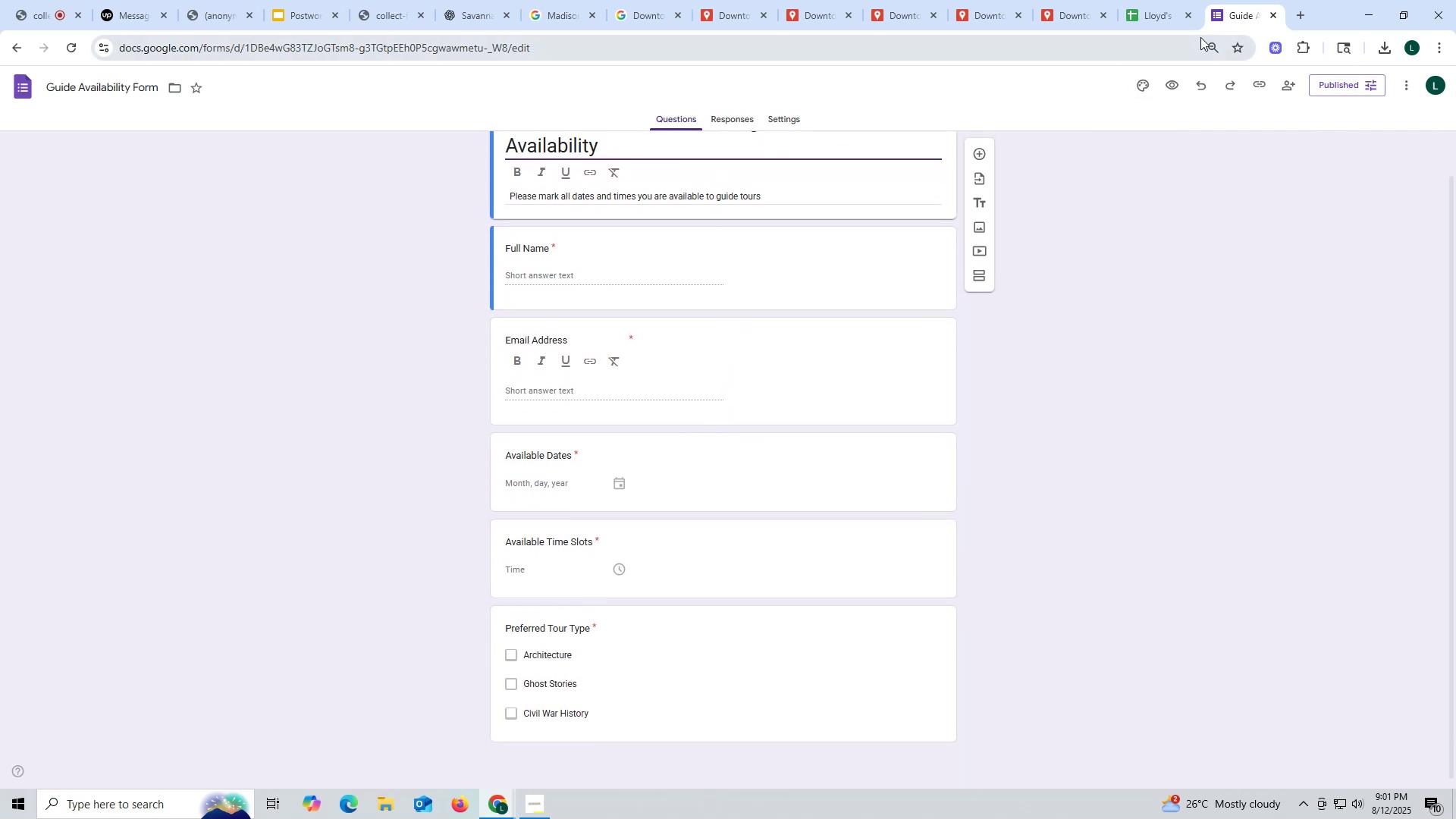 
wait(6.85)
 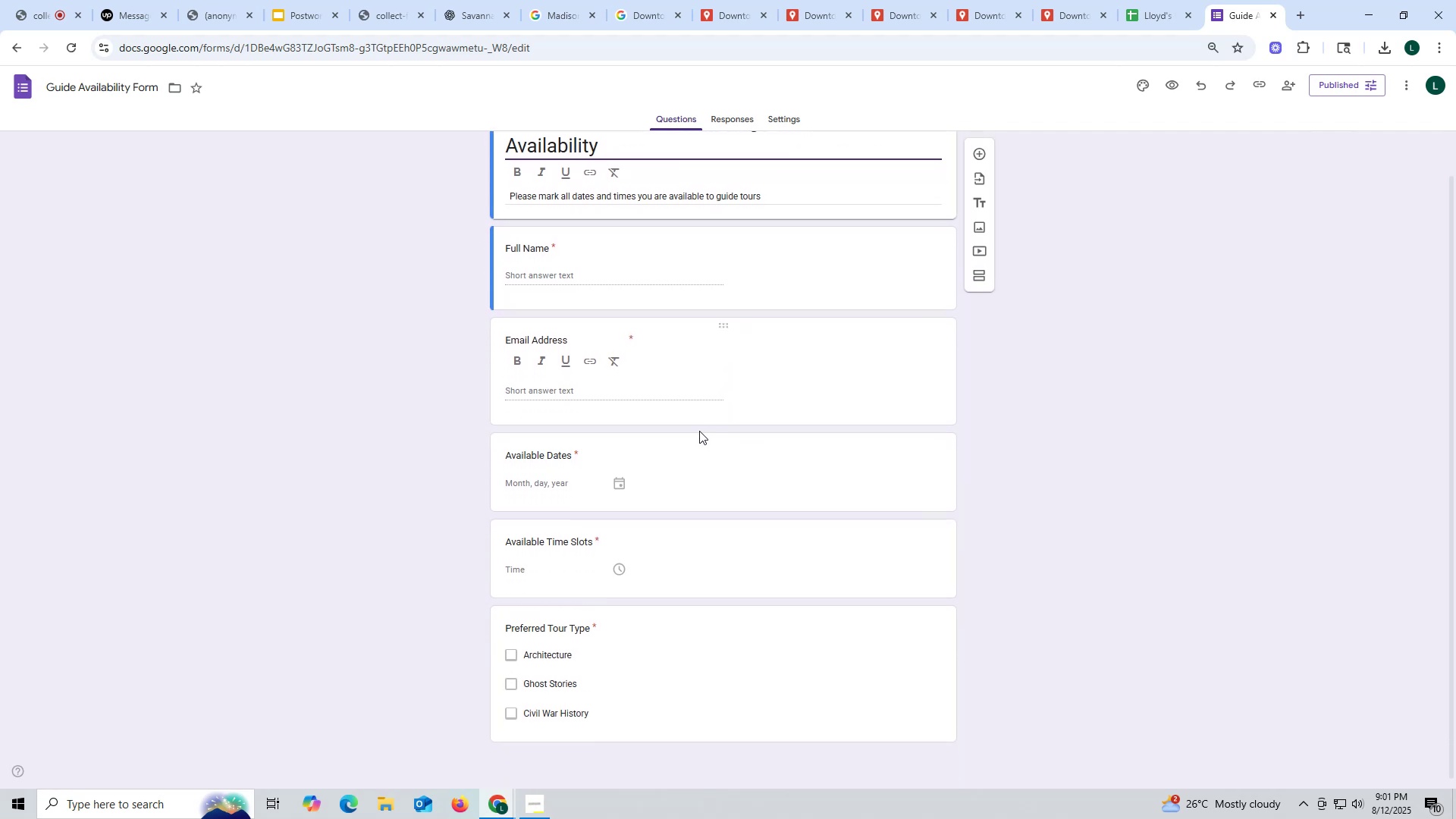 
left_click([21, 46])
 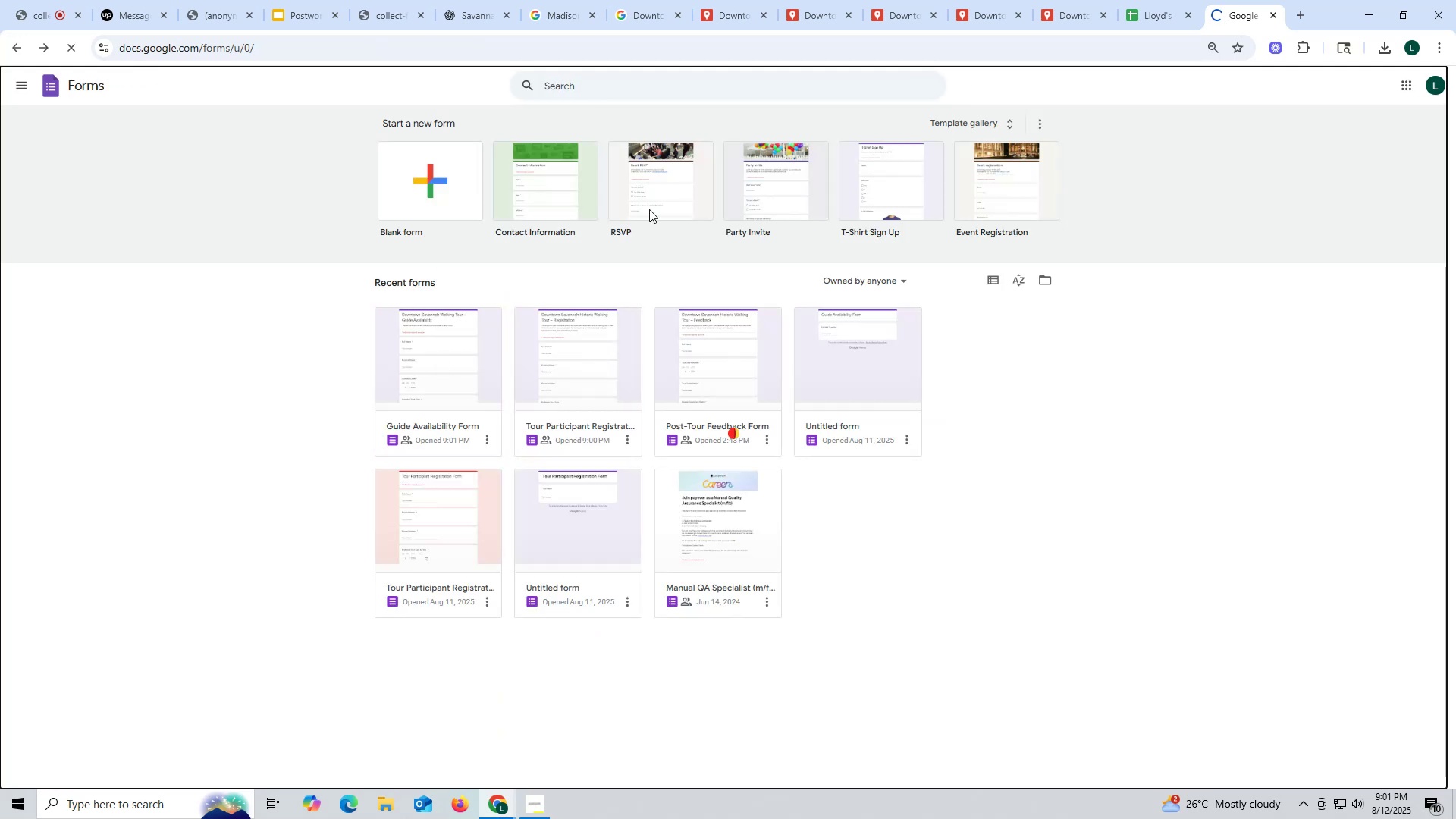 
wait(9.23)
 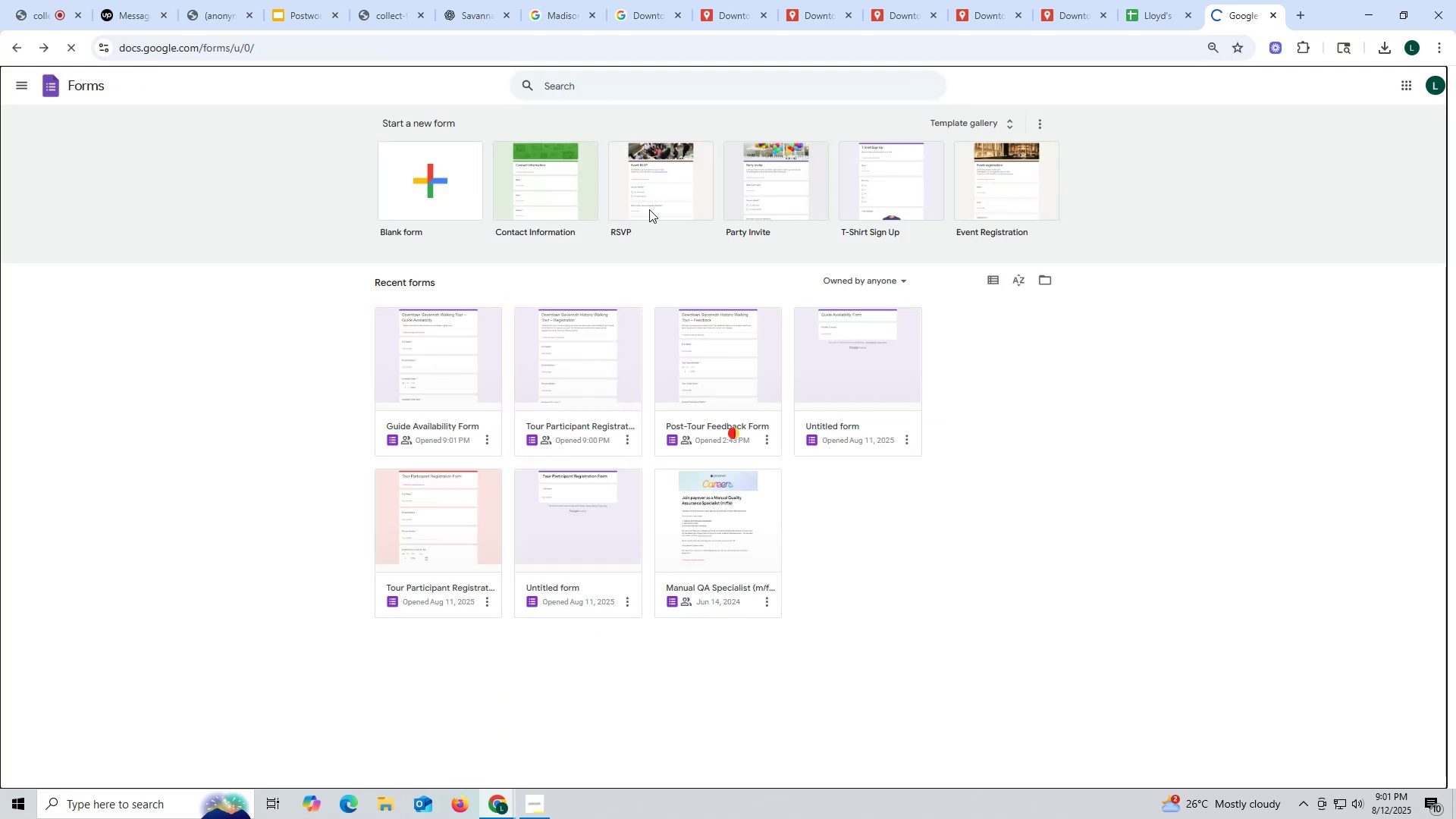 
left_click([745, 378])
 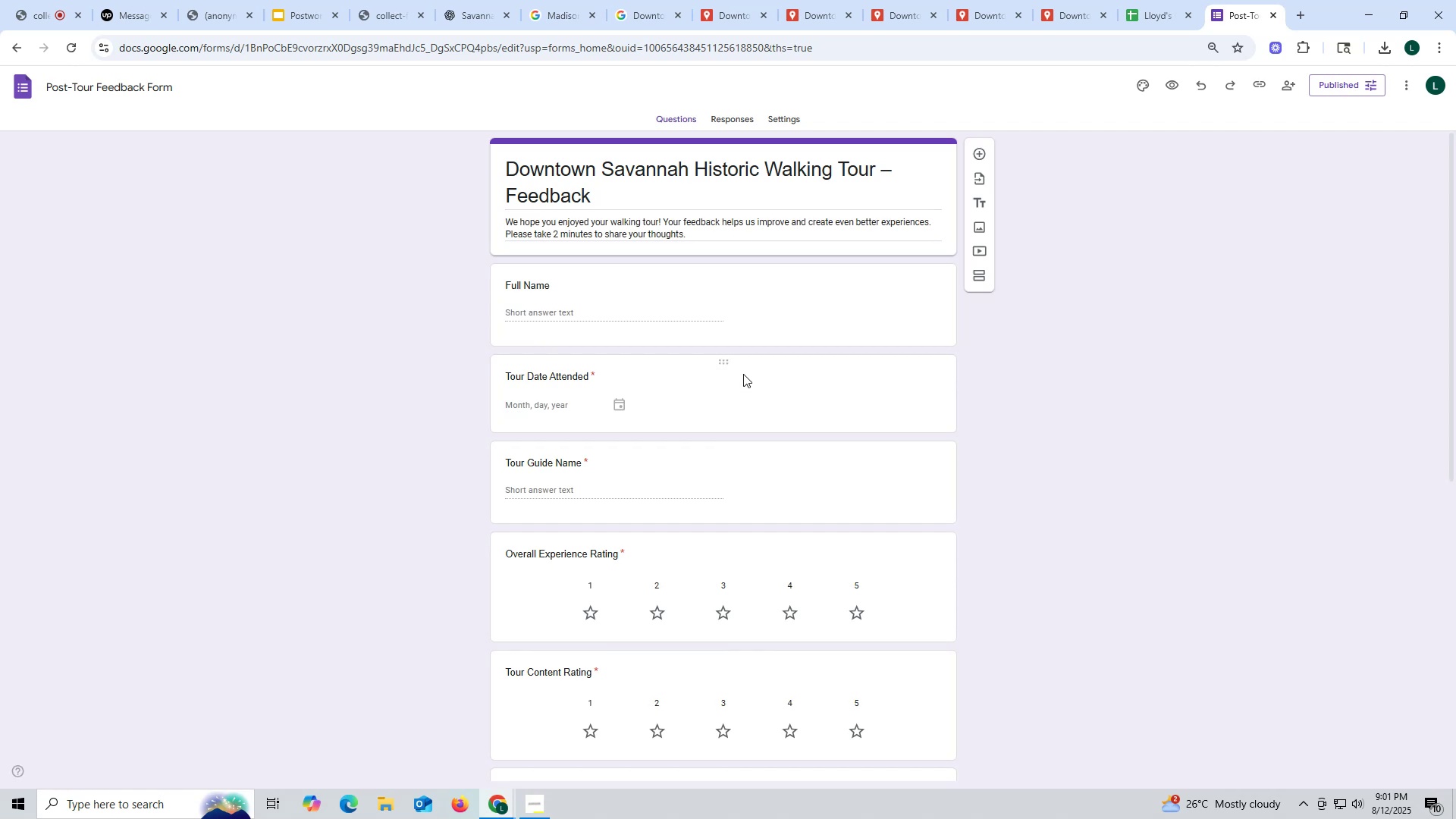 
scroll: coordinate [707, 478], scroll_direction: up, amount: 1.0
 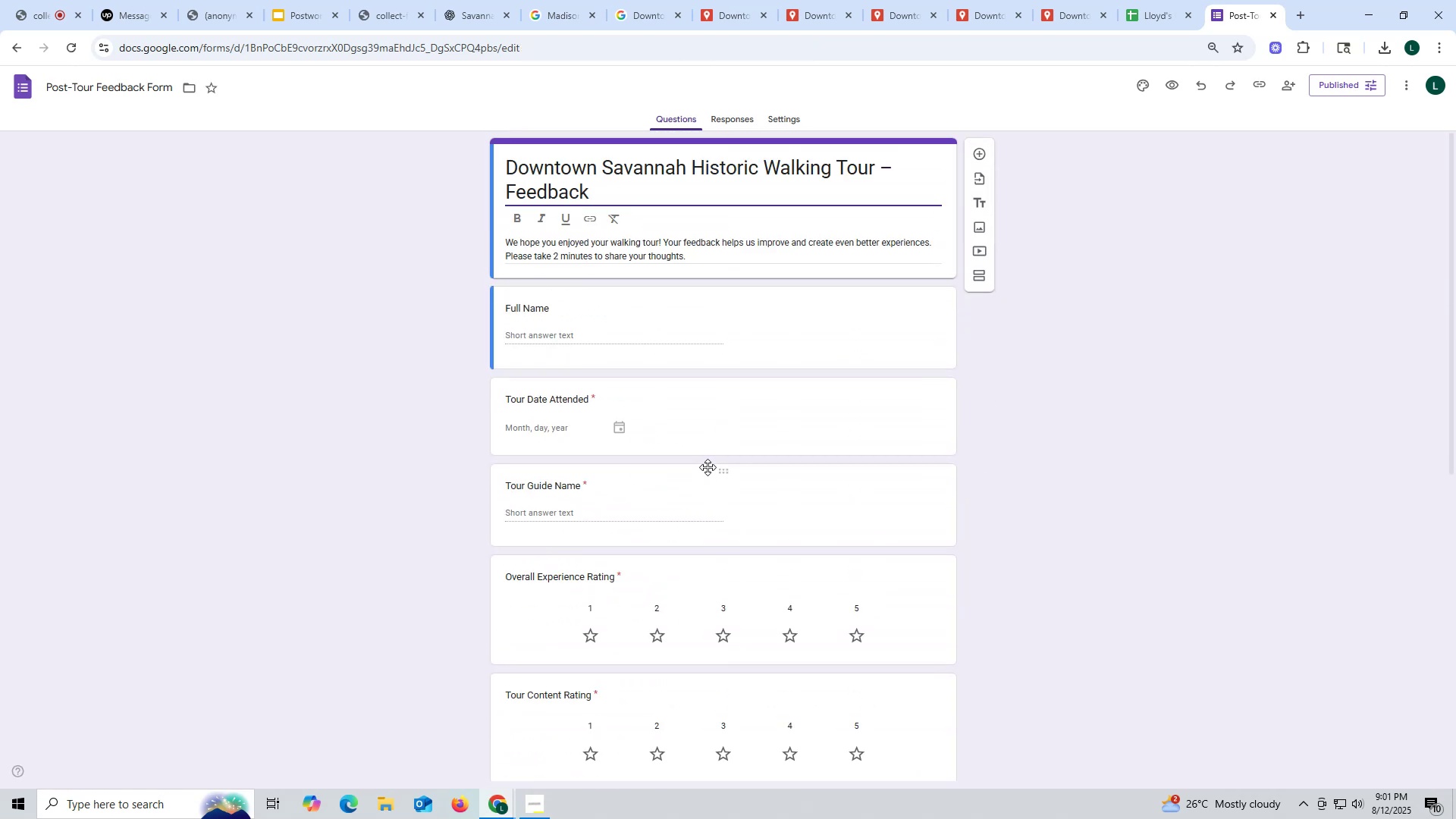 
wait(9.0)
 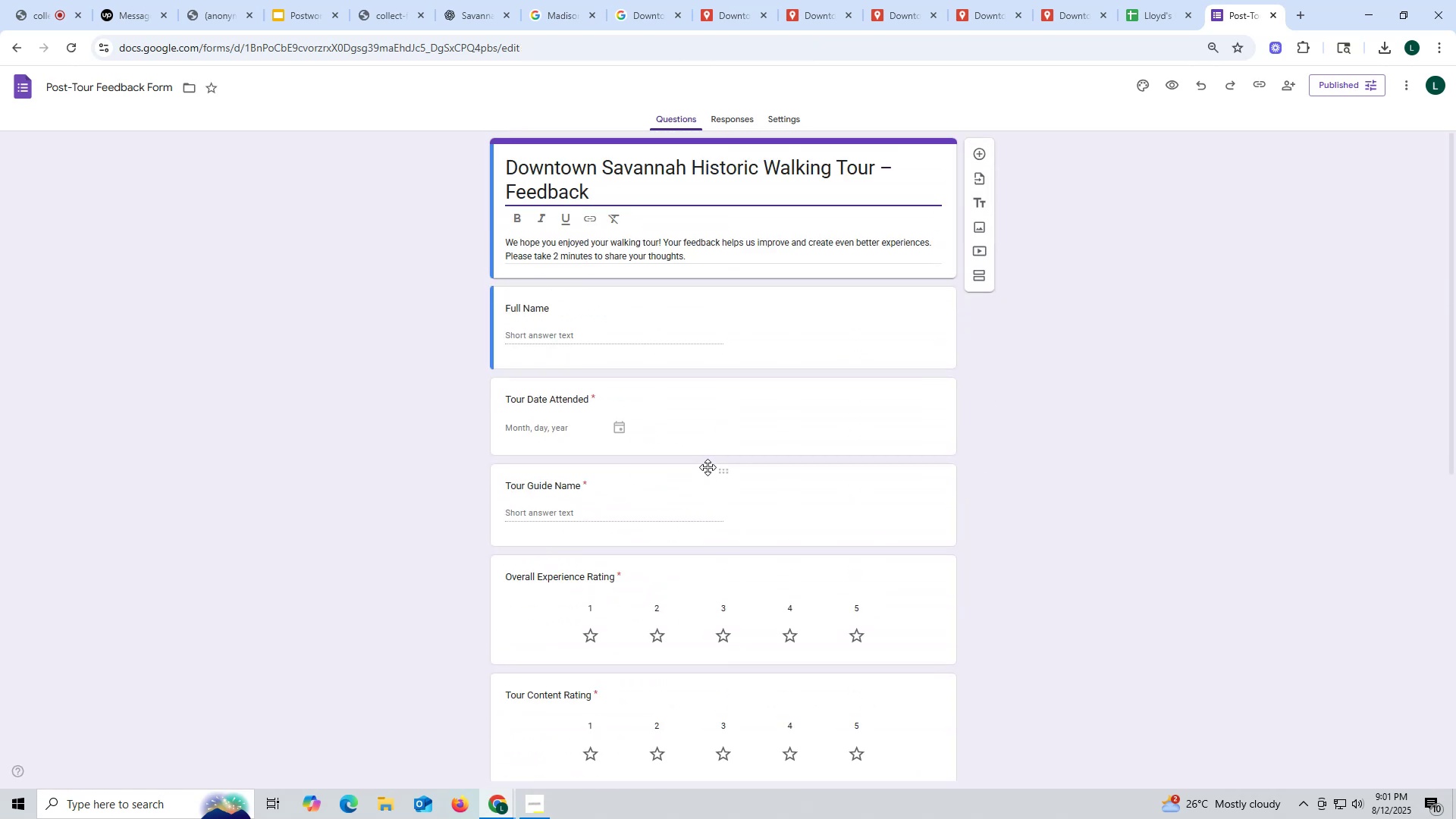 
scroll: coordinate [674, 377], scroll_direction: down, amount: 5.0
 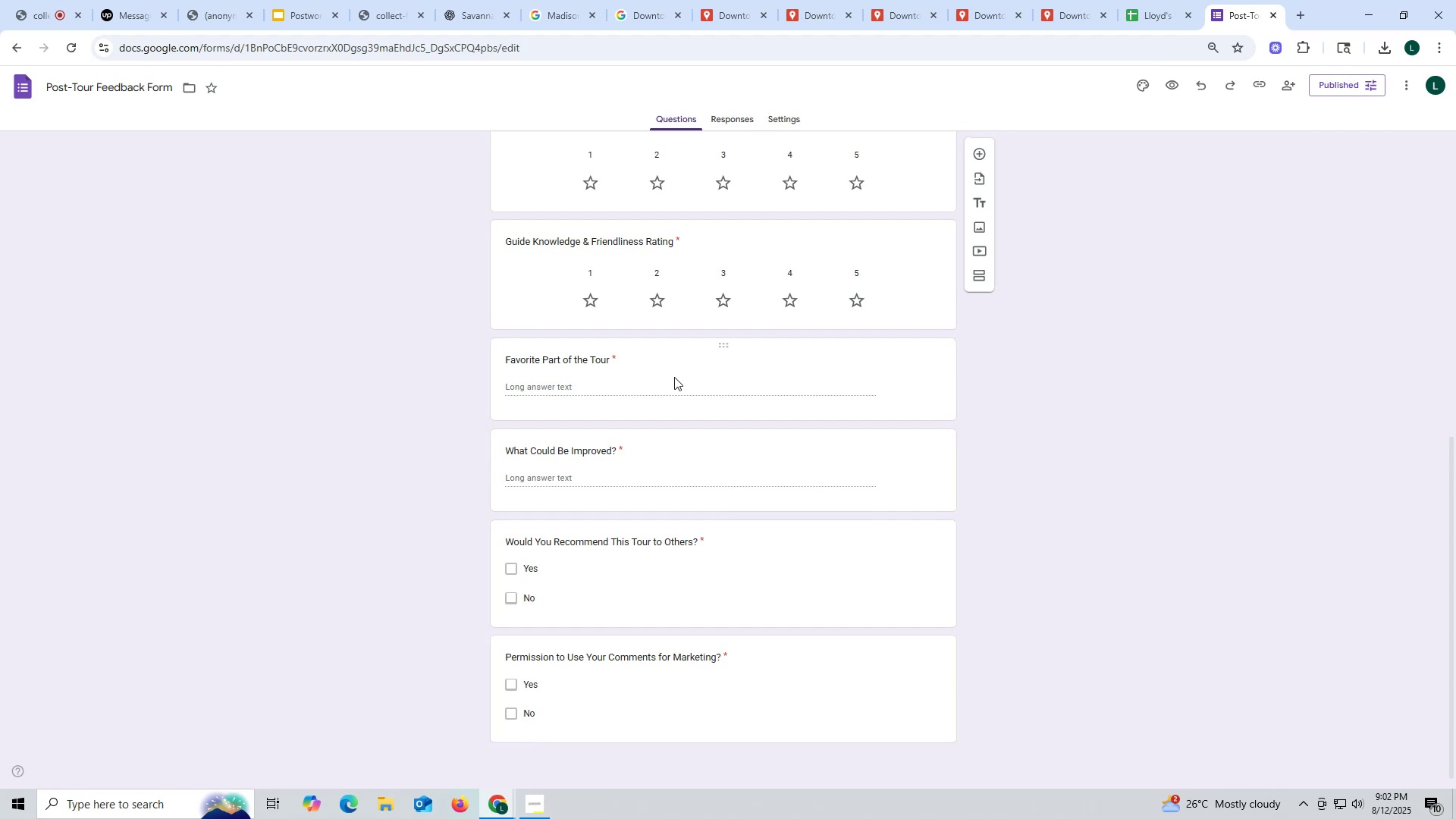 
scroll: coordinate [675, 378], scroll_direction: up, amount: 3.0
 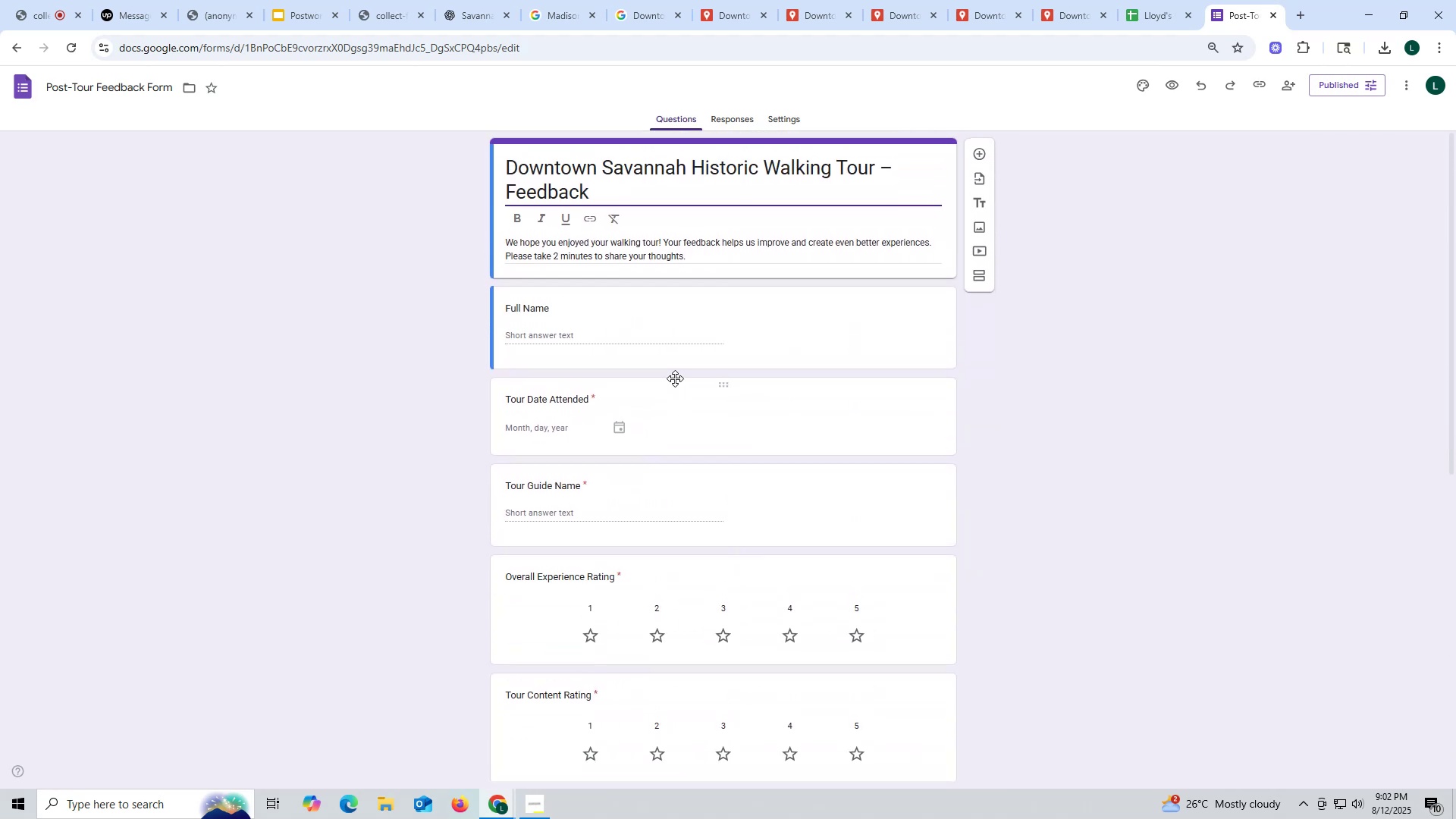 
wait(8.54)
 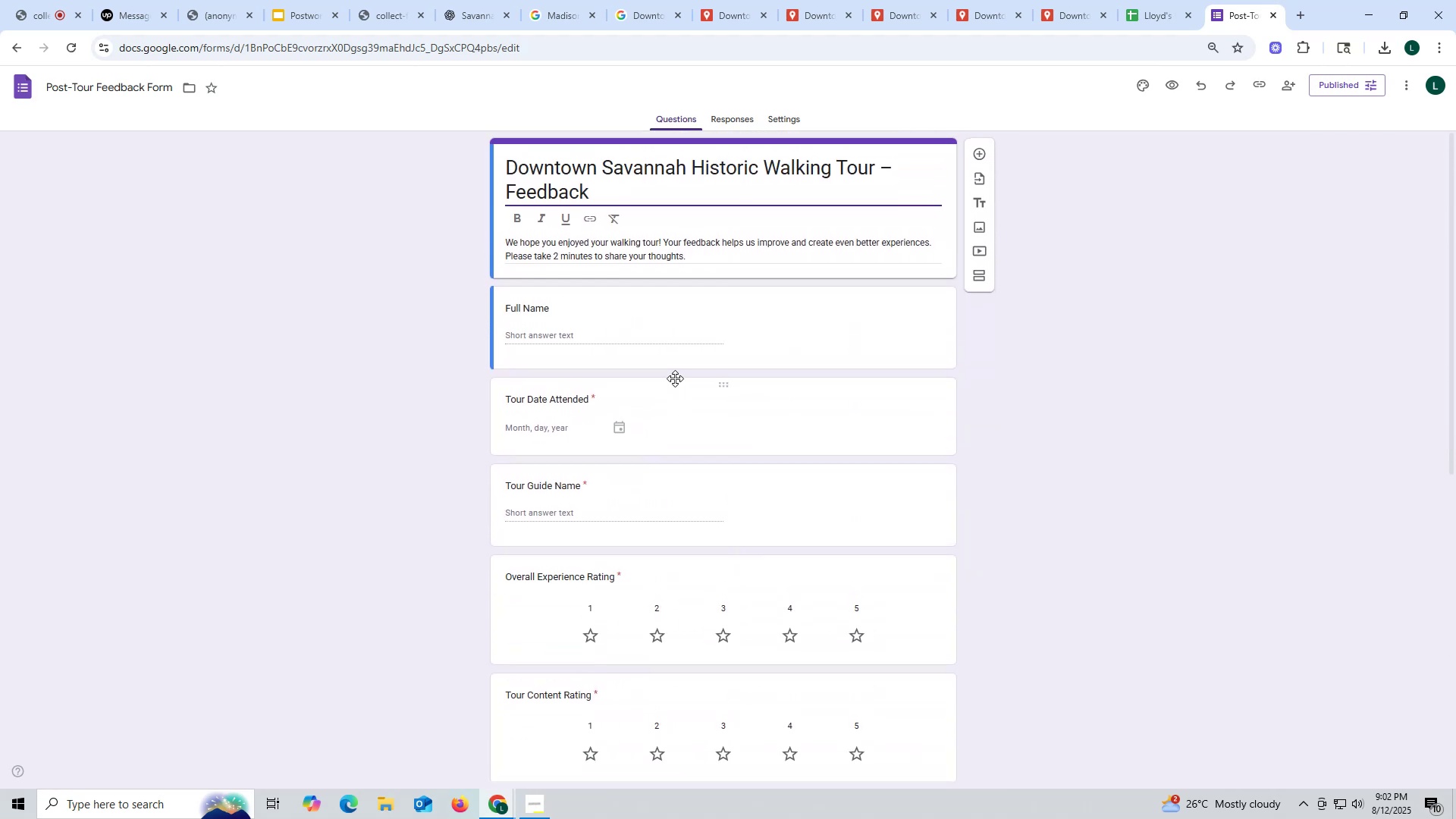 
scroll: coordinate [675, 378], scroll_direction: up, amount: 2.0
 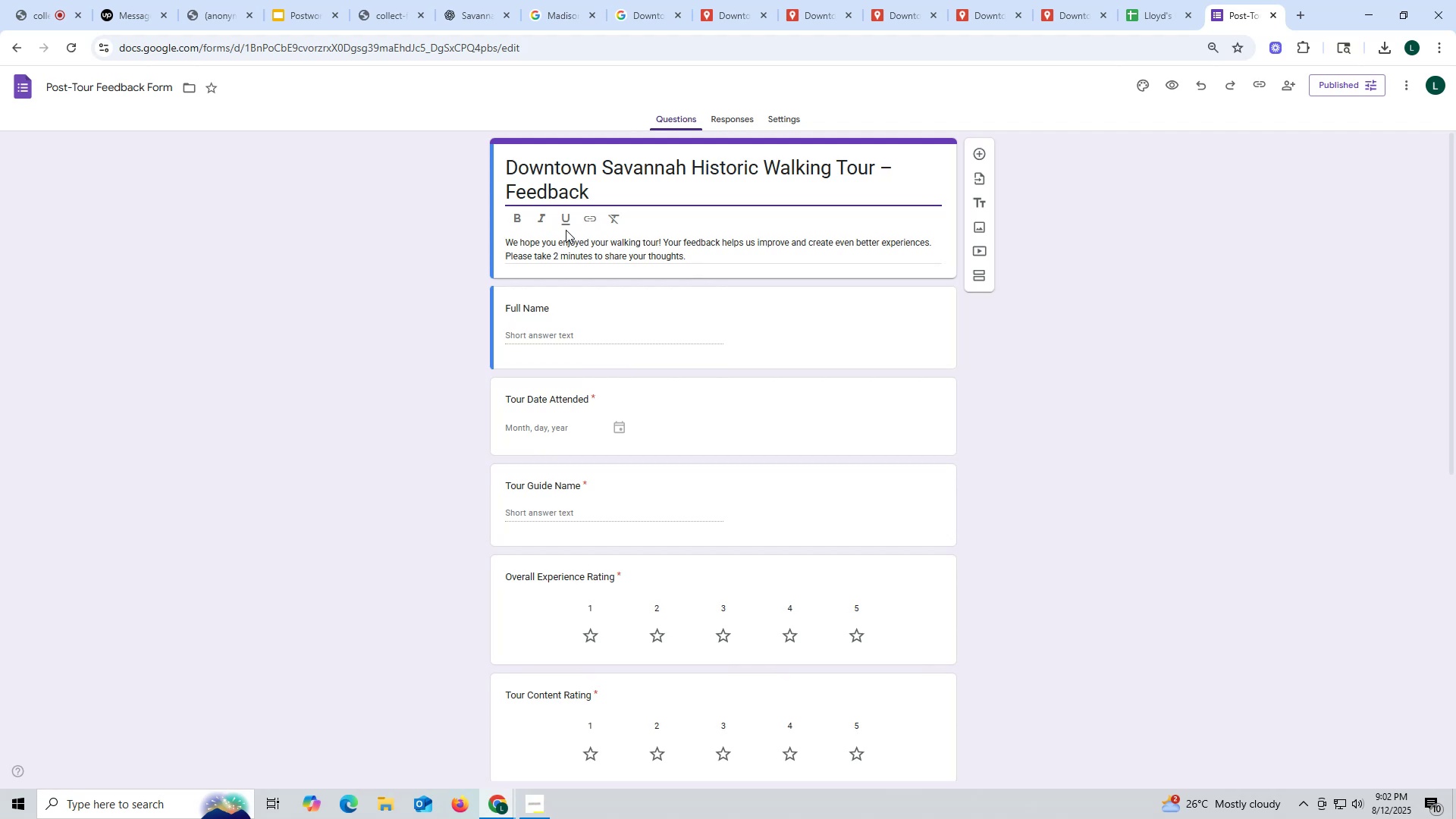 
wait(15.3)
 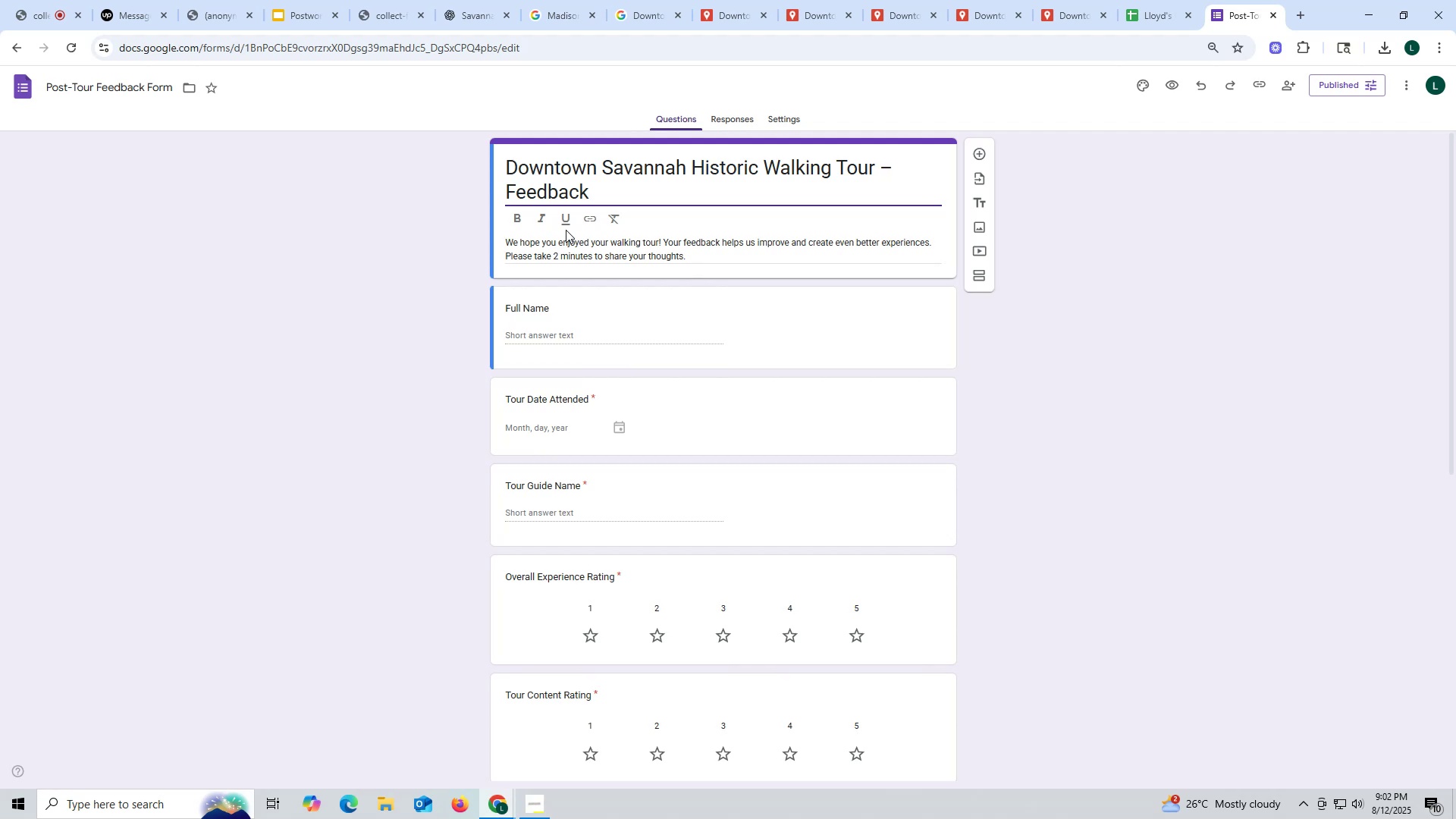 
left_click([1371, 15])
 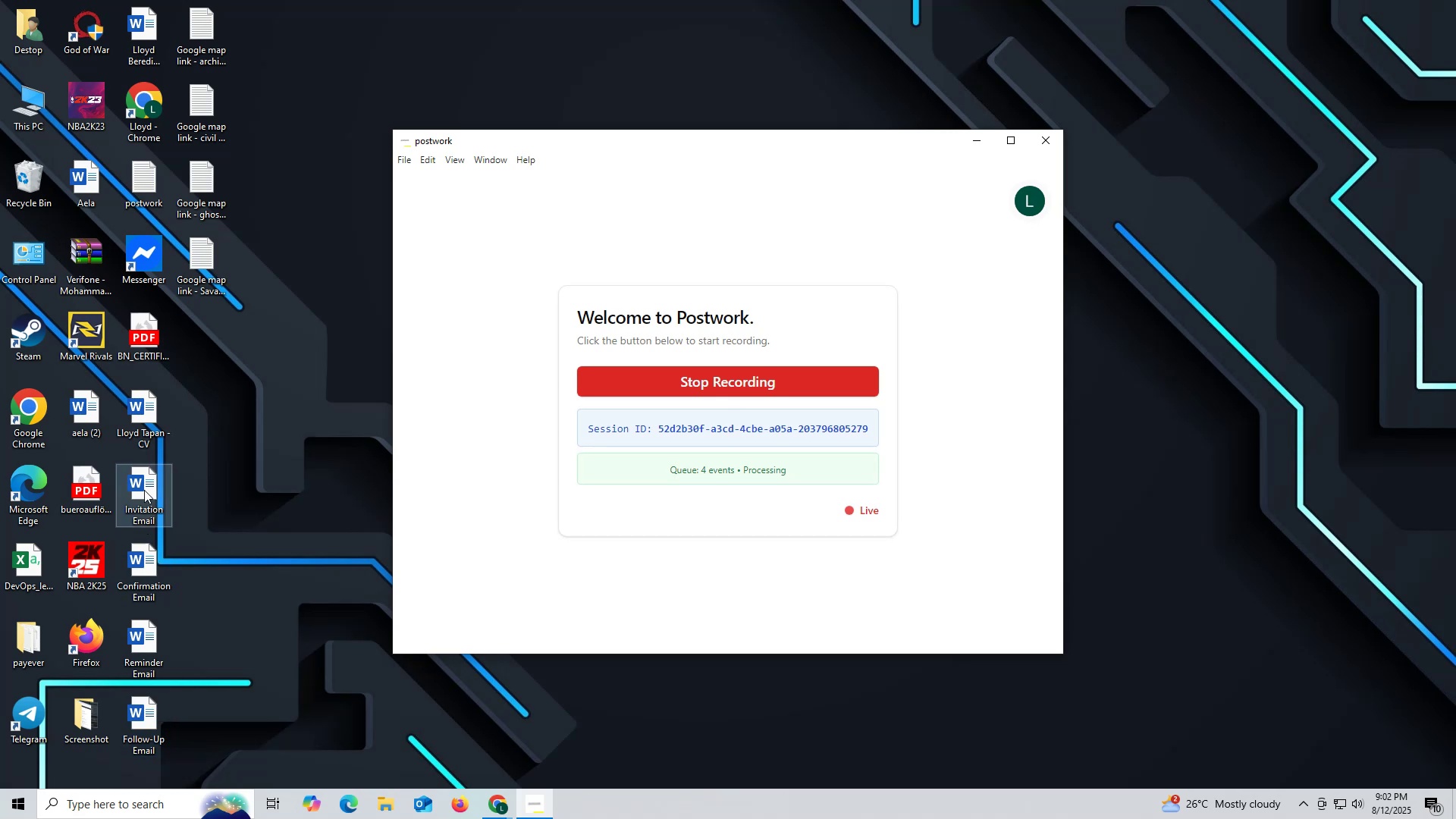 
double_click([146, 483])
 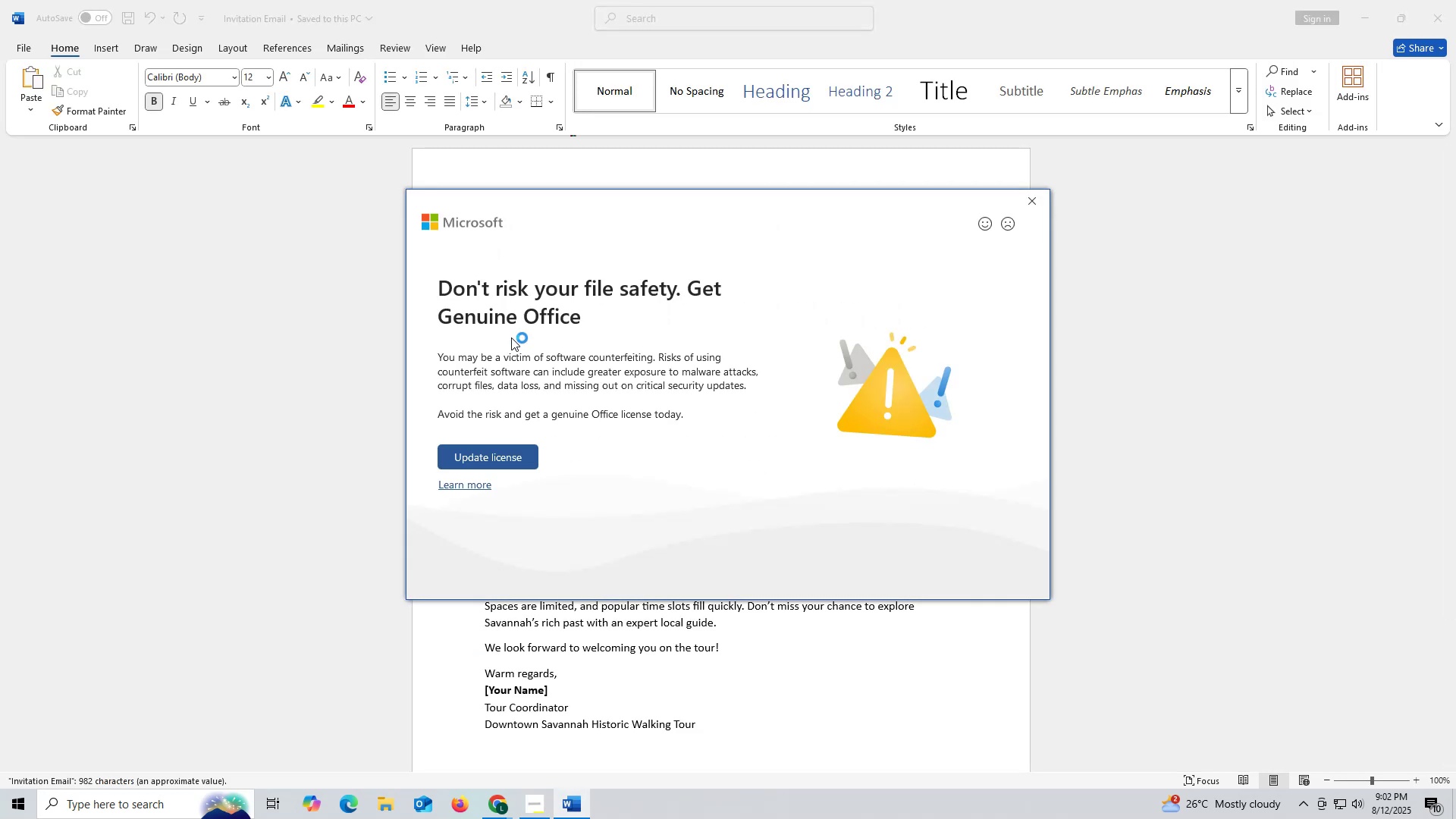 
wait(5.02)
 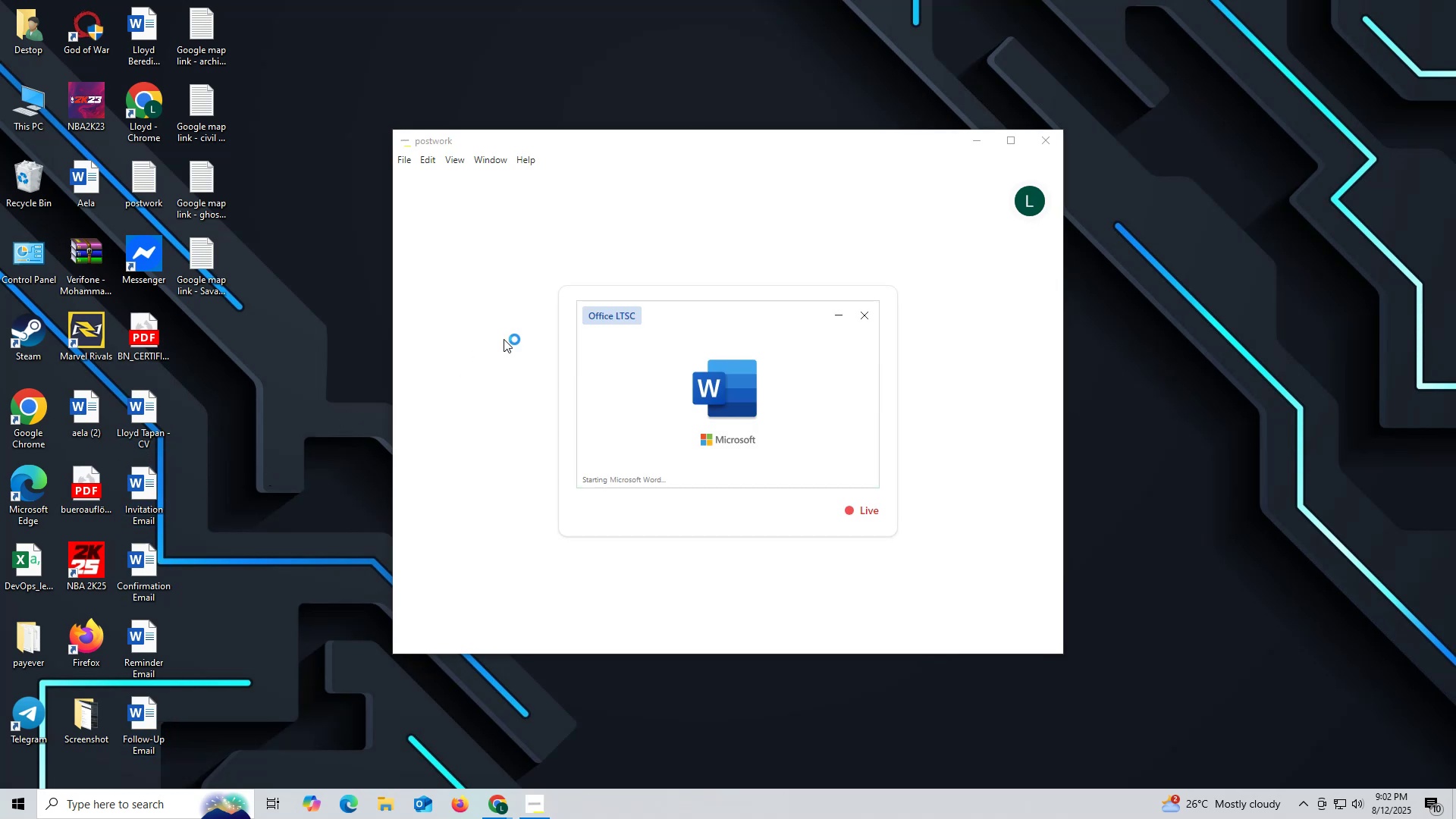 
left_click([1032, 199])
 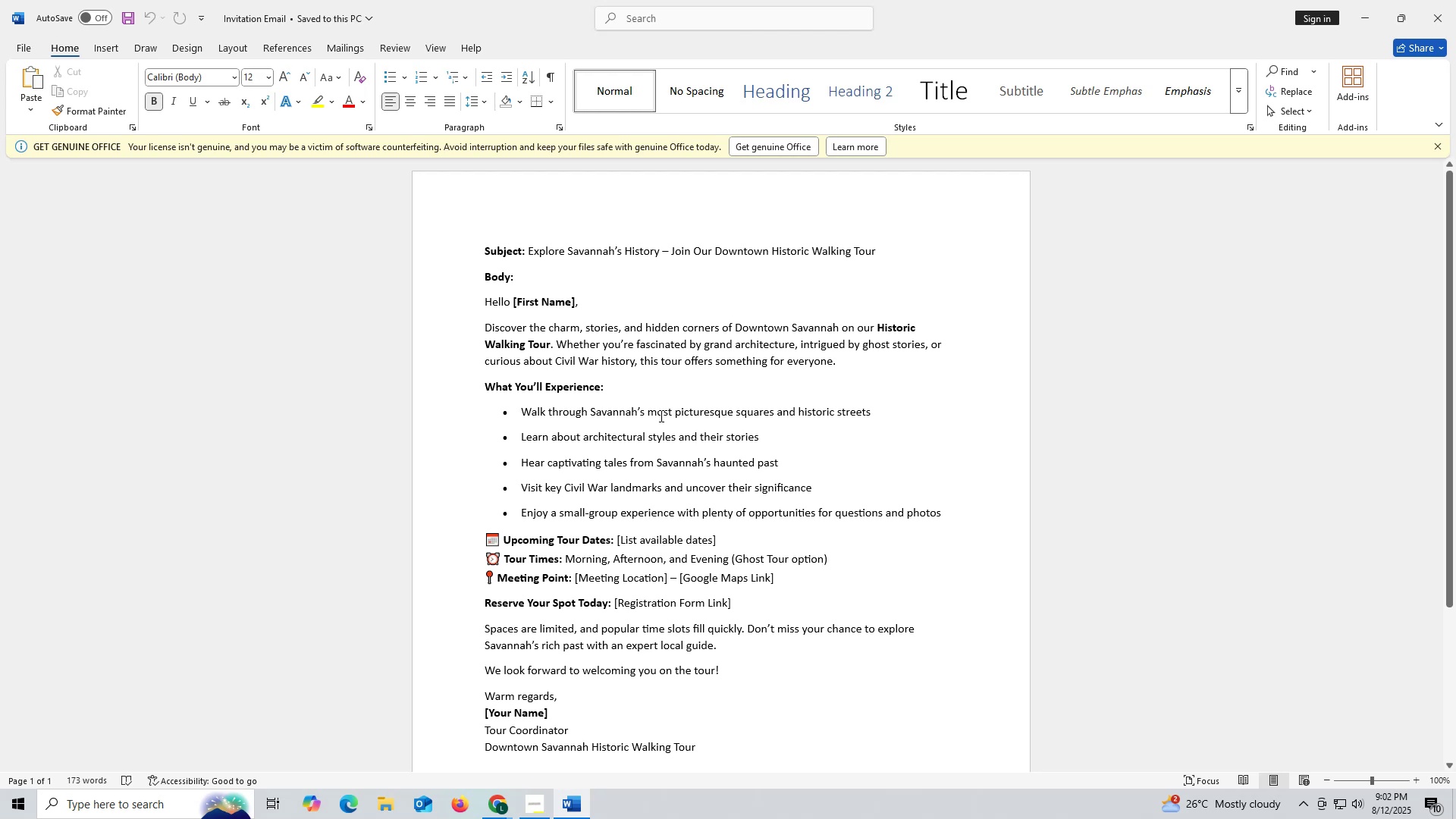 
wait(21.75)
 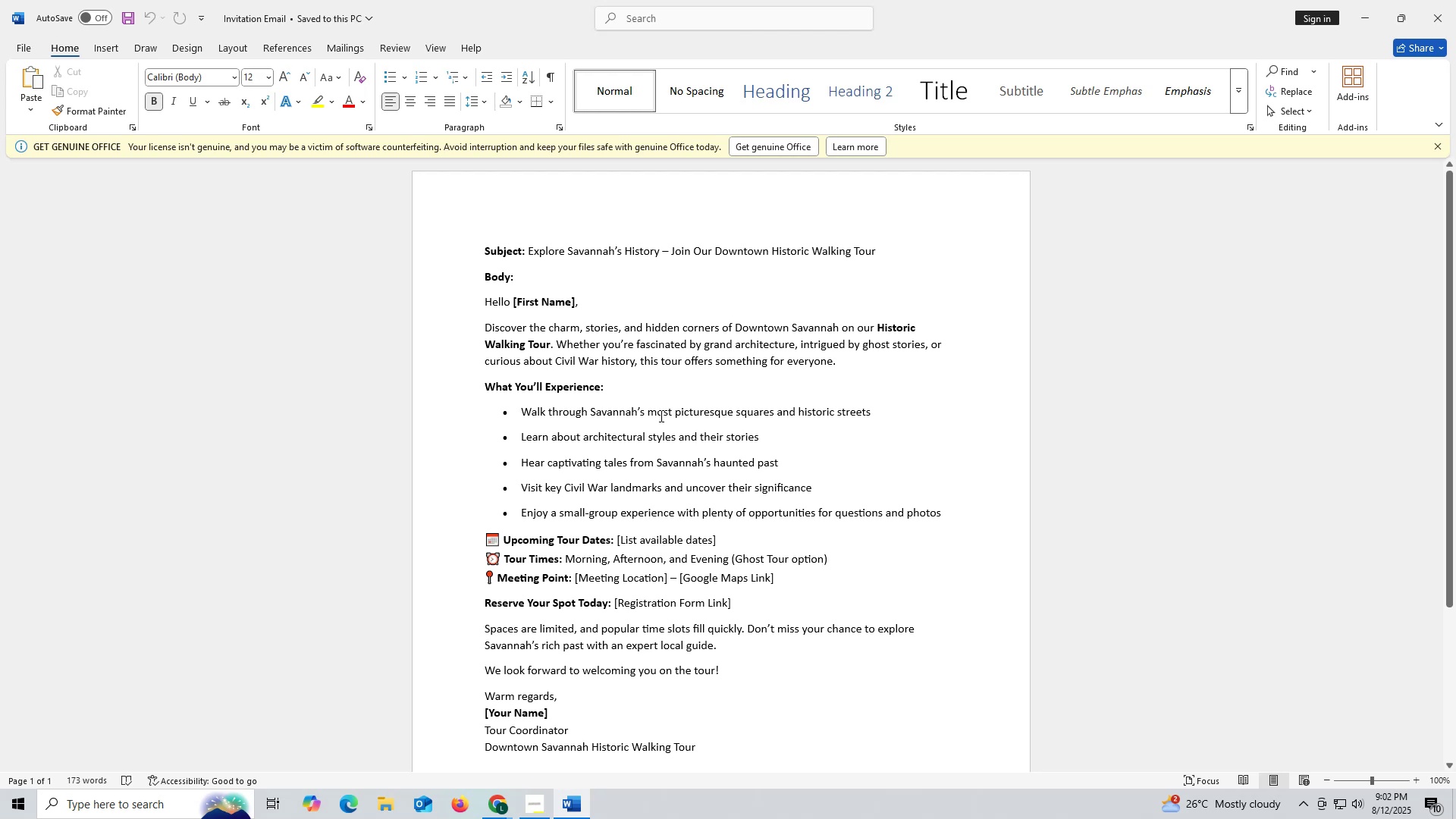 
scroll: coordinate [654, 458], scroll_direction: down, amount: 1.0
 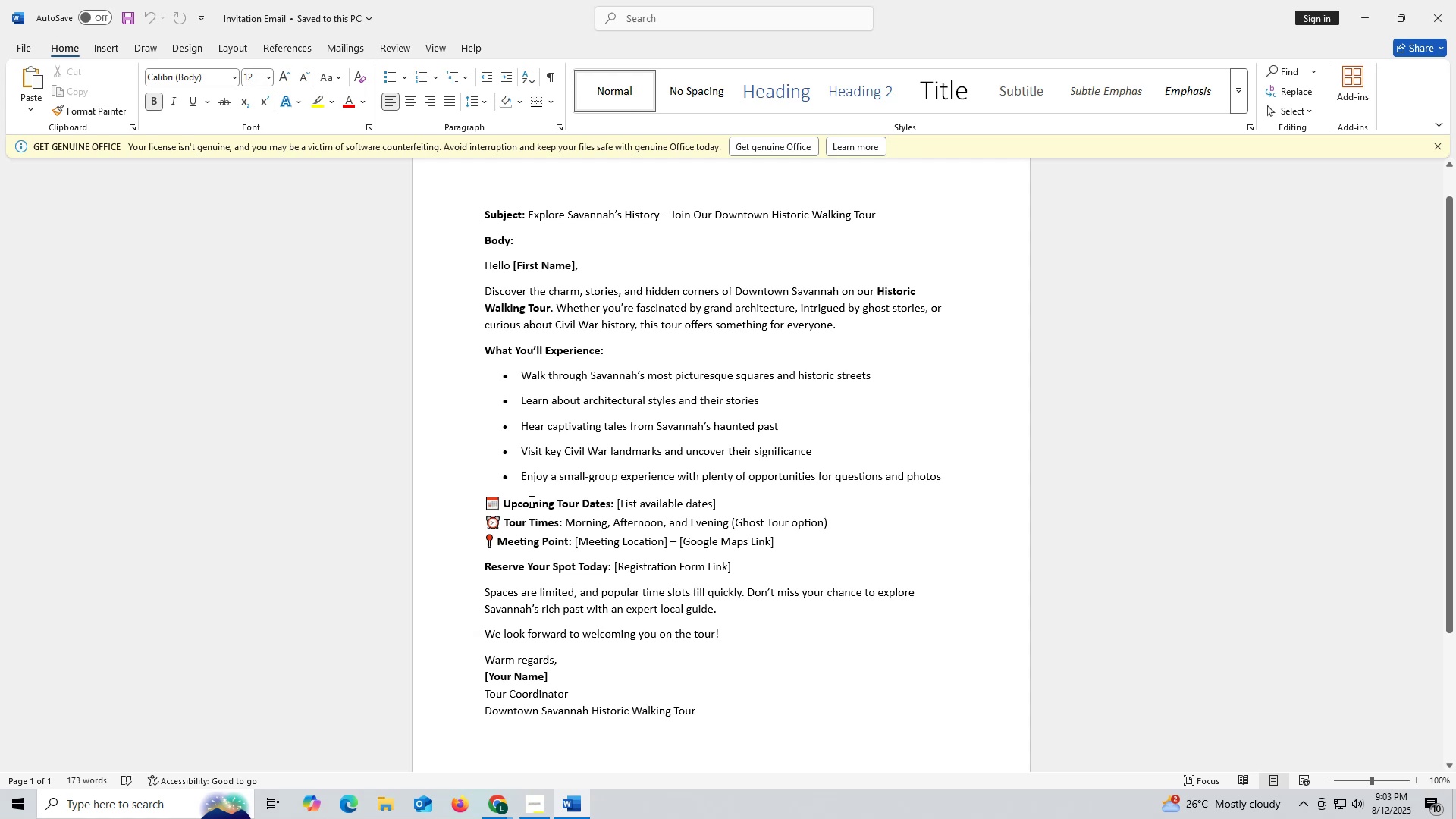 
left_click([516, 527])
 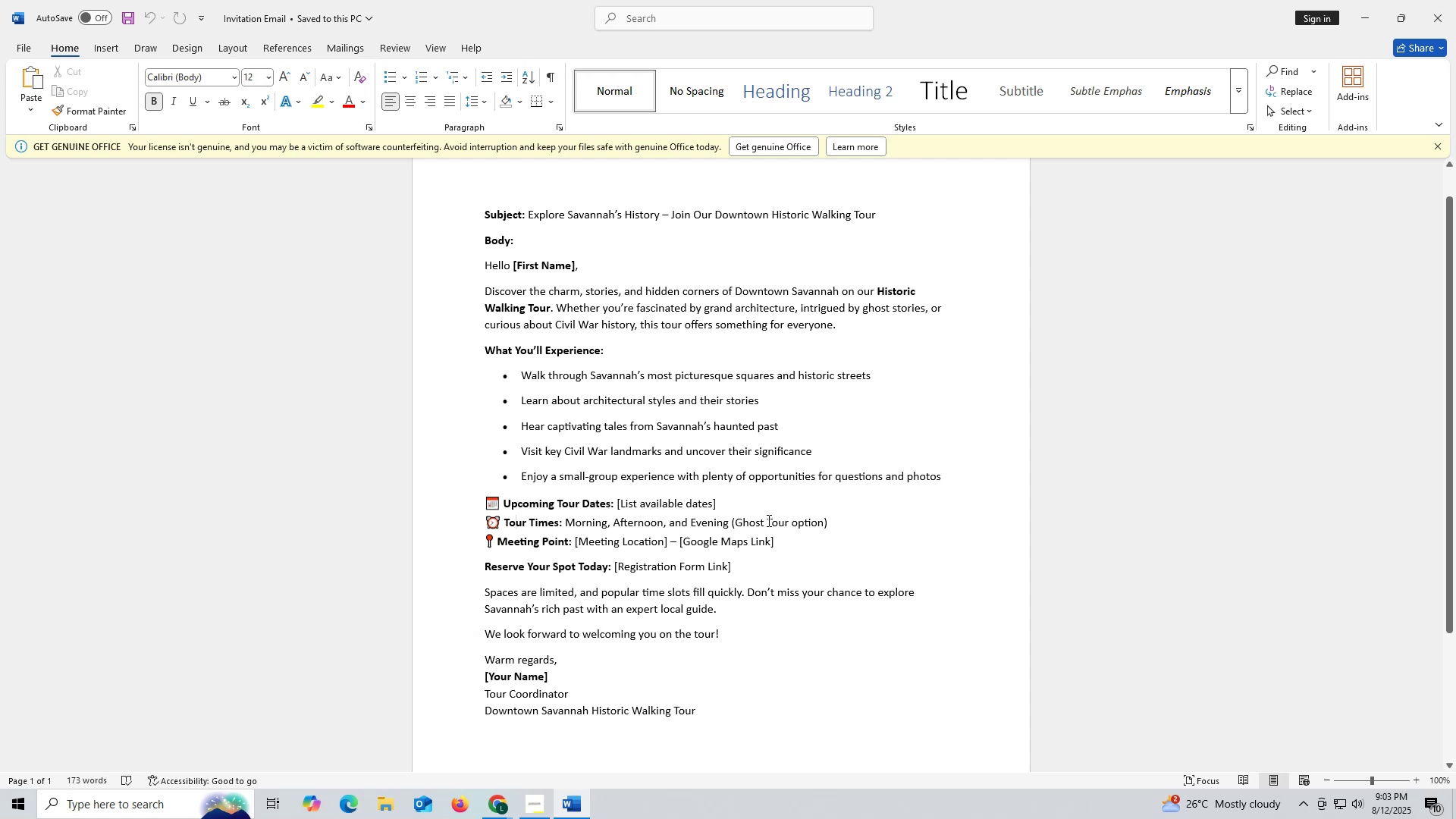 
left_click([931, 564])
 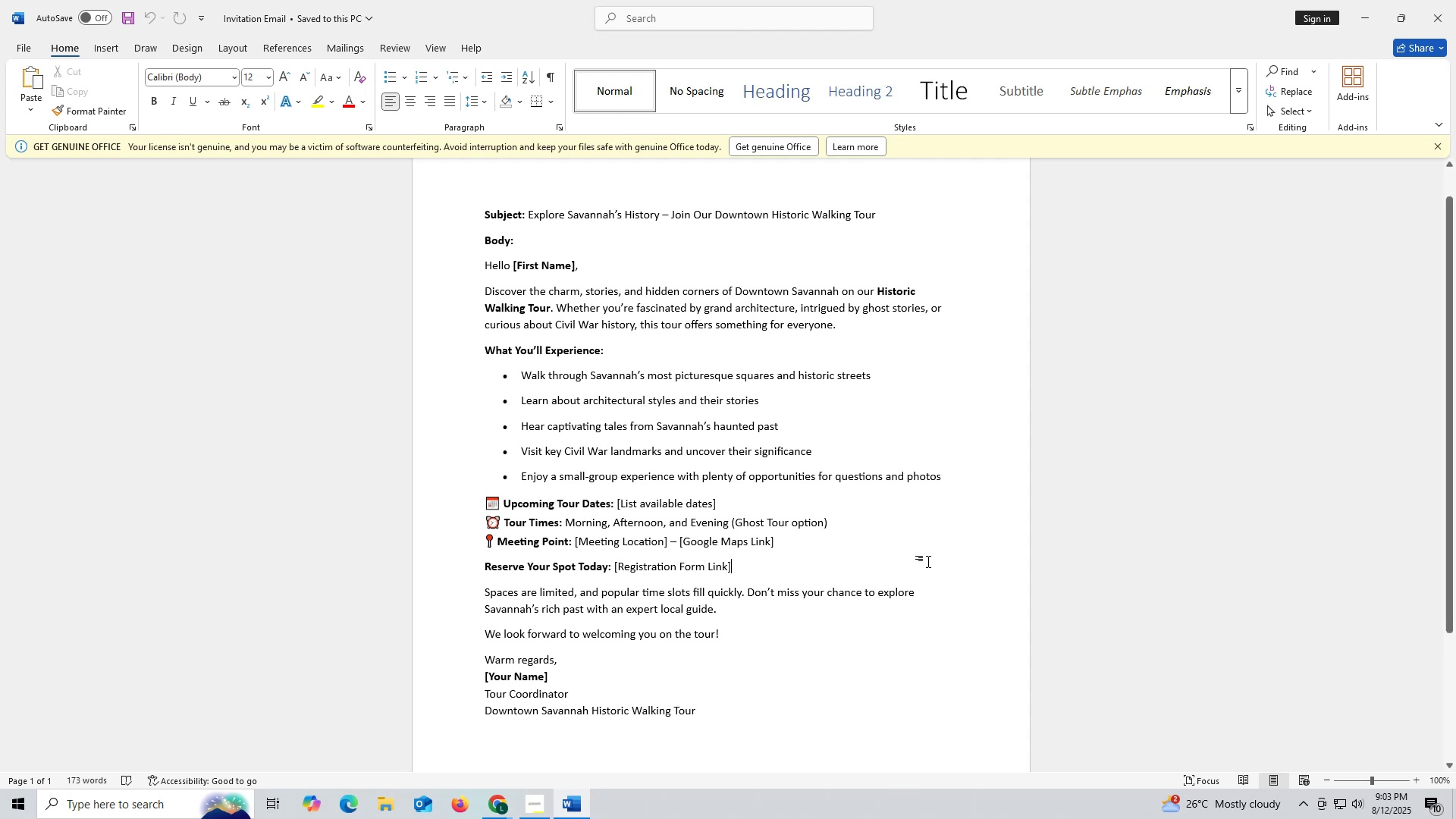 
wait(15.93)
 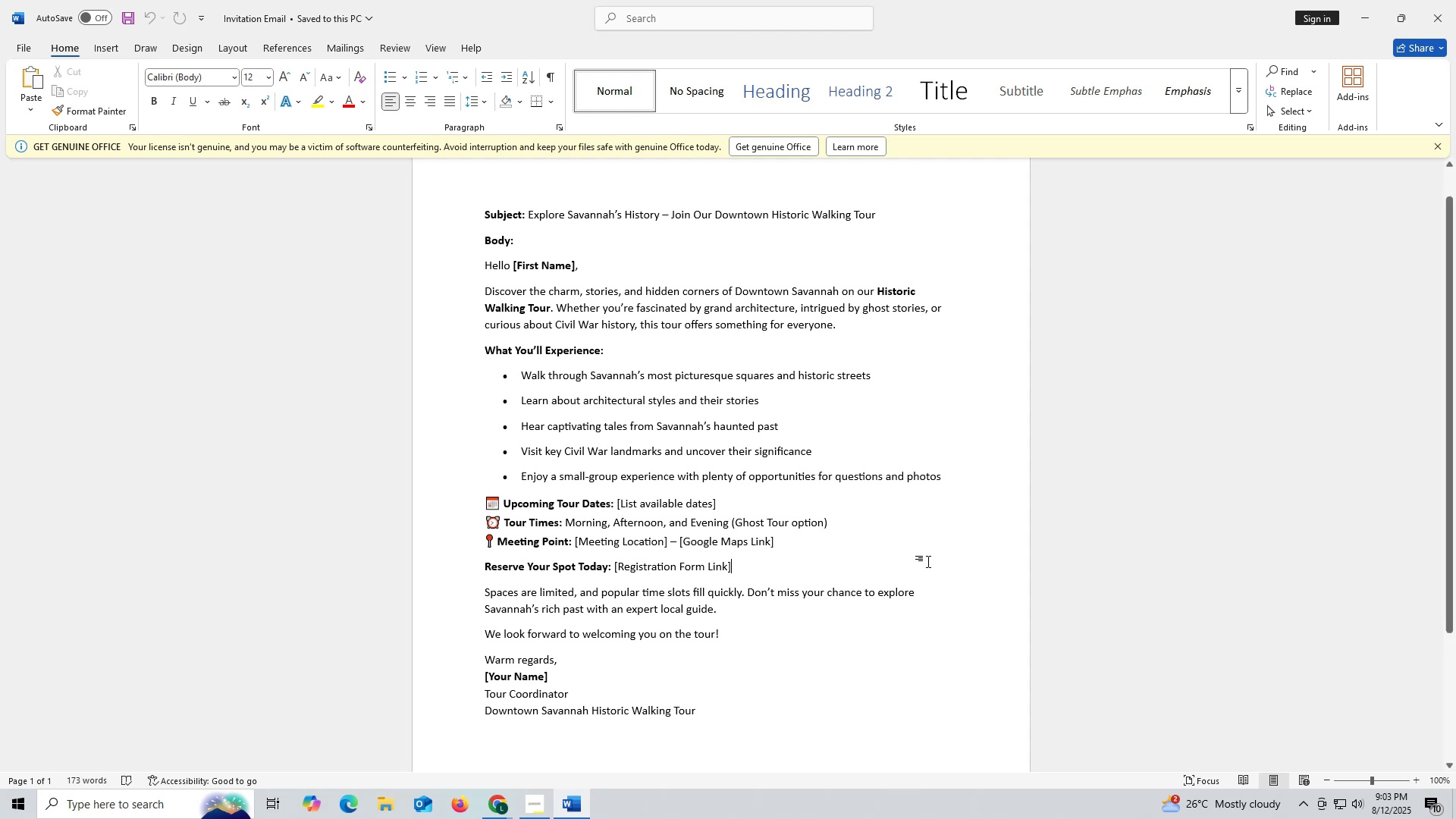 
scroll: coordinate [742, 326], scroll_direction: up, amount: 3.0
 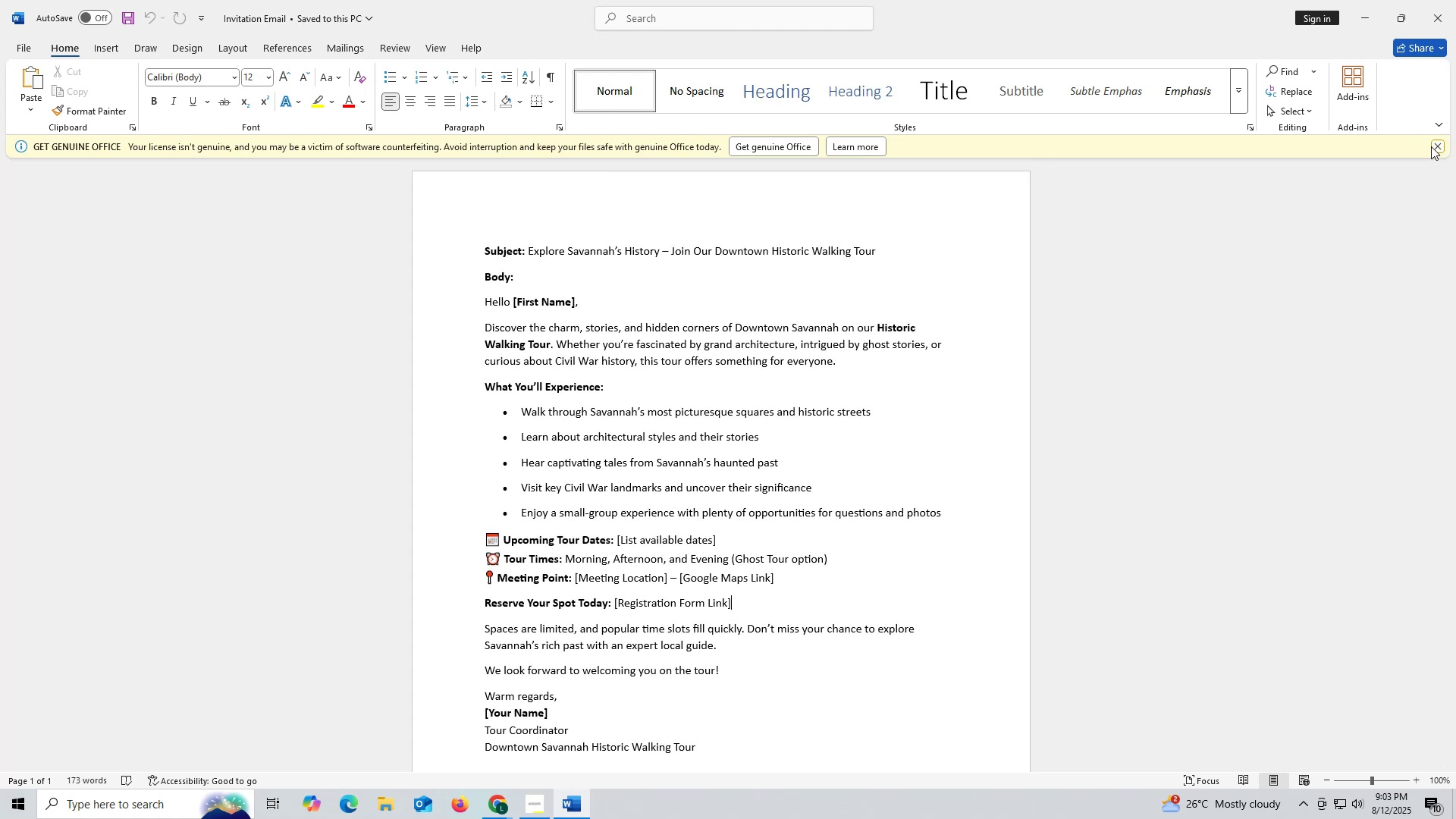 
left_click([1439, 152])
 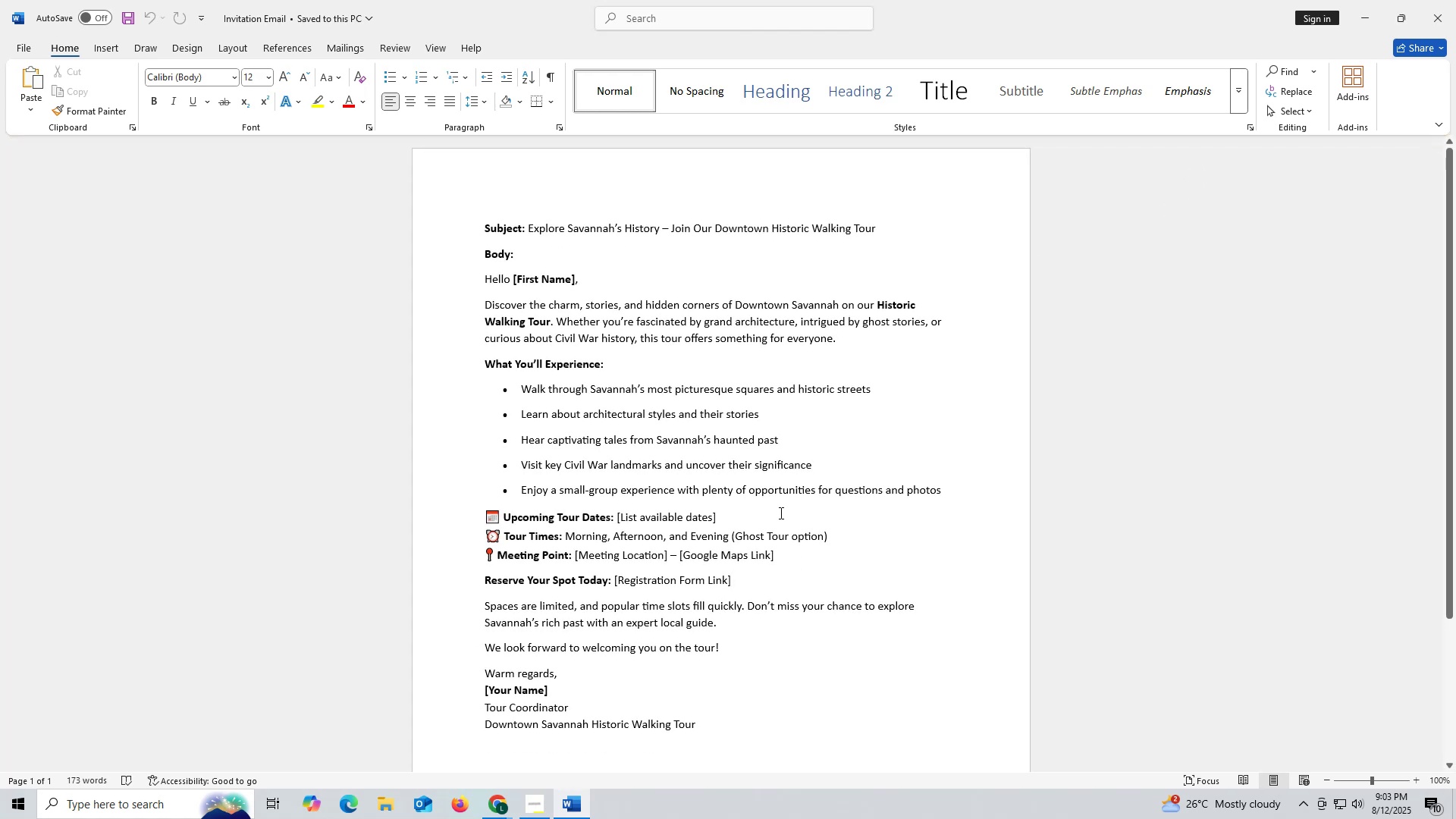 
wait(5.89)
 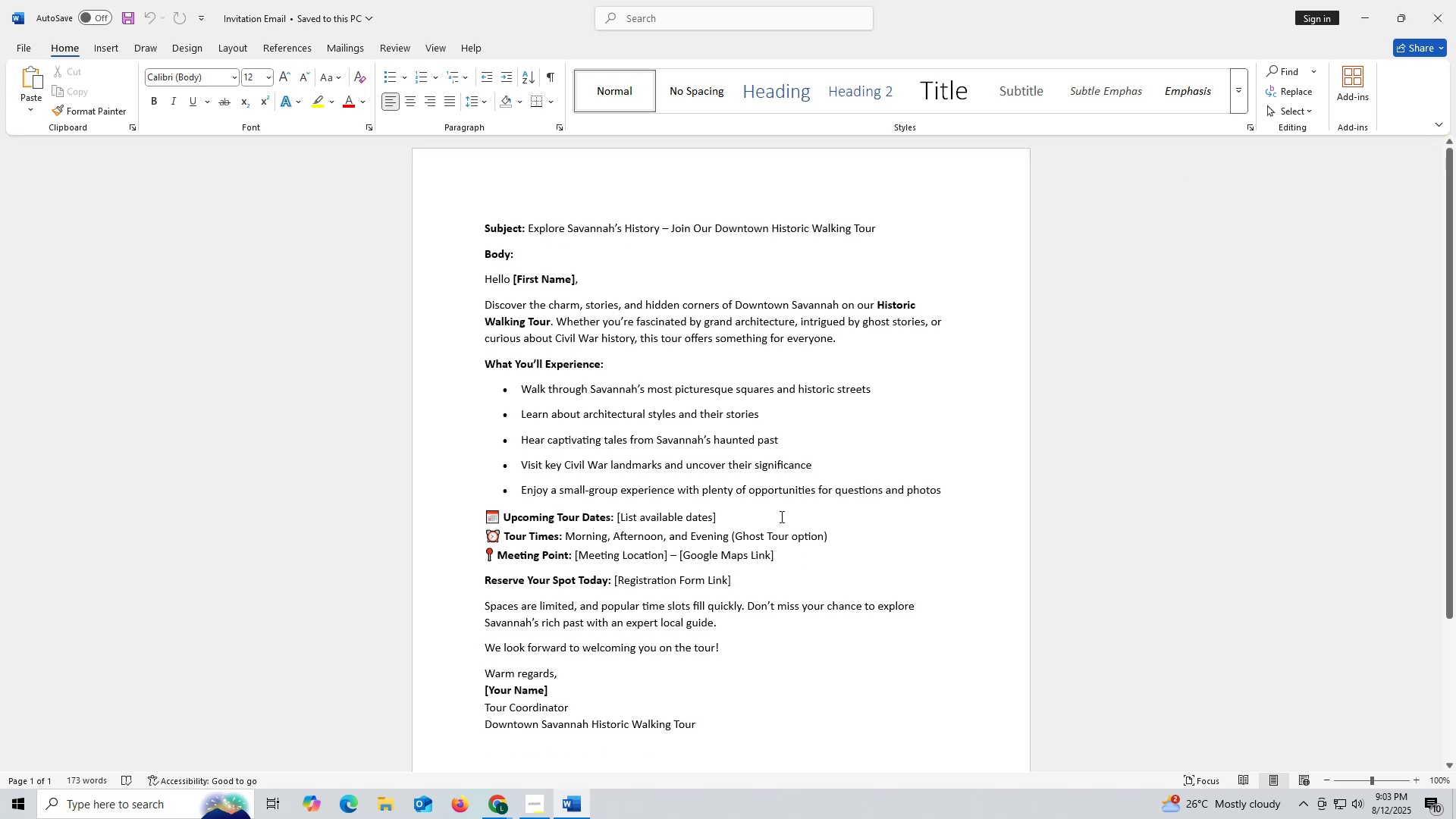 
scroll: coordinate [579, 543], scroll_direction: down, amount: 4.0
 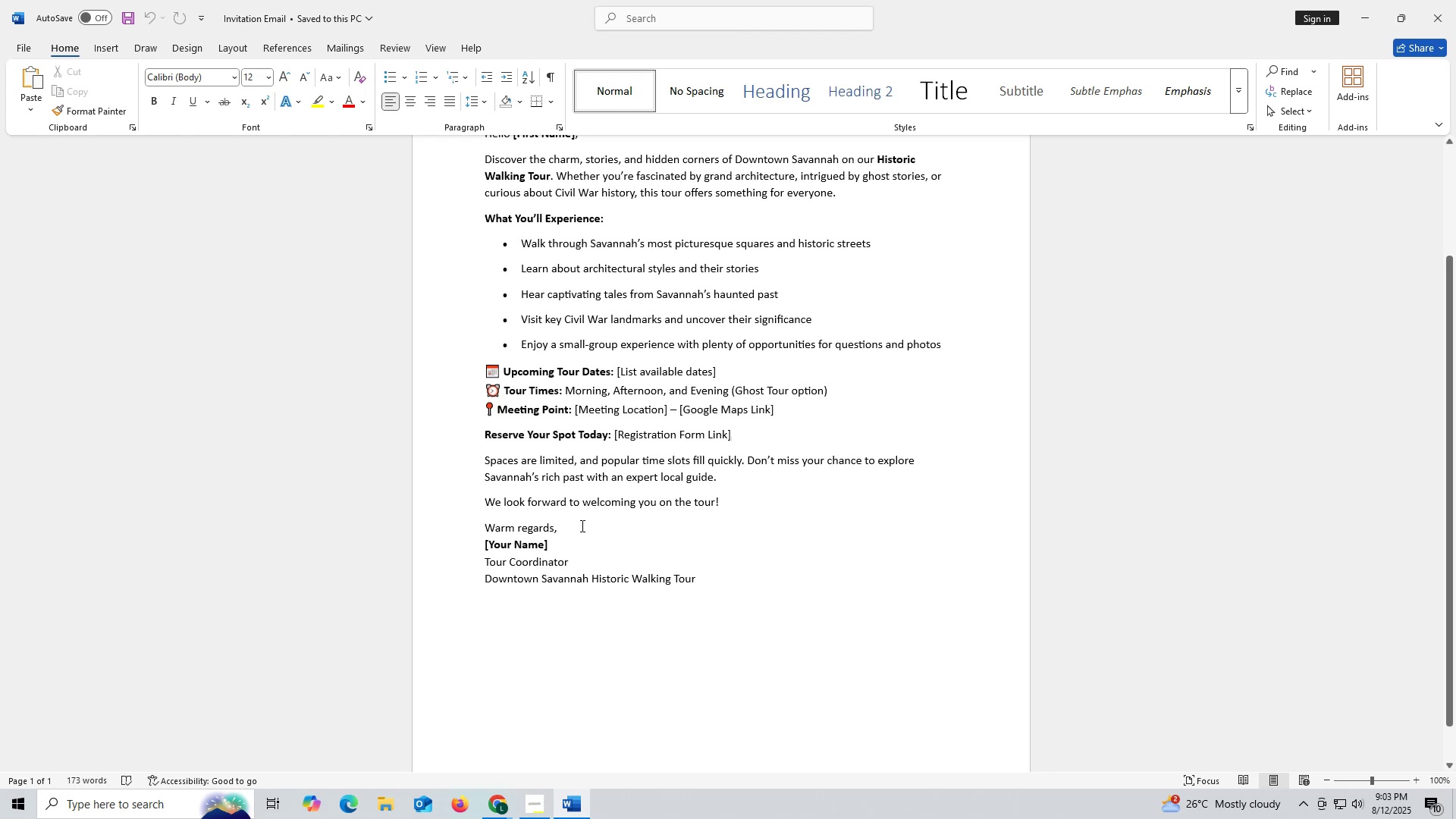 
scroll: coordinate [581, 525], scroll_direction: up, amount: 6.0
 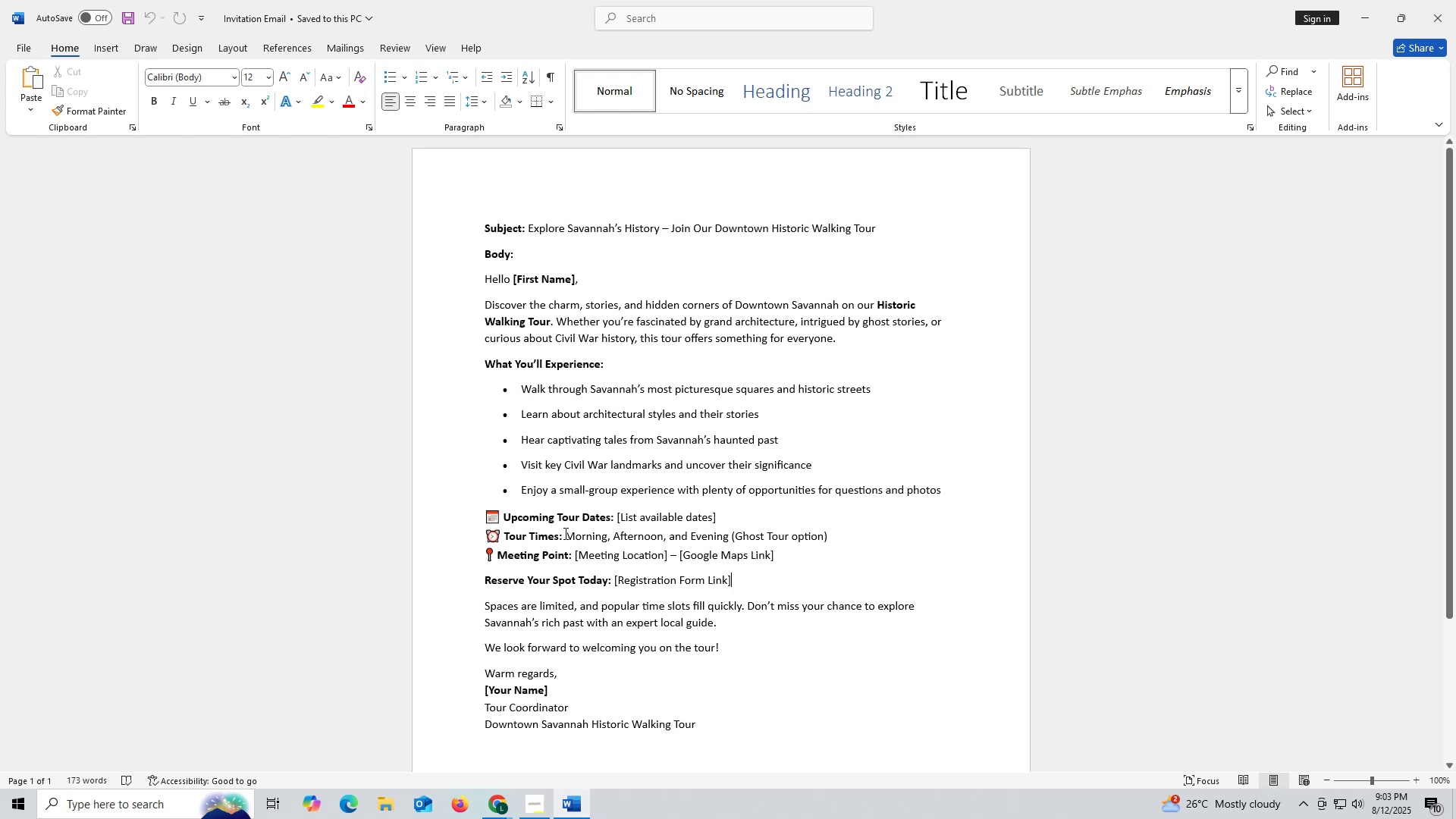 
wait(10.46)
 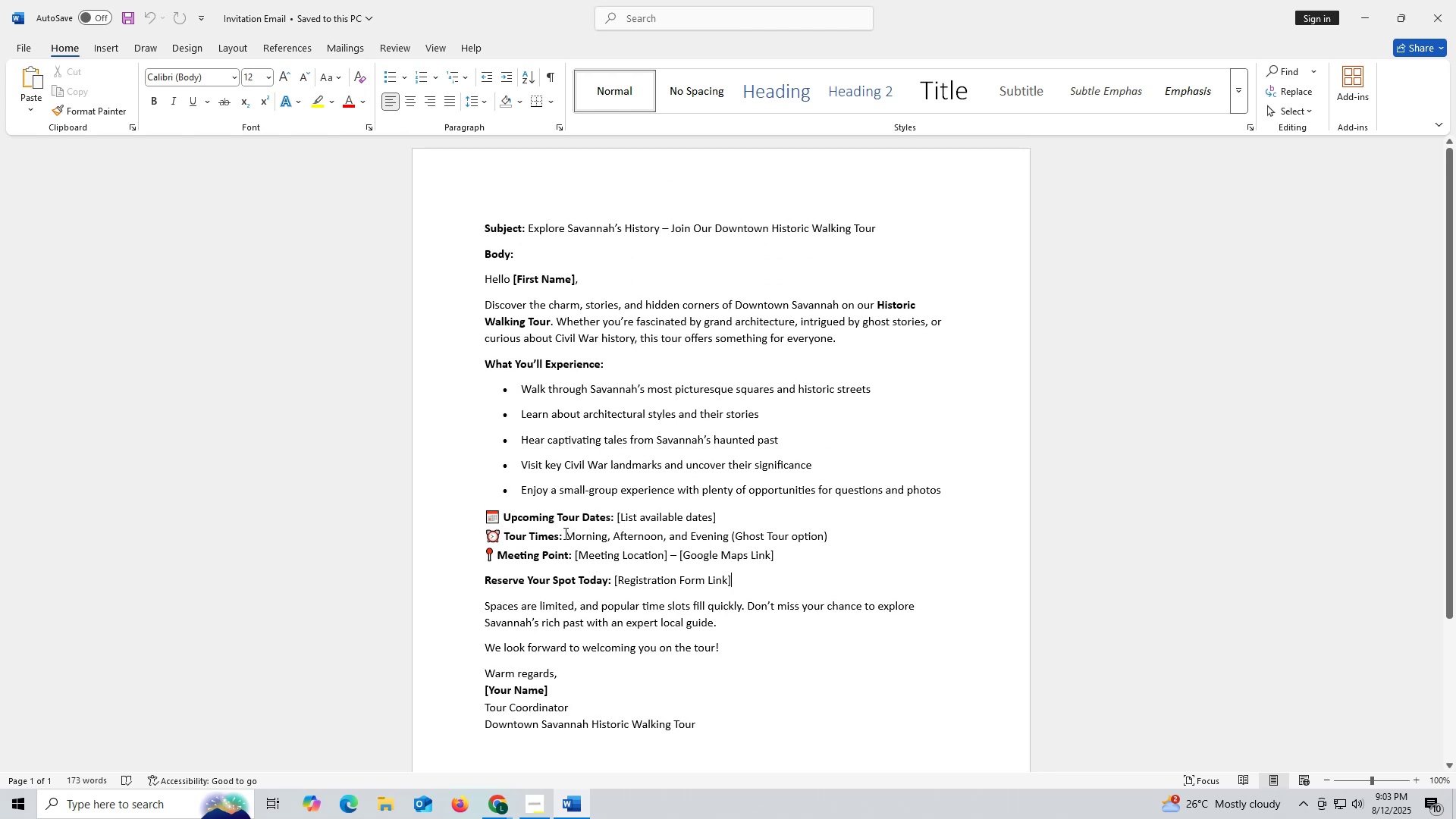 
left_click([1448, 17])
 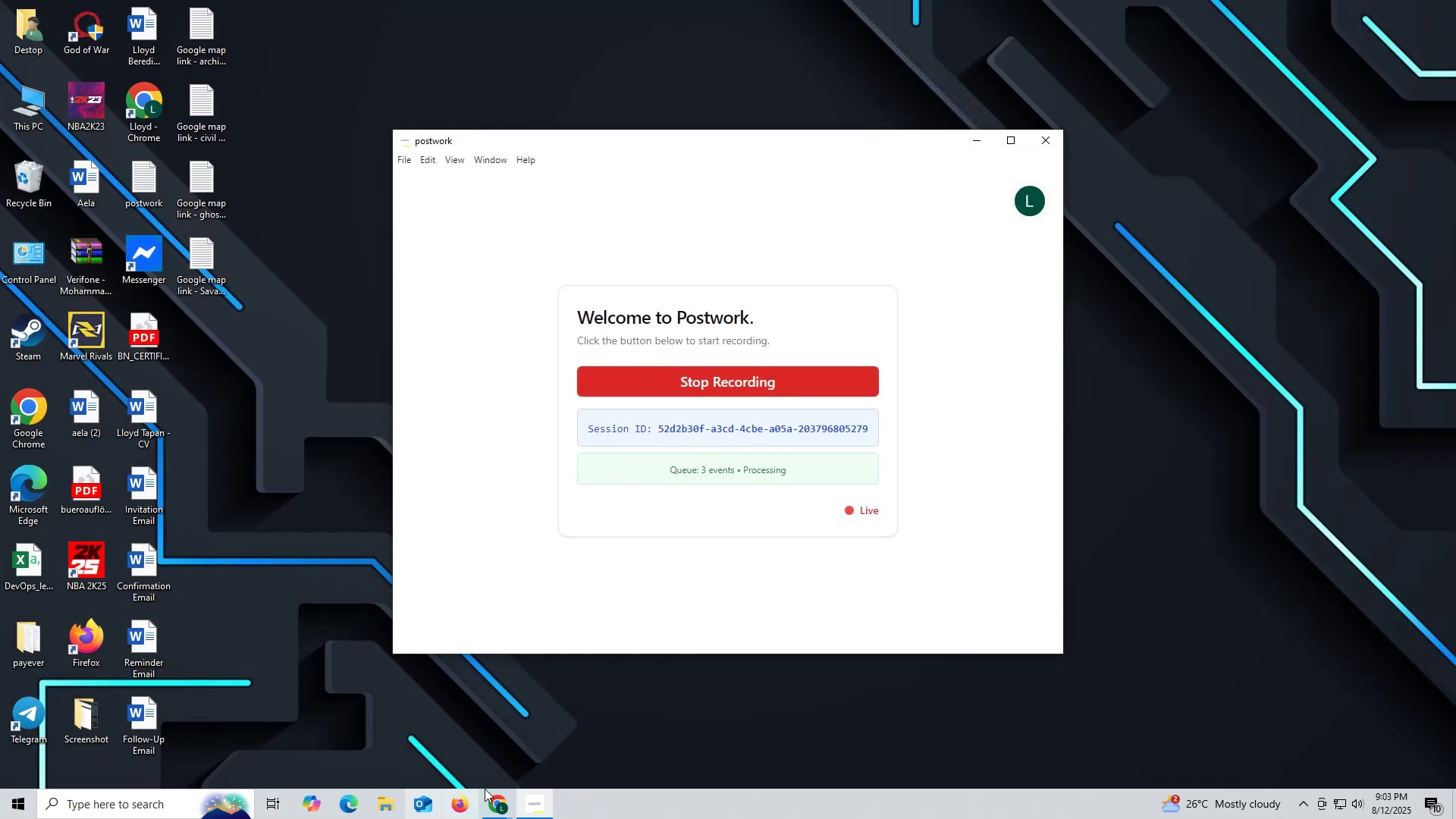 
left_click([497, 799])
 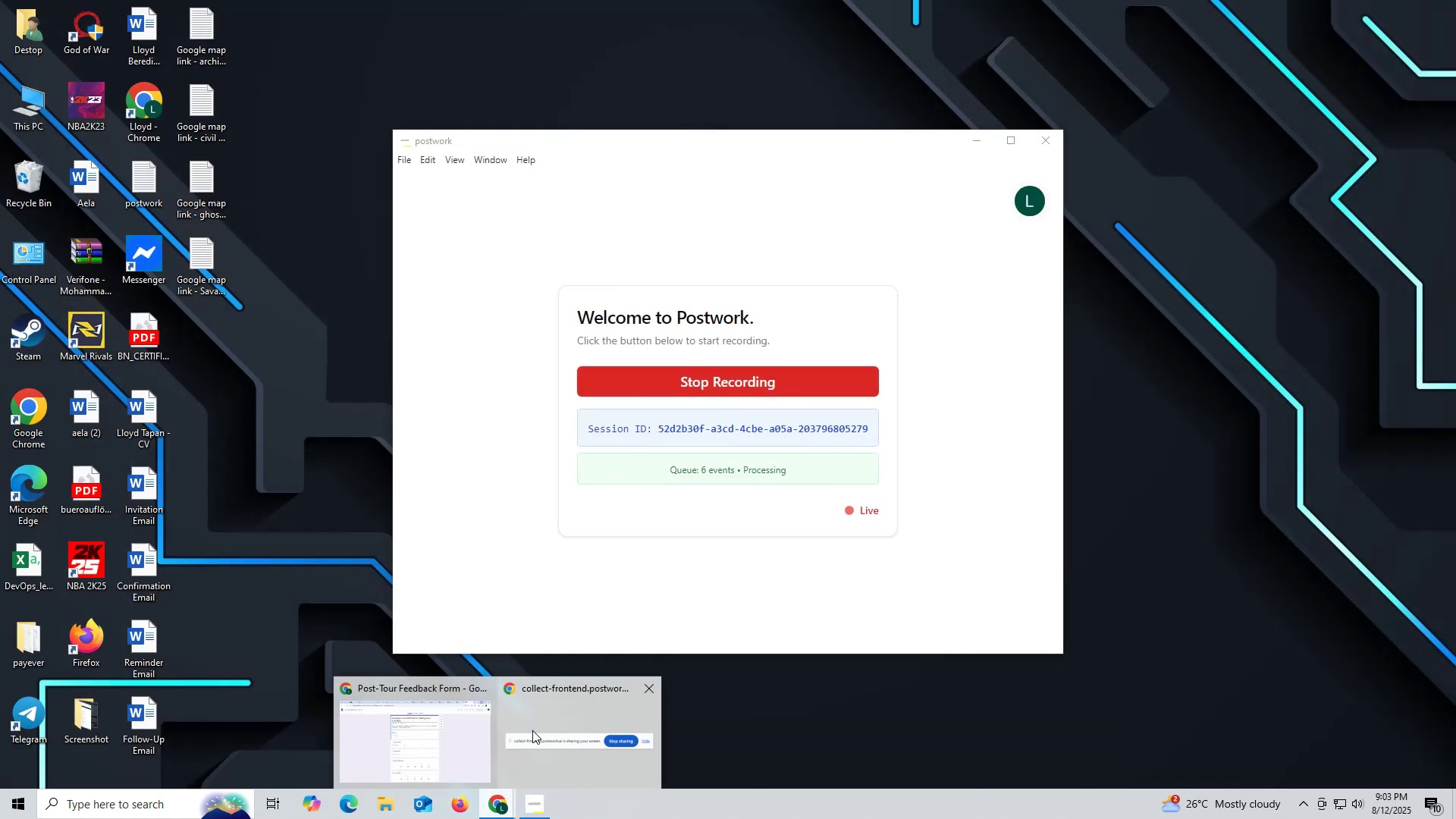 
left_click([469, 742])
 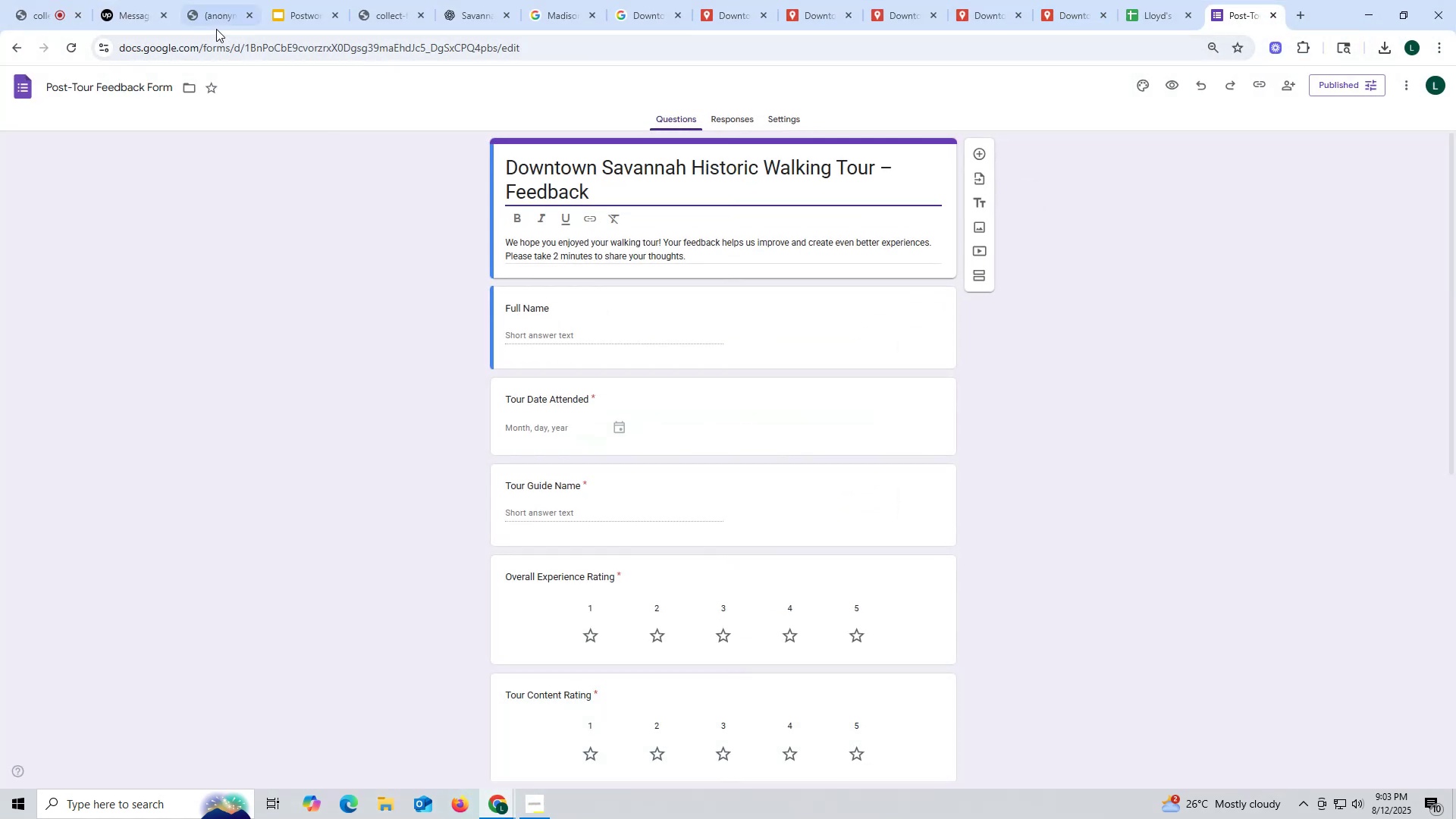 
left_click([216, 21])
 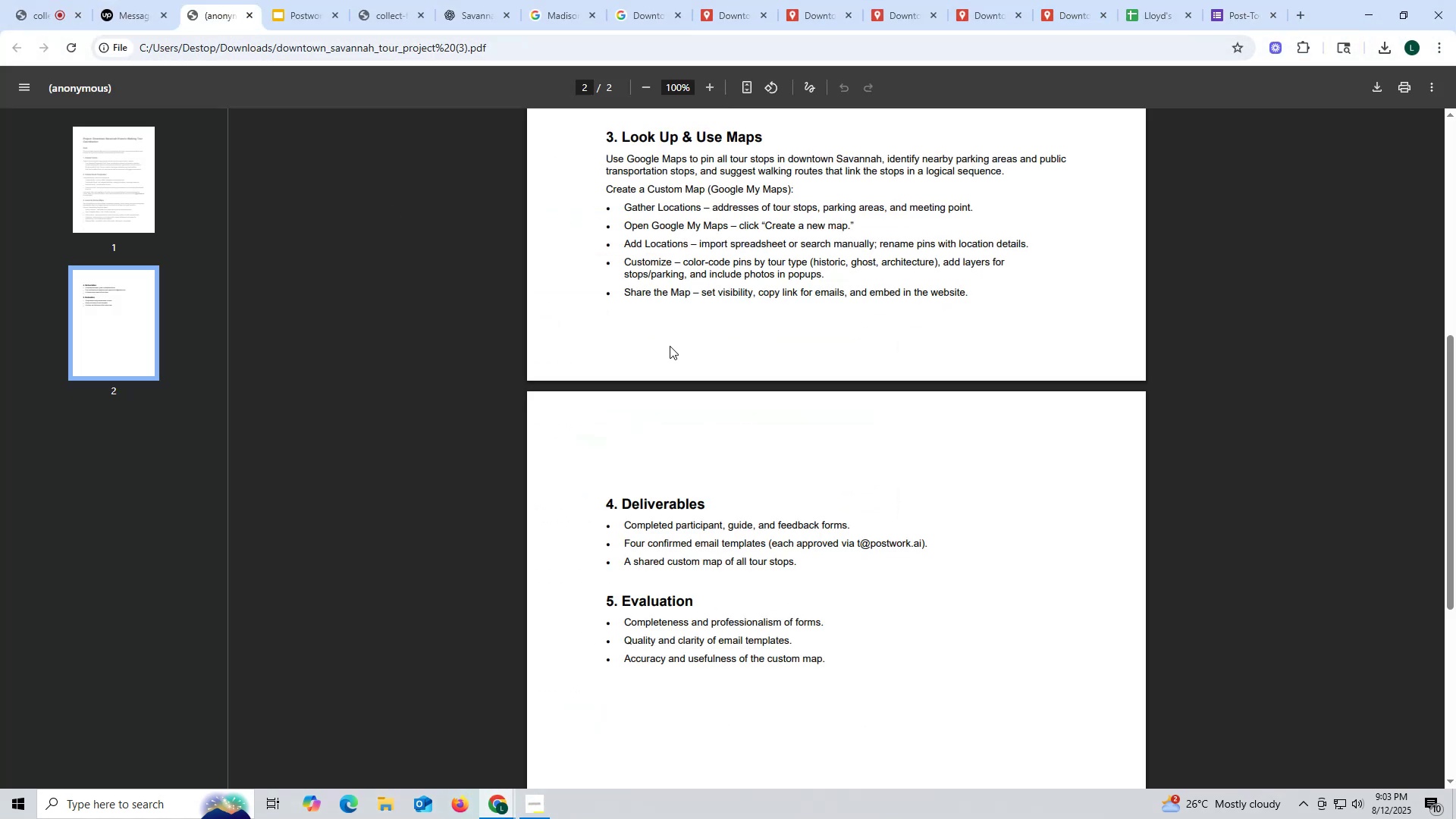 
scroll: coordinate [744, 373], scroll_direction: up, amount: 6.0
 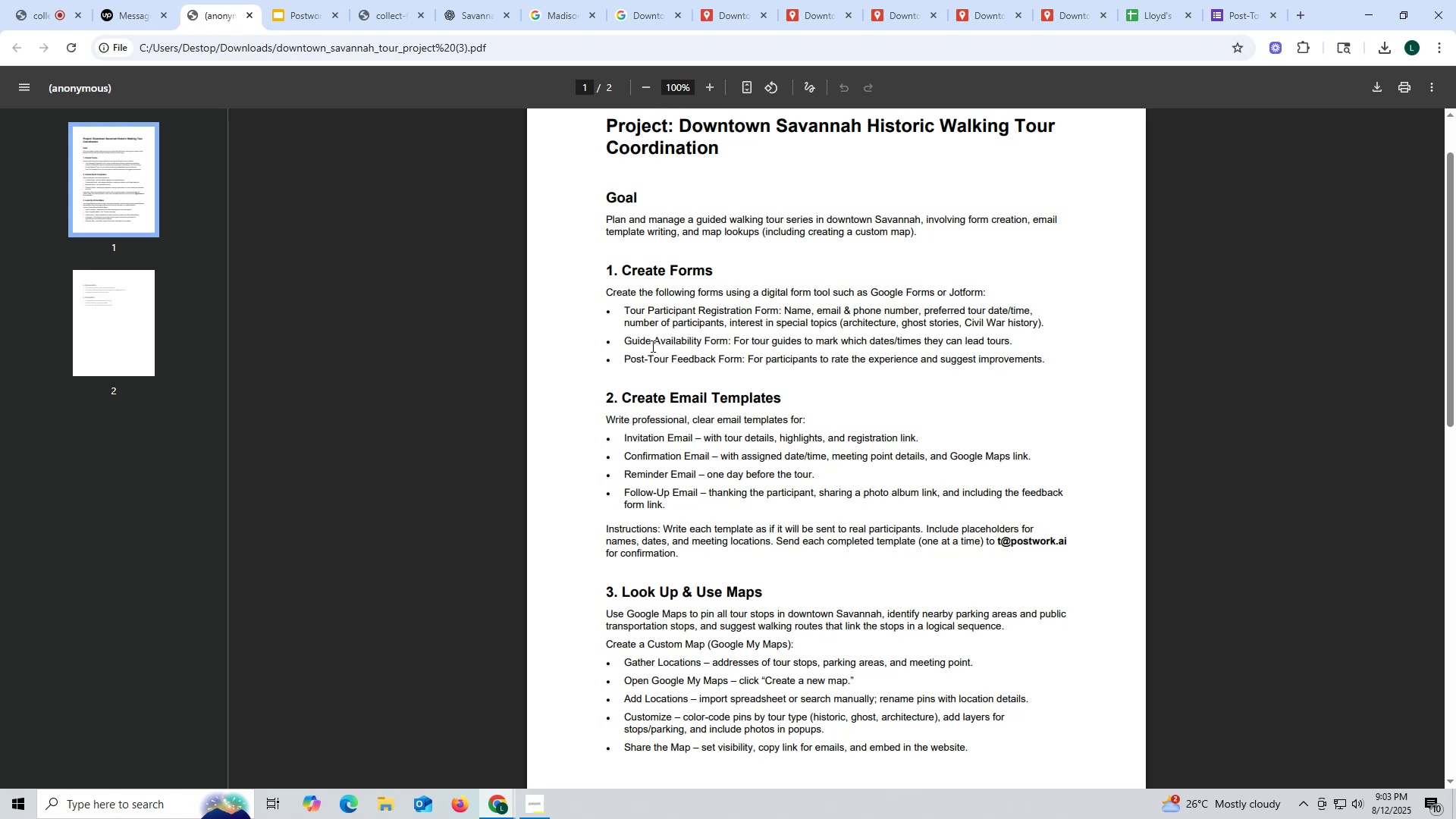 
left_click_drag(start_coordinate=[735, 335], to_coordinate=[1015, 342])
 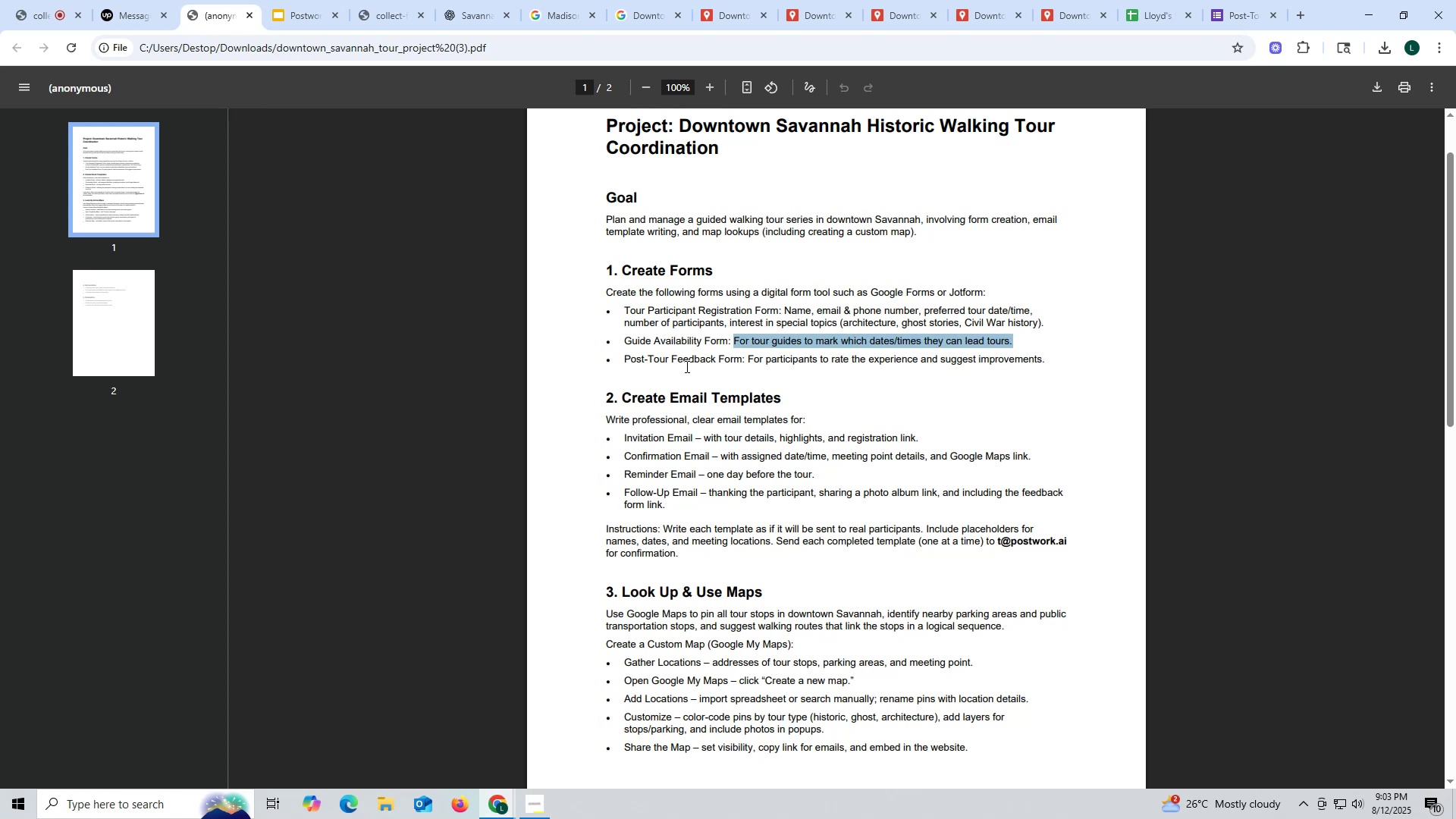 
left_click([686, 366])
 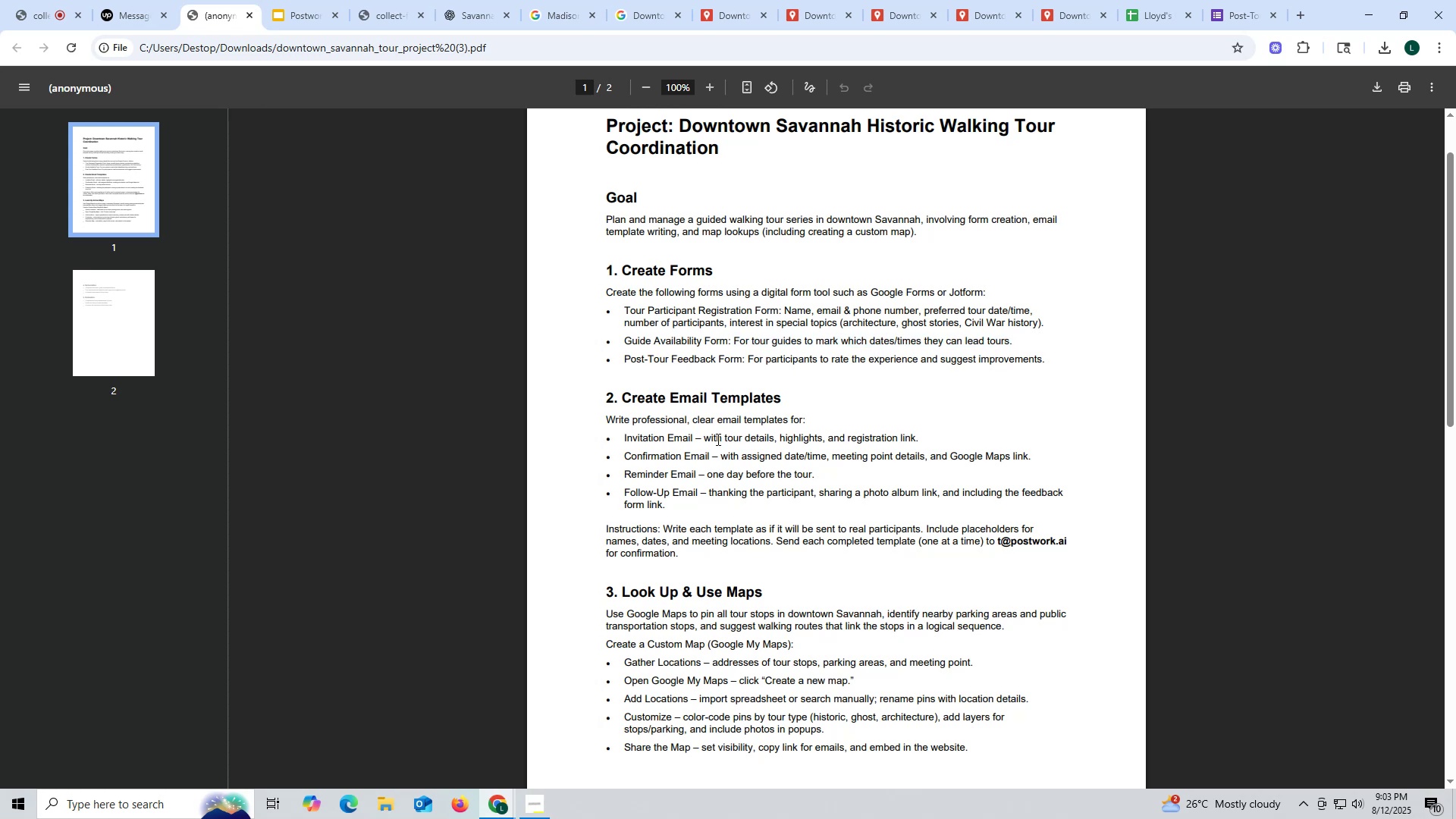 
left_click_drag(start_coordinate=[704, 438], to_coordinate=[768, 439])
 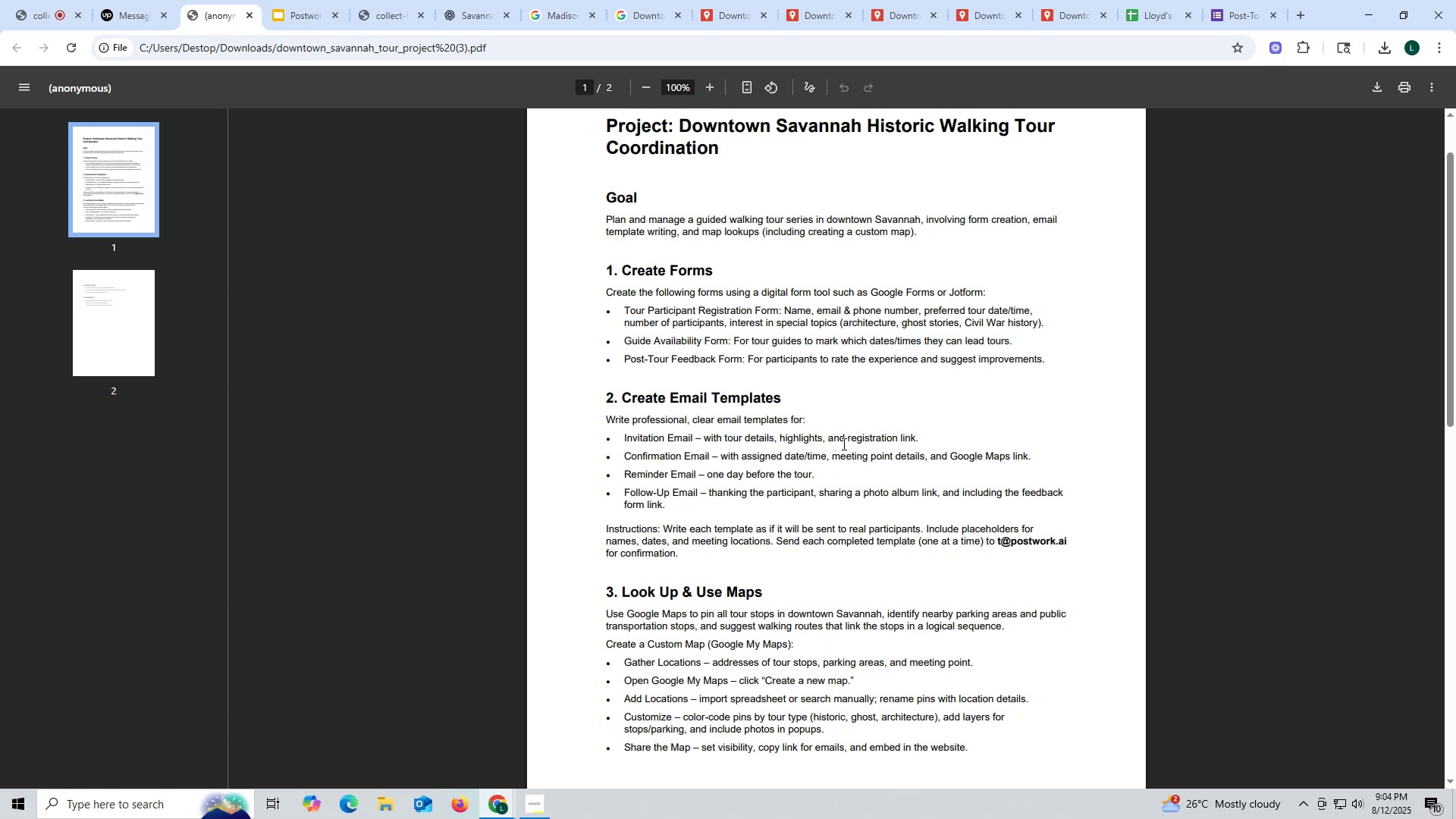 
double_click([895, 444])
 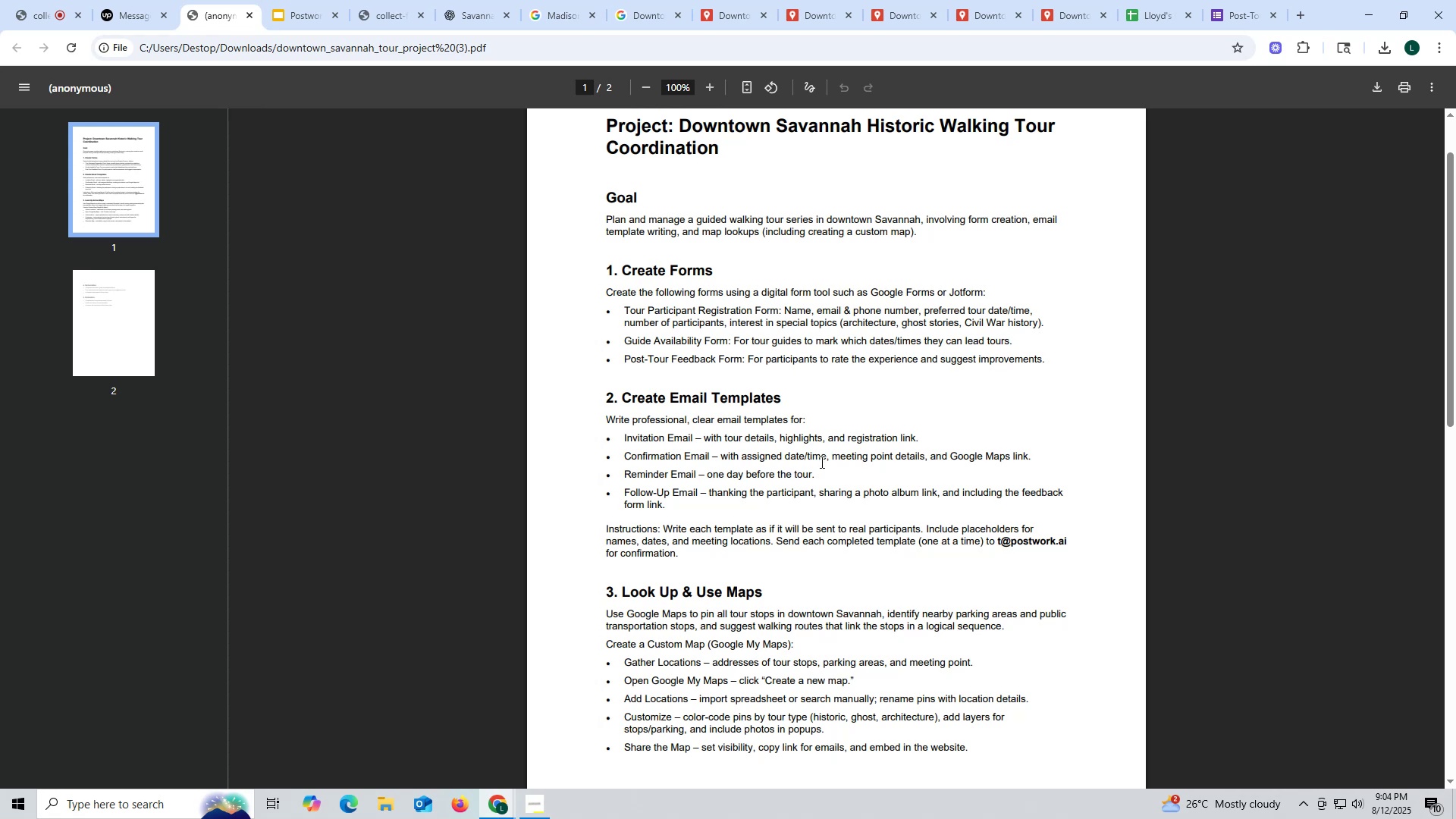 
left_click([653, 459])
 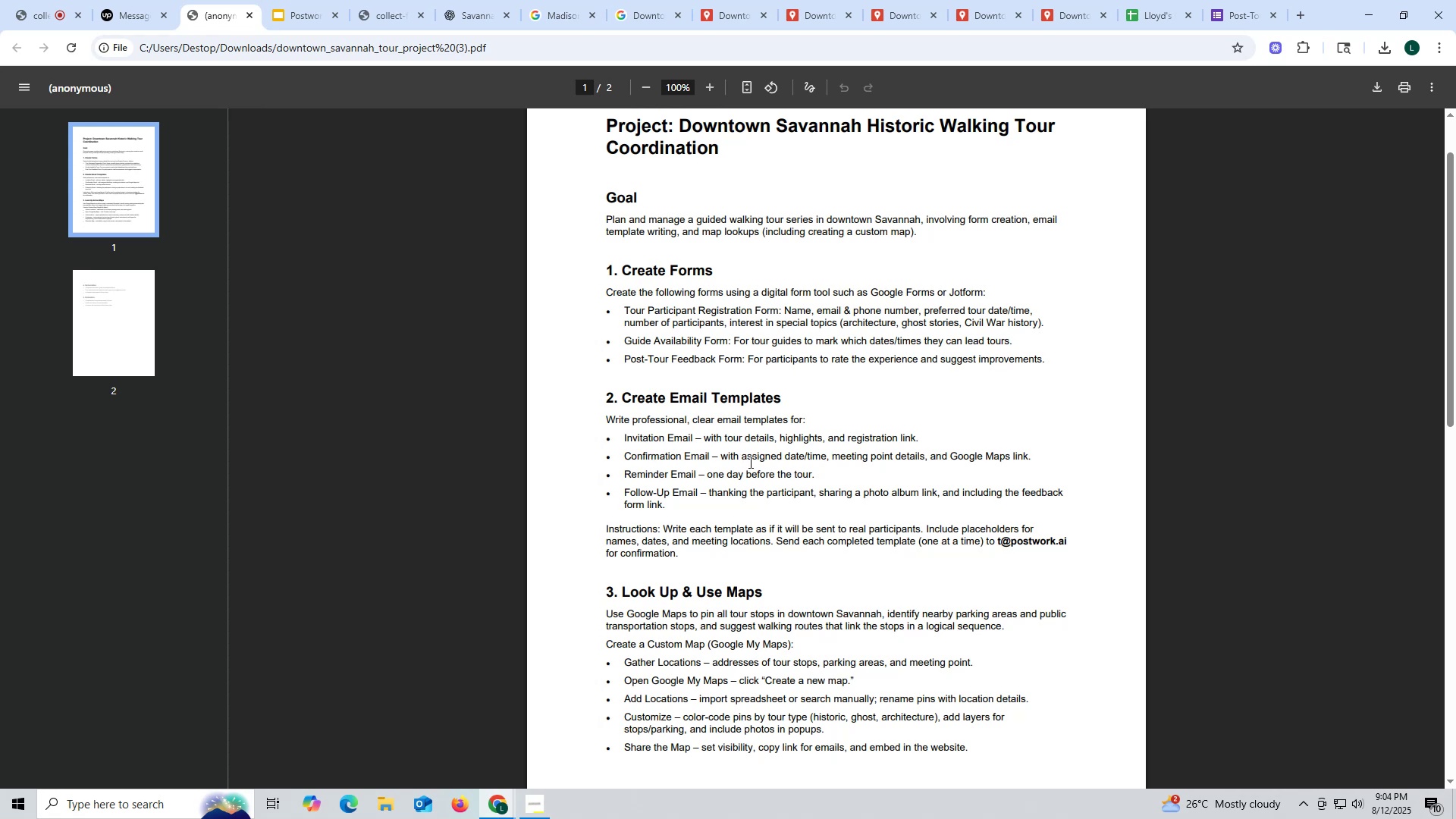 
left_click([837, 469])
 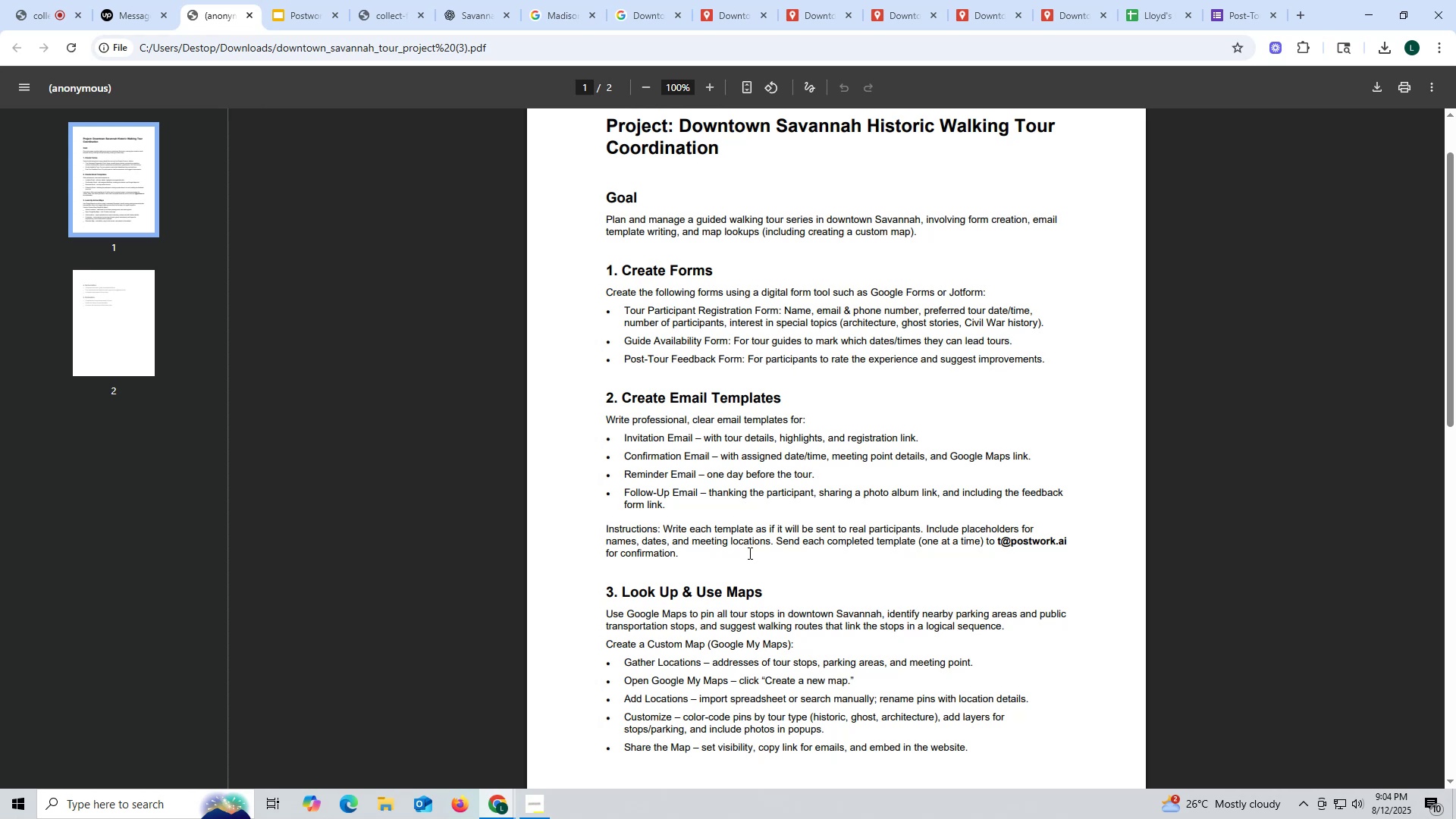 
wait(34.66)
 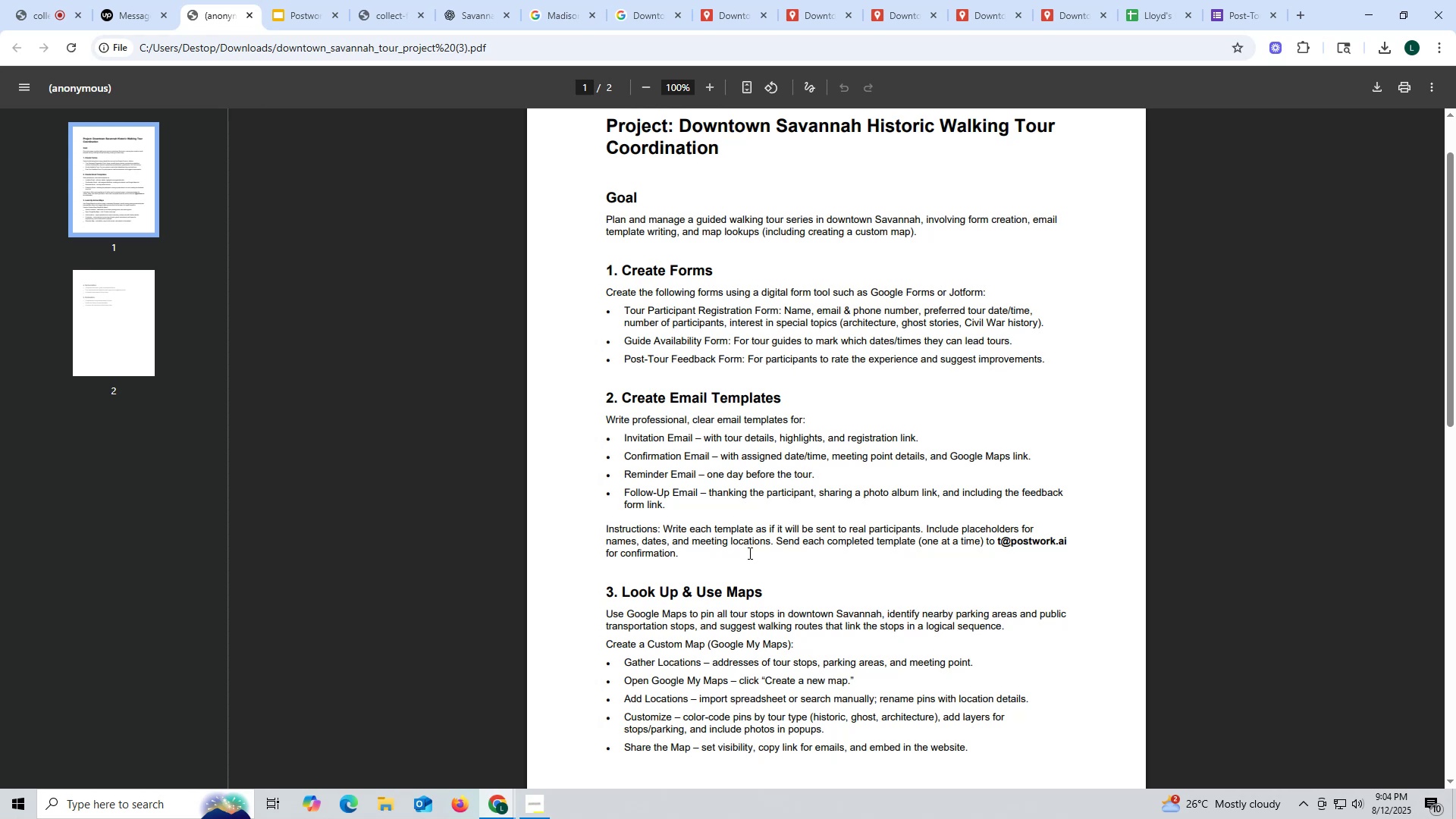 
scroll: coordinate [748, 553], scroll_direction: down, amount: 2.0
 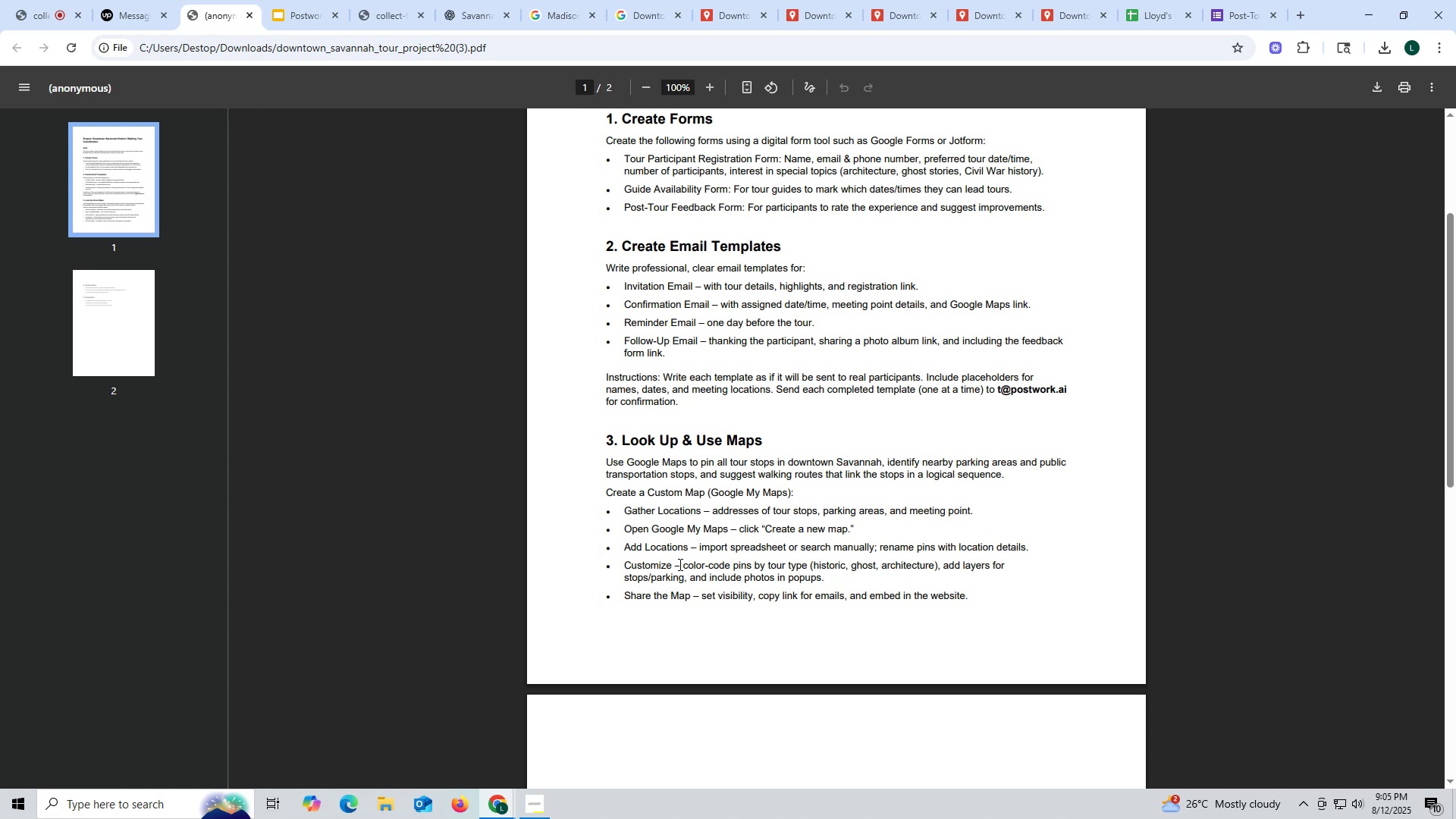 
wait(72.84)
 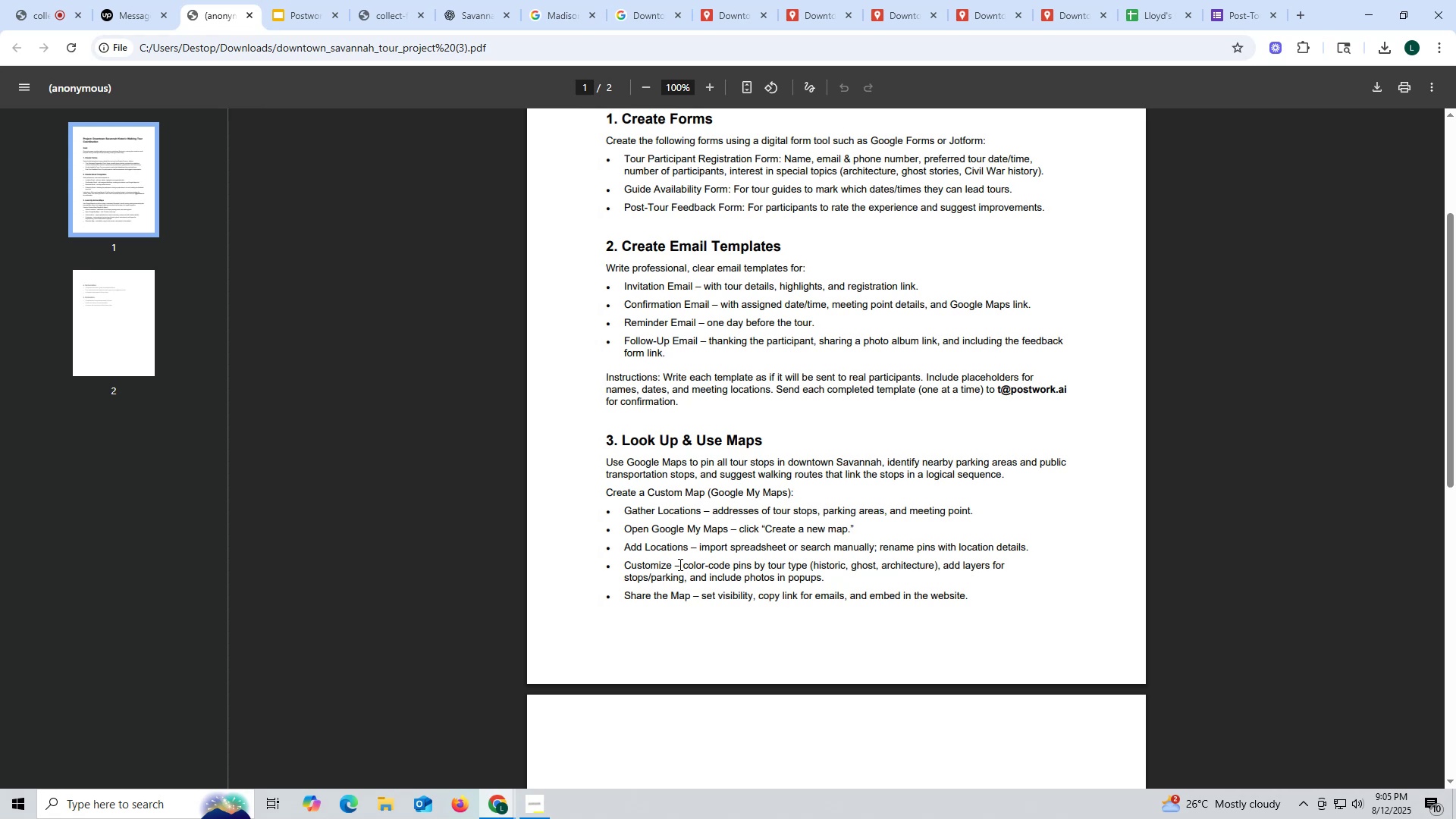 
scroll: coordinate [680, 554], scroll_direction: down, amount: 5.0
 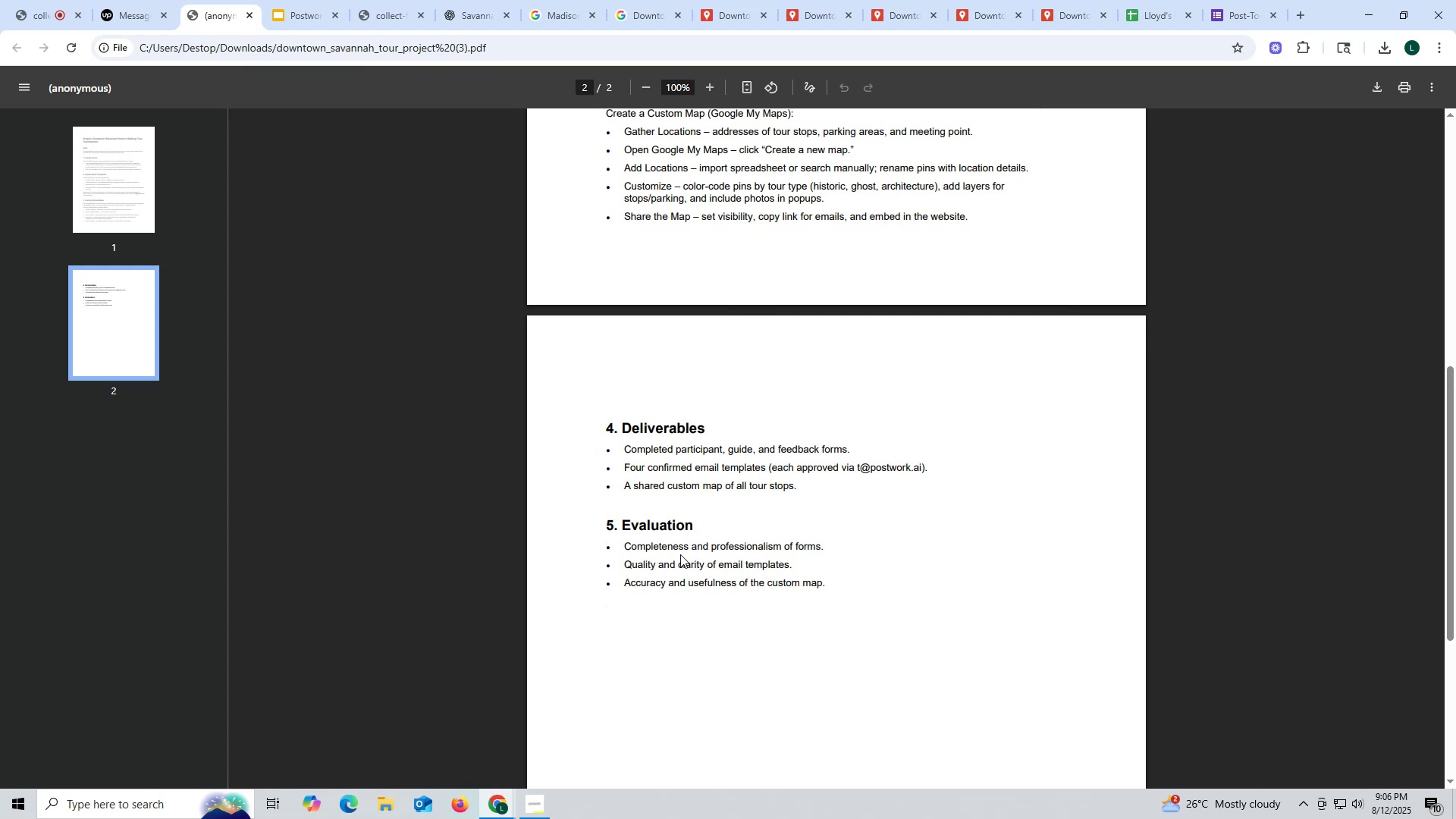 
wait(19.58)
 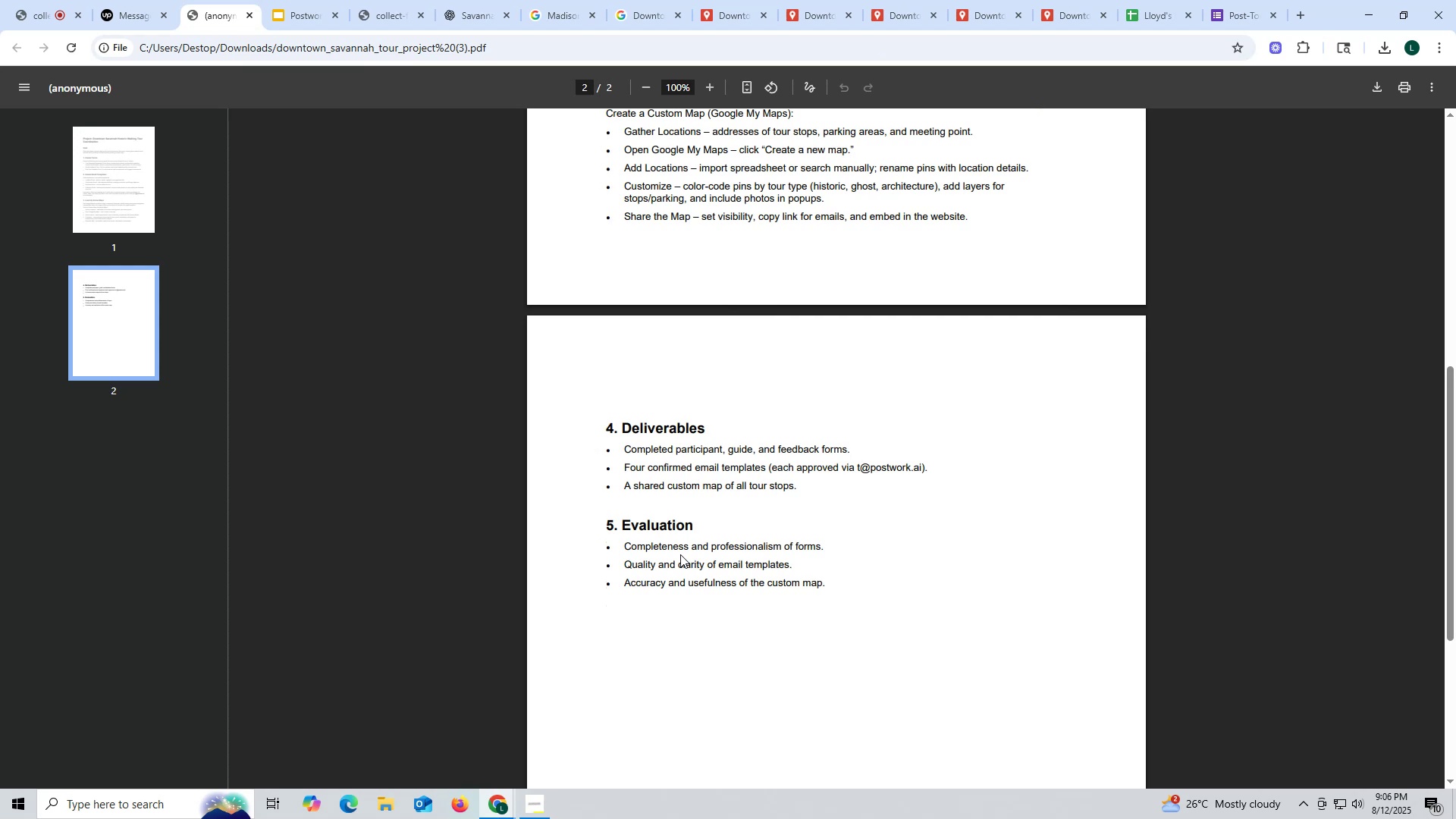 
scroll: coordinate [694, 587], scroll_direction: up, amount: 5.0
 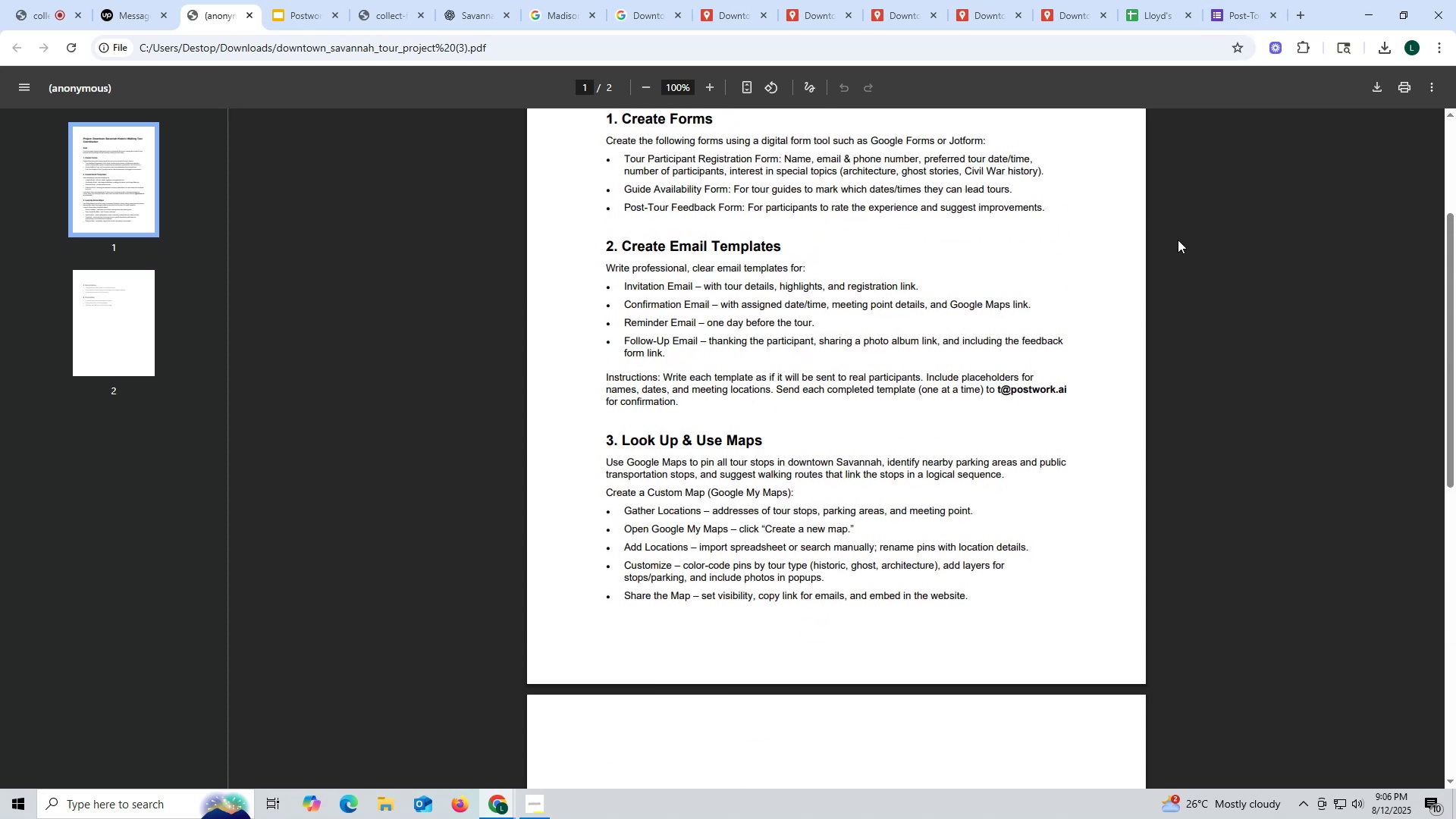 
left_click([1361, 13])
 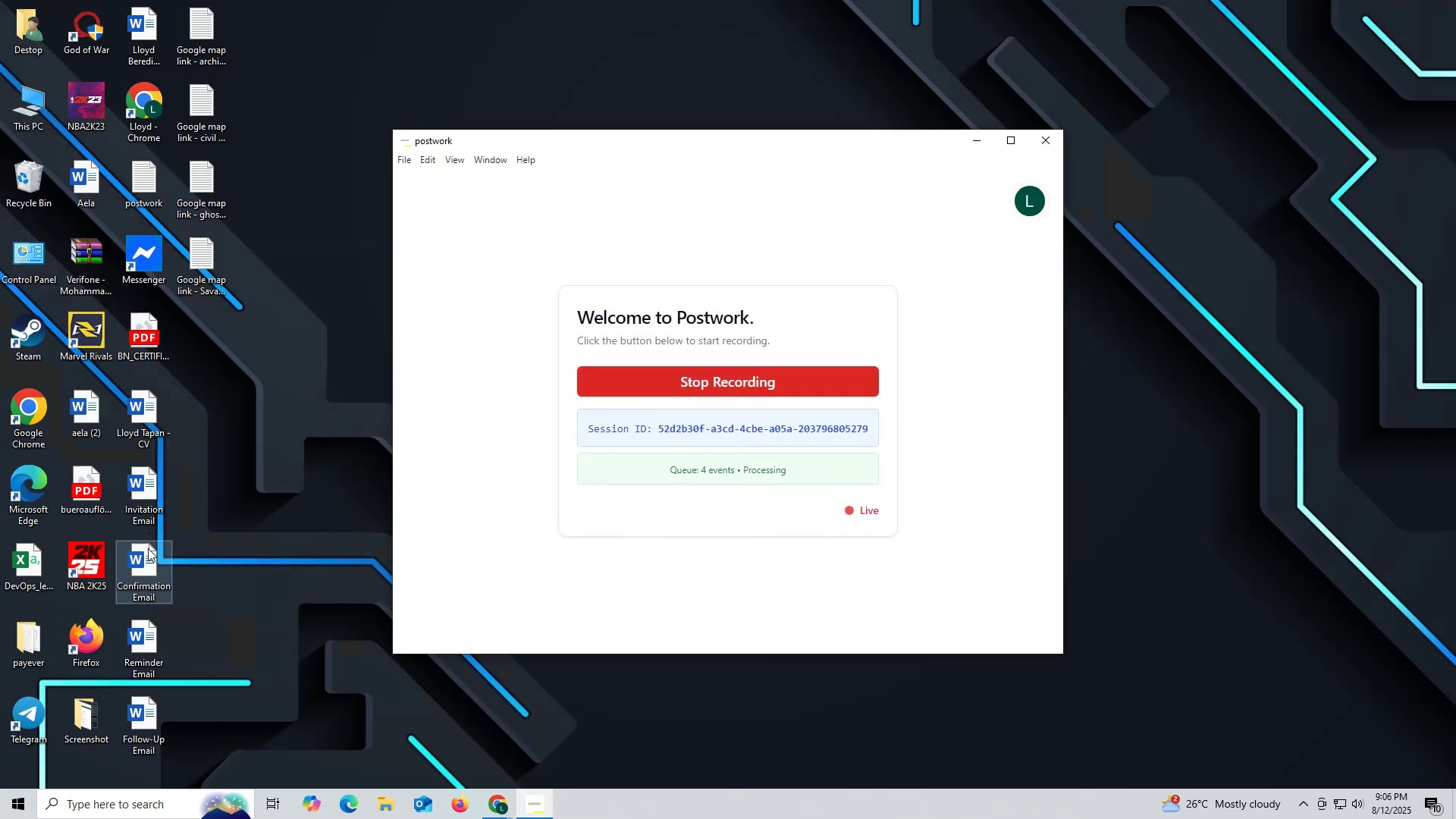 
double_click([148, 548])
 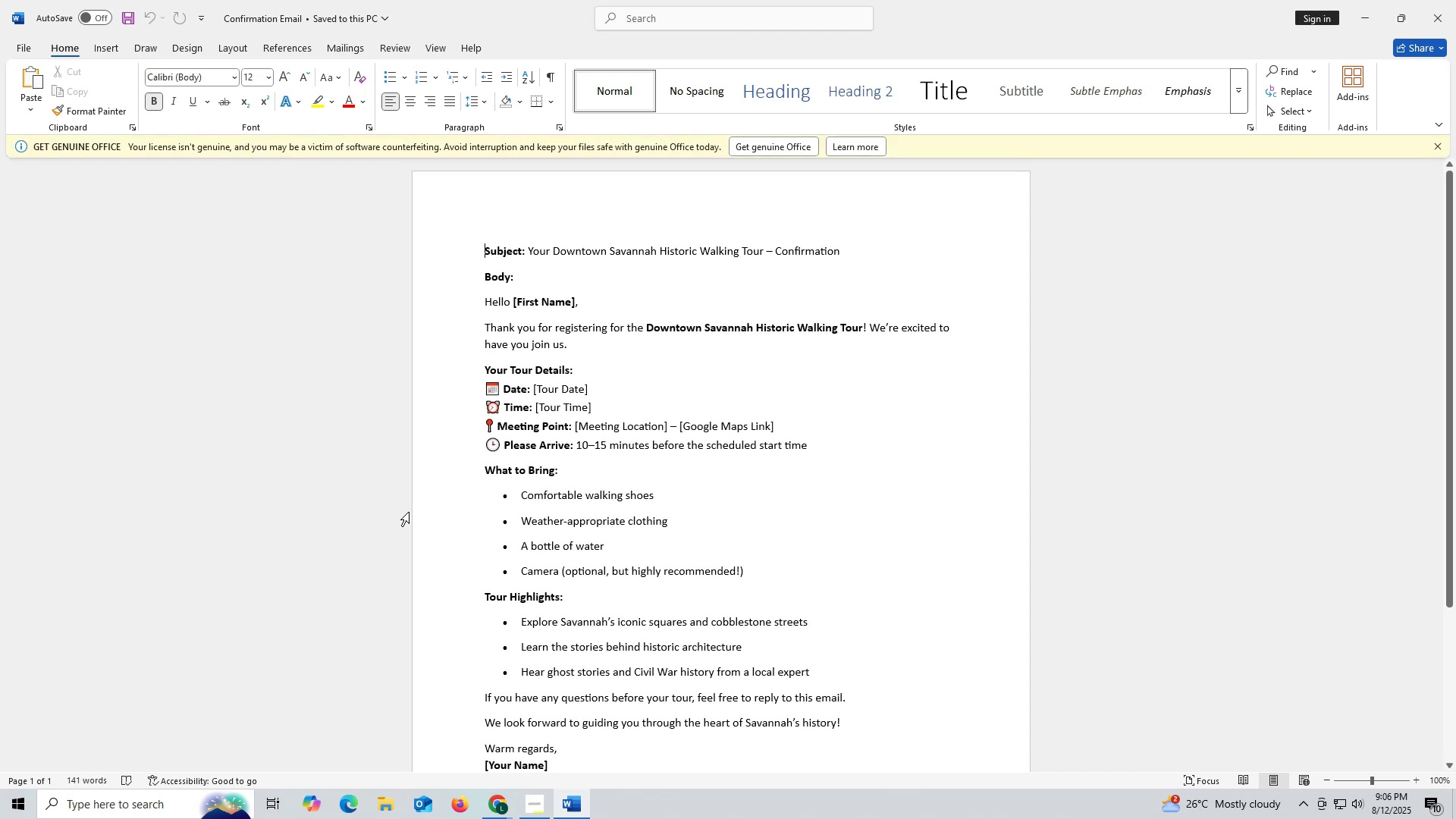 
wait(14.3)
 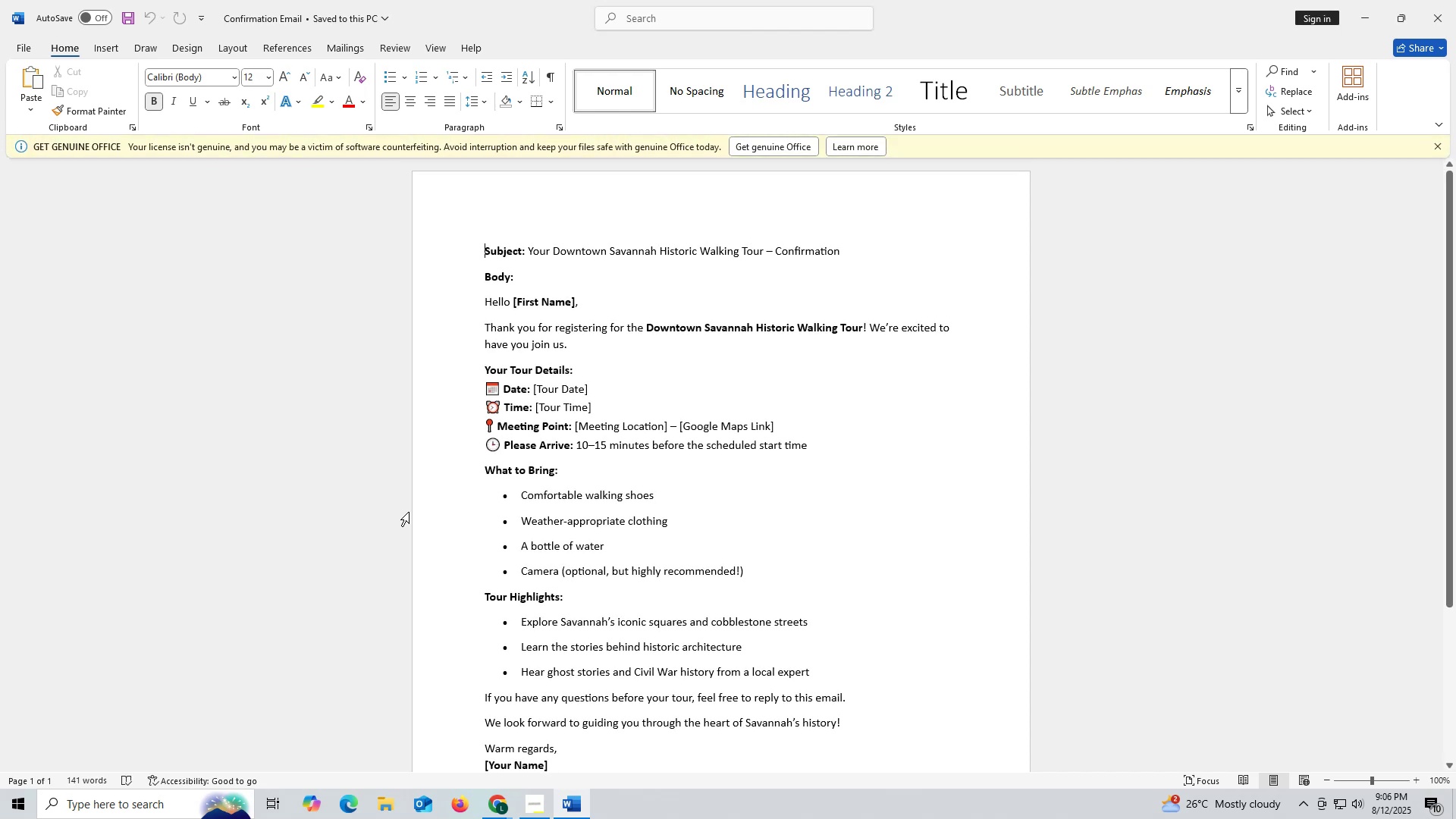 
scroll: coordinate [465, 510], scroll_direction: down, amount: 2.0
 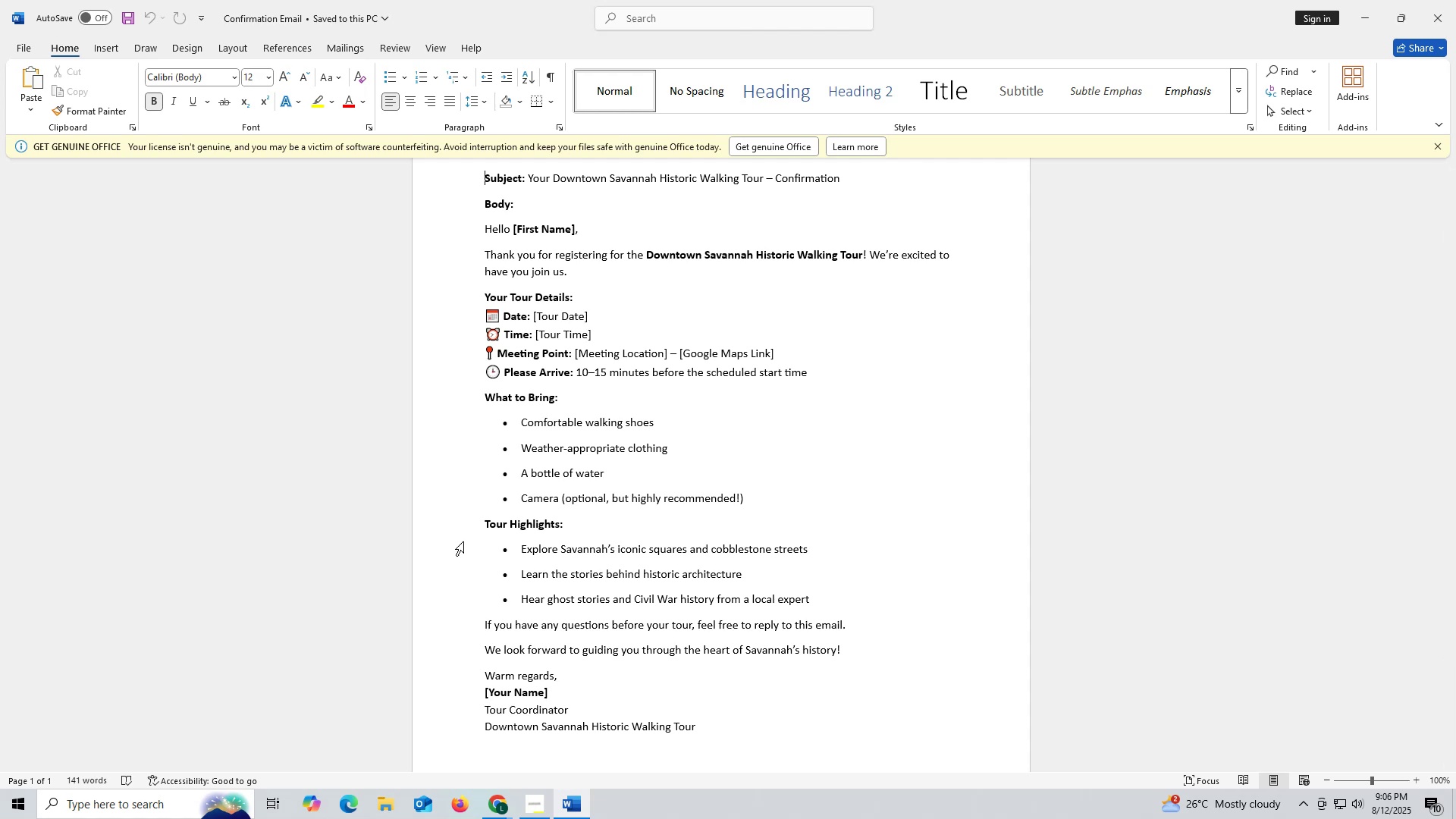 
wait(25.11)
 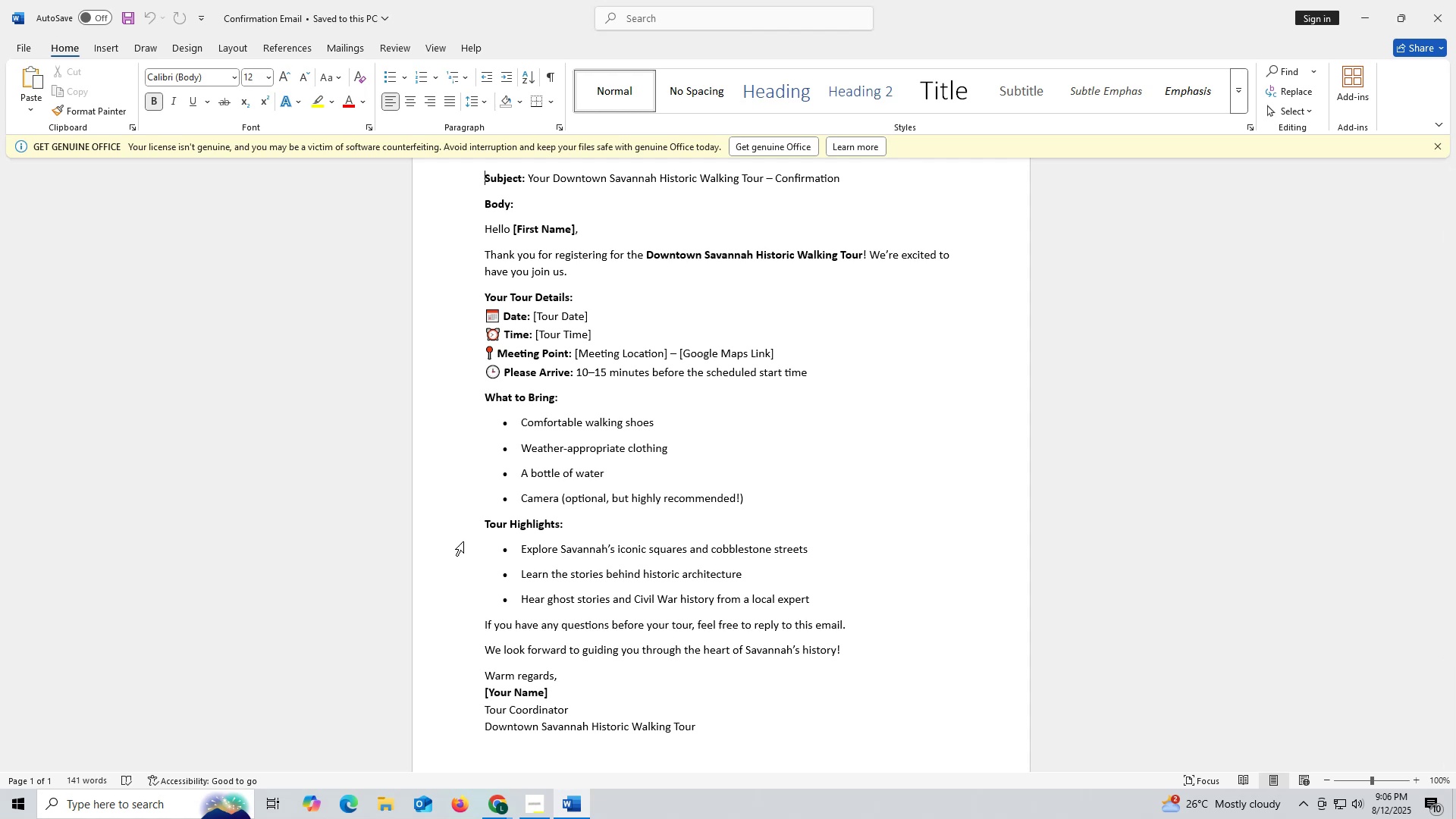 
scroll: coordinate [493, 554], scroll_direction: down, amount: 2.0
 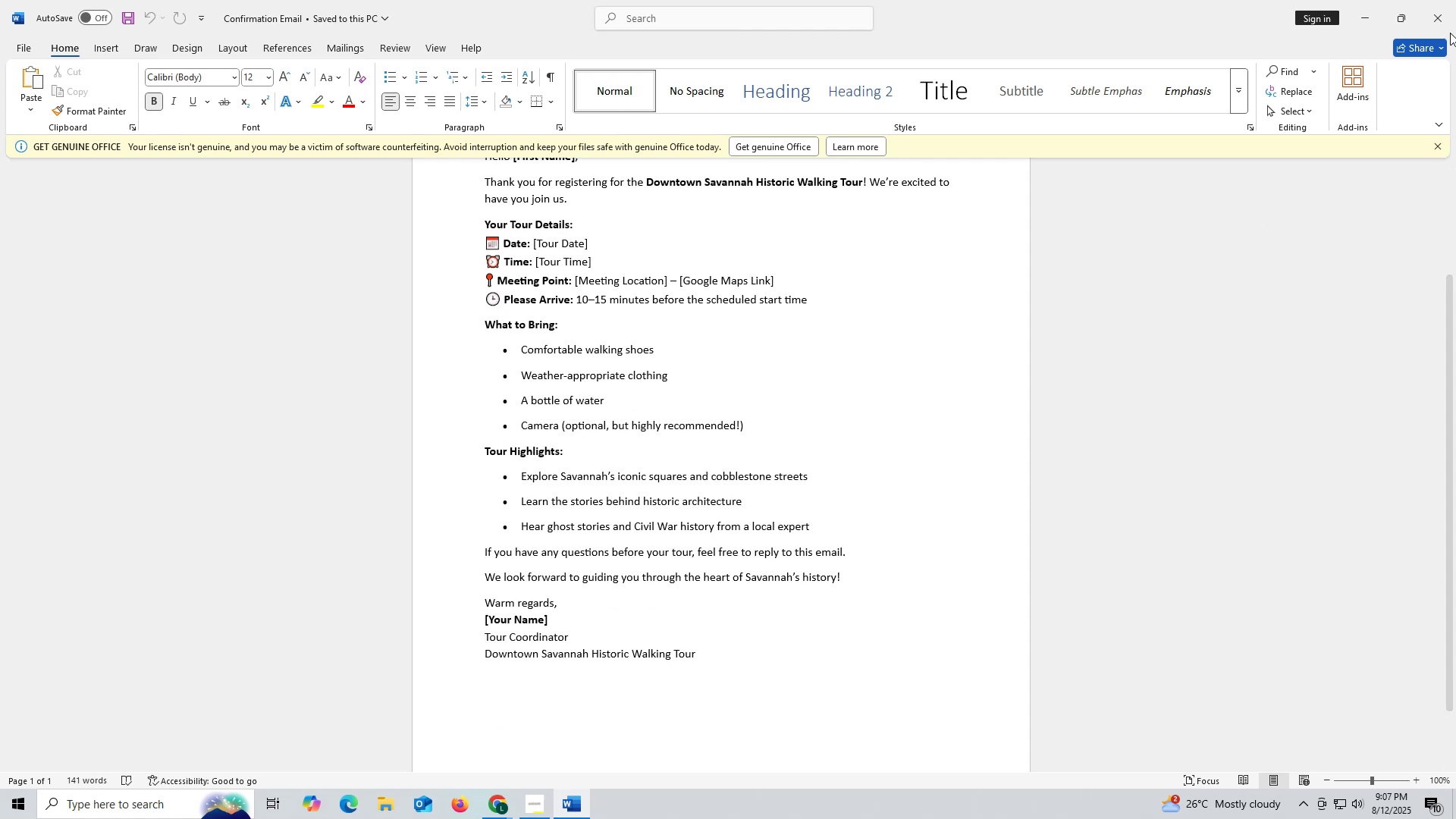 
left_click([1439, 7])
 